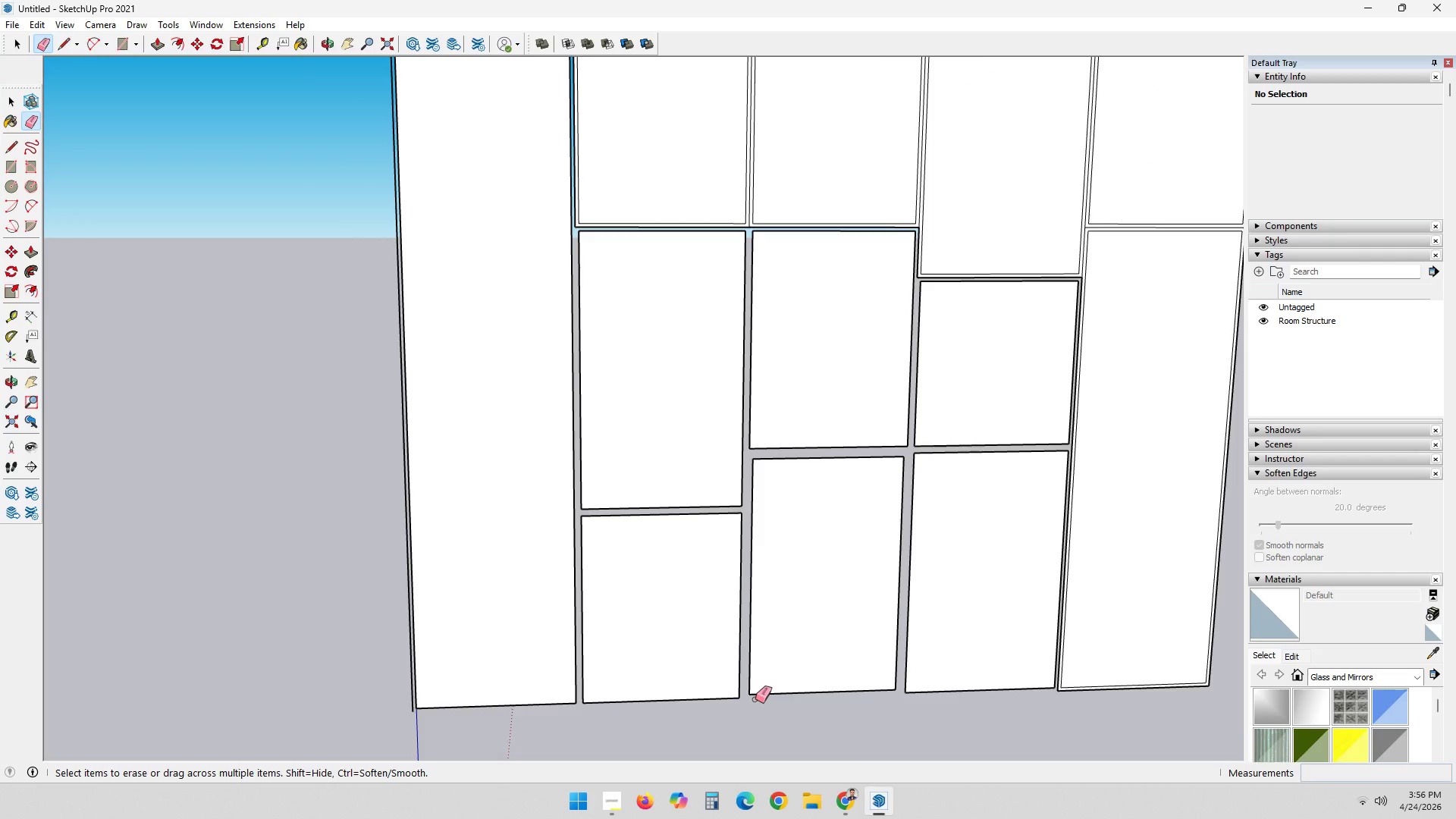 
key(Meta+MetaLeft)
 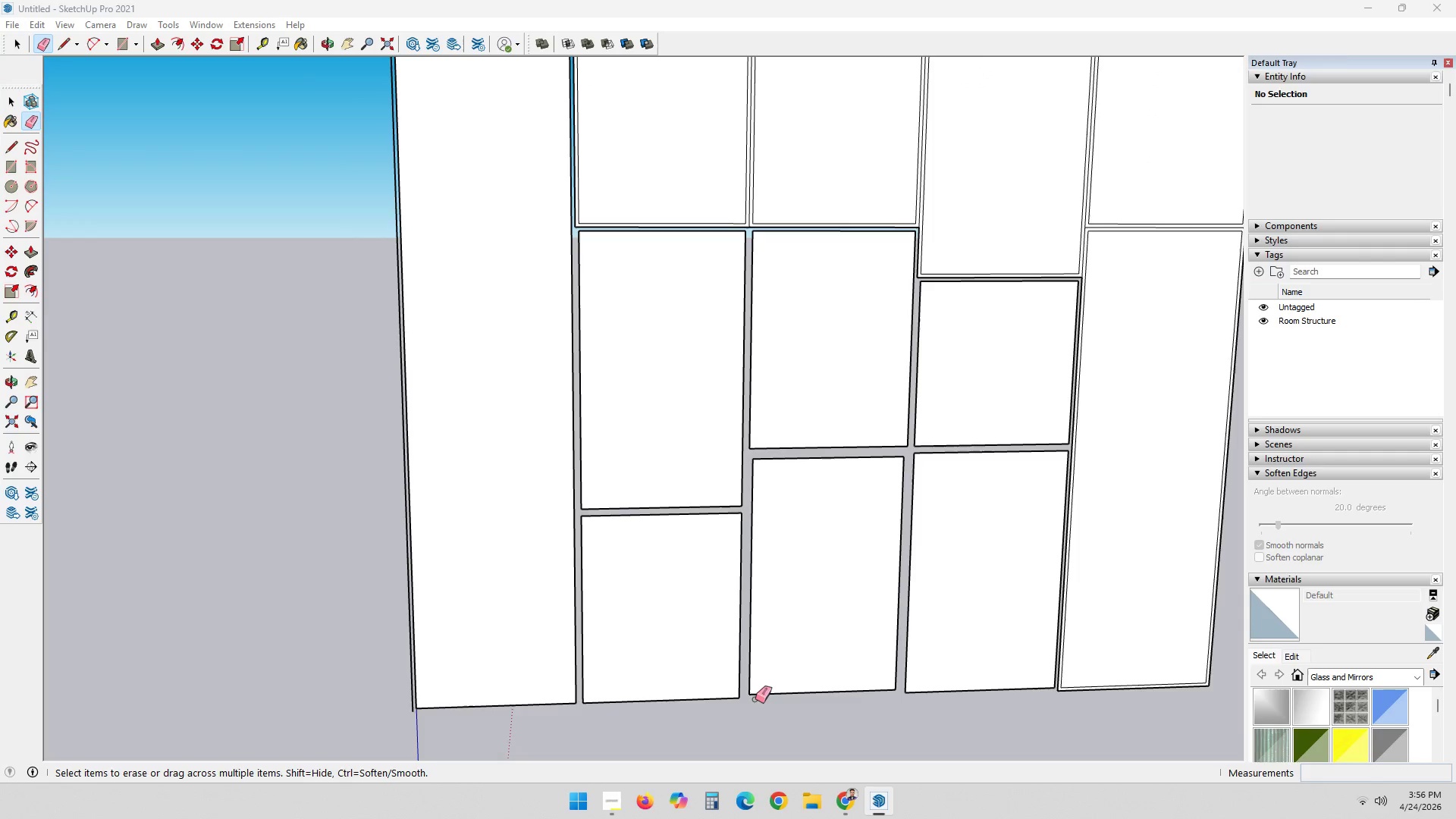 
key(Meta+Z)
 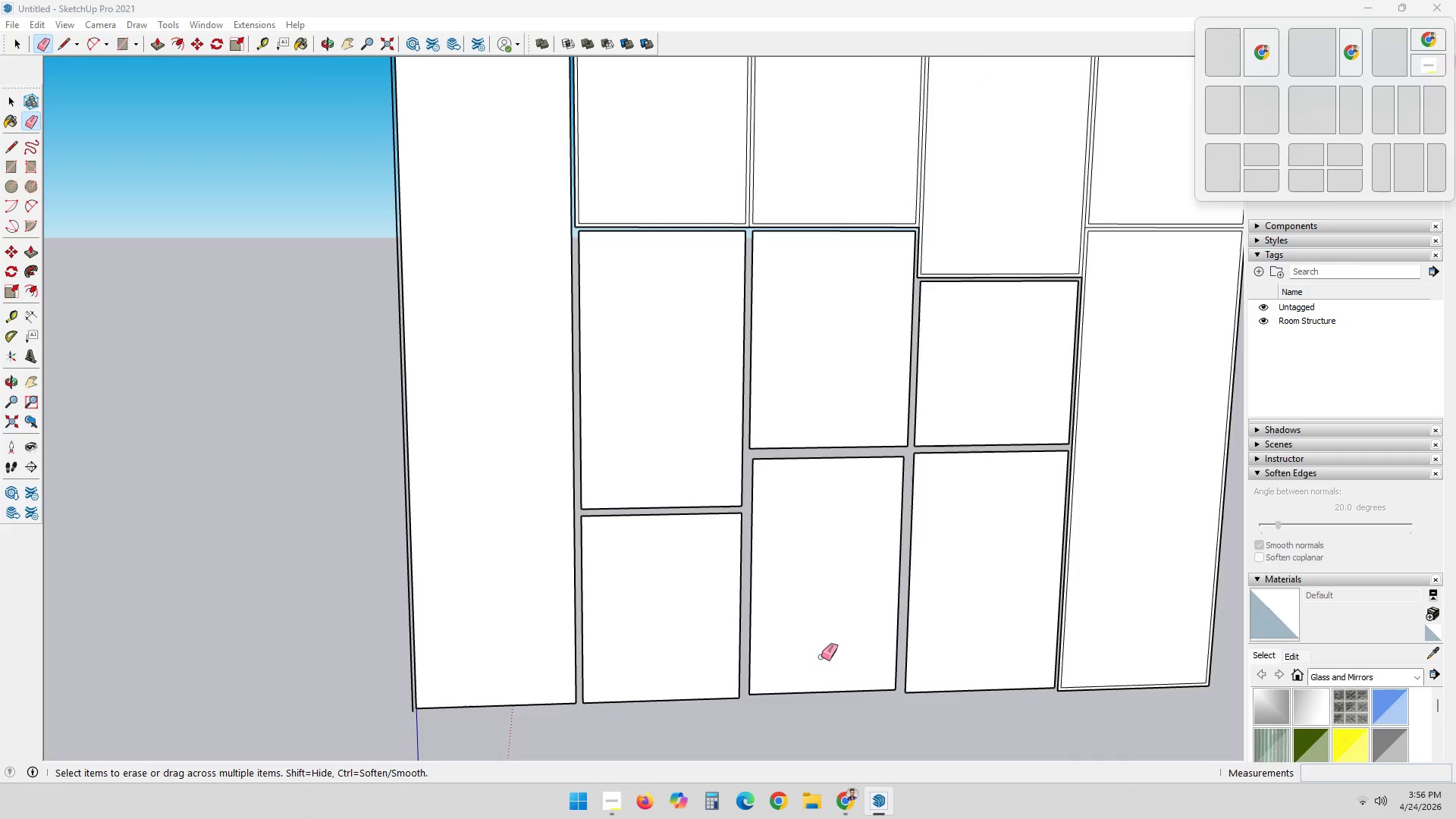 
key(Control+ControlLeft)
 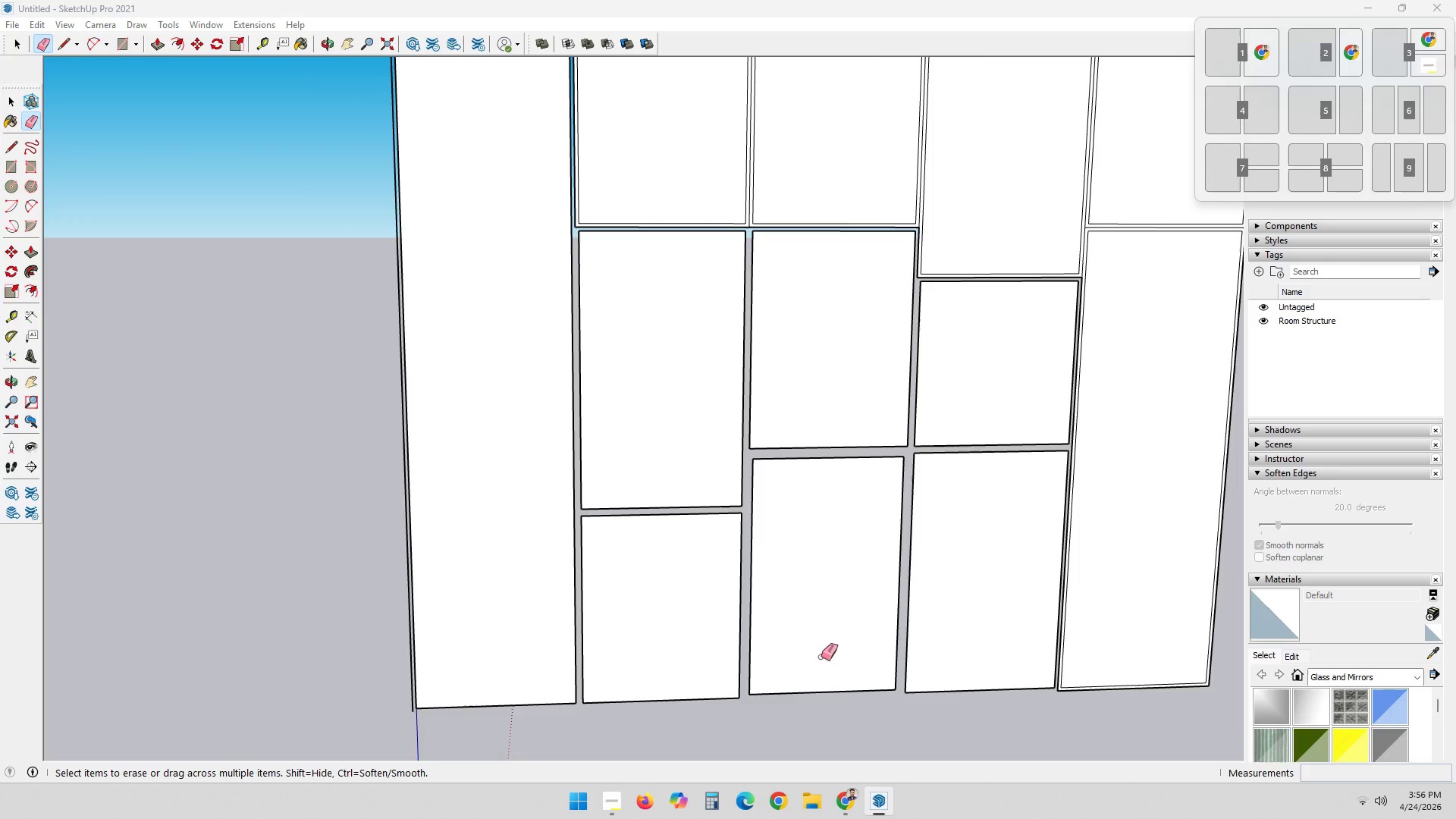 
key(Control+Z)
 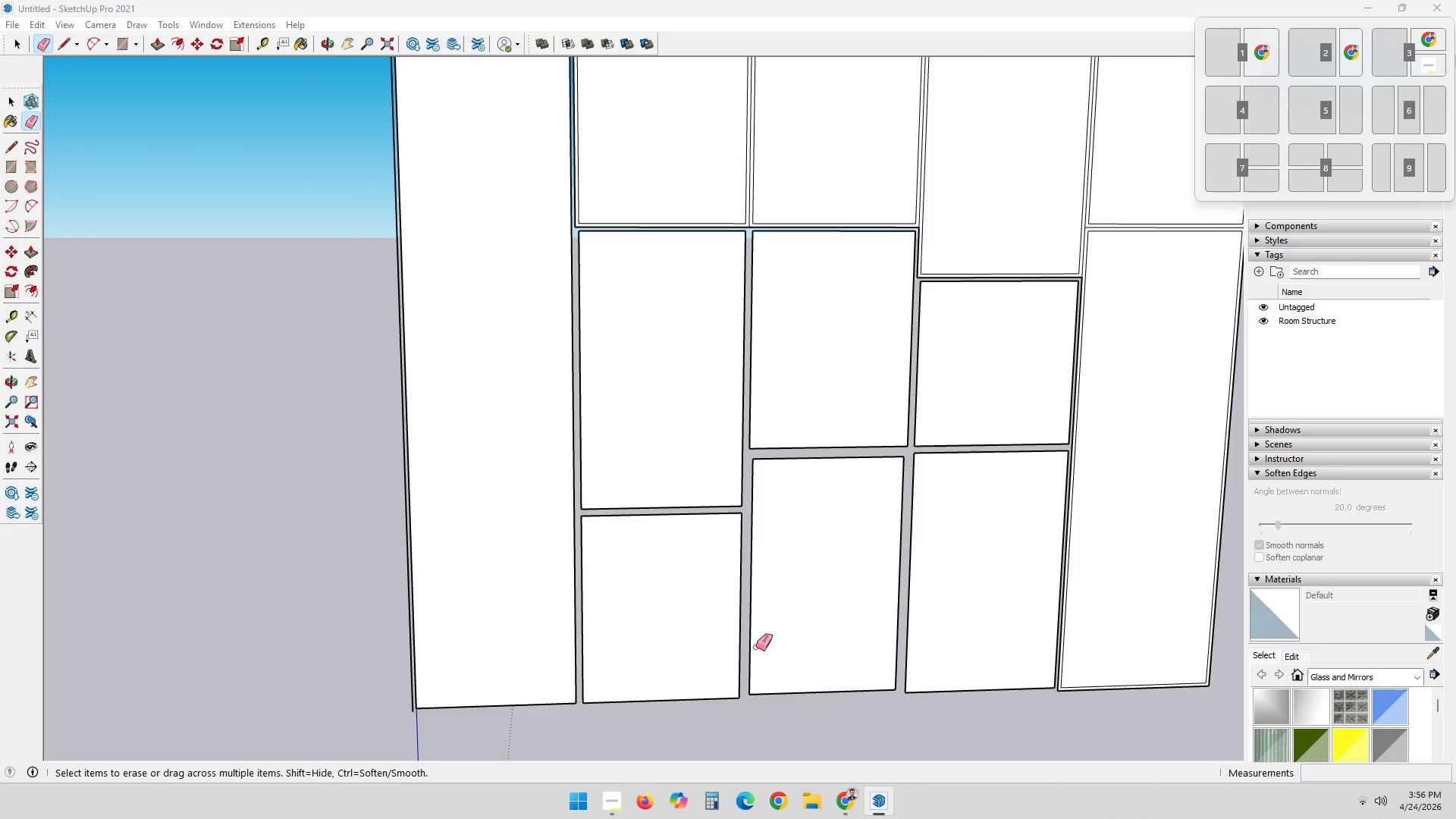 
key(Control+ControlLeft)
 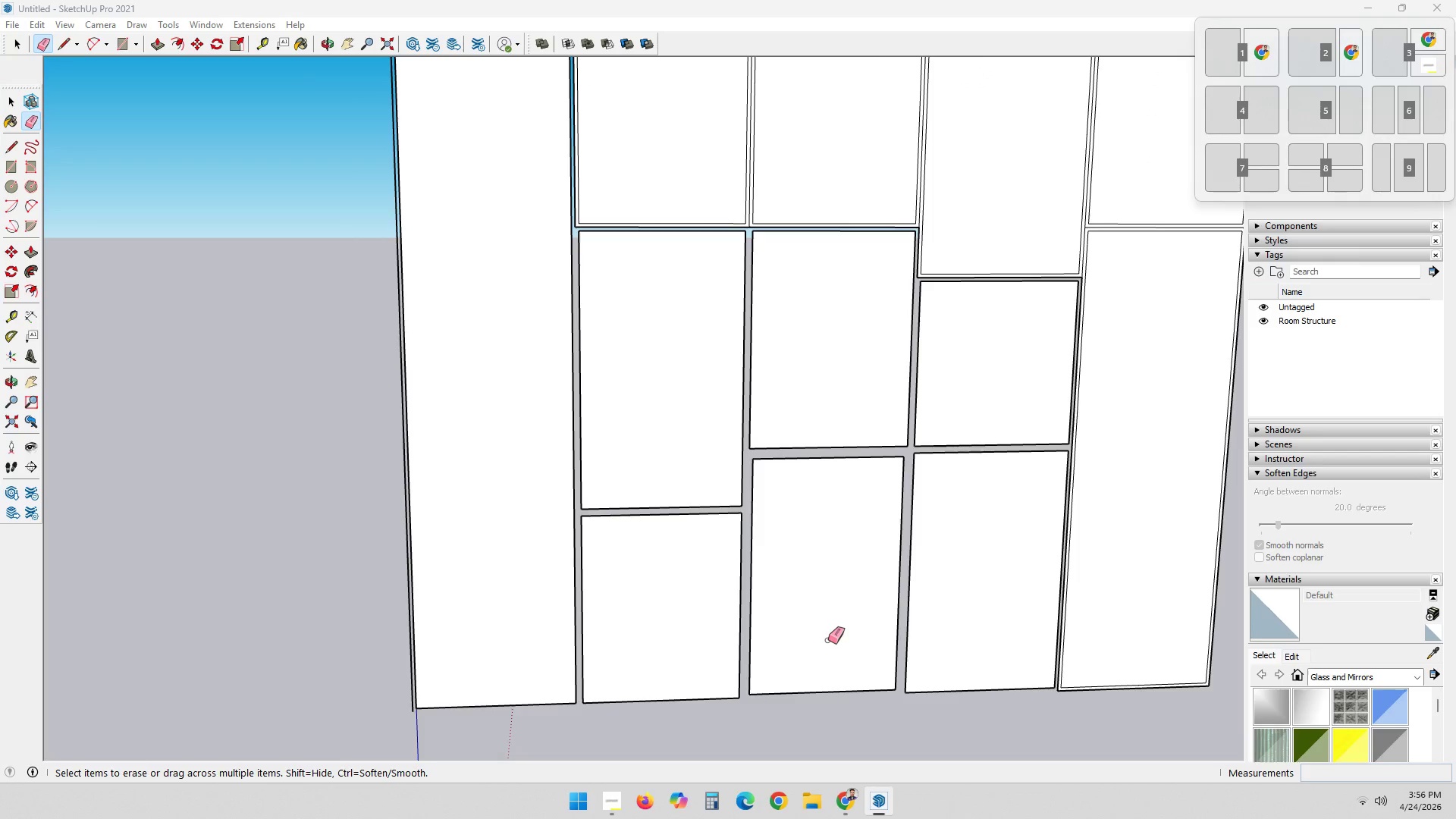 
key(Control+Z)
 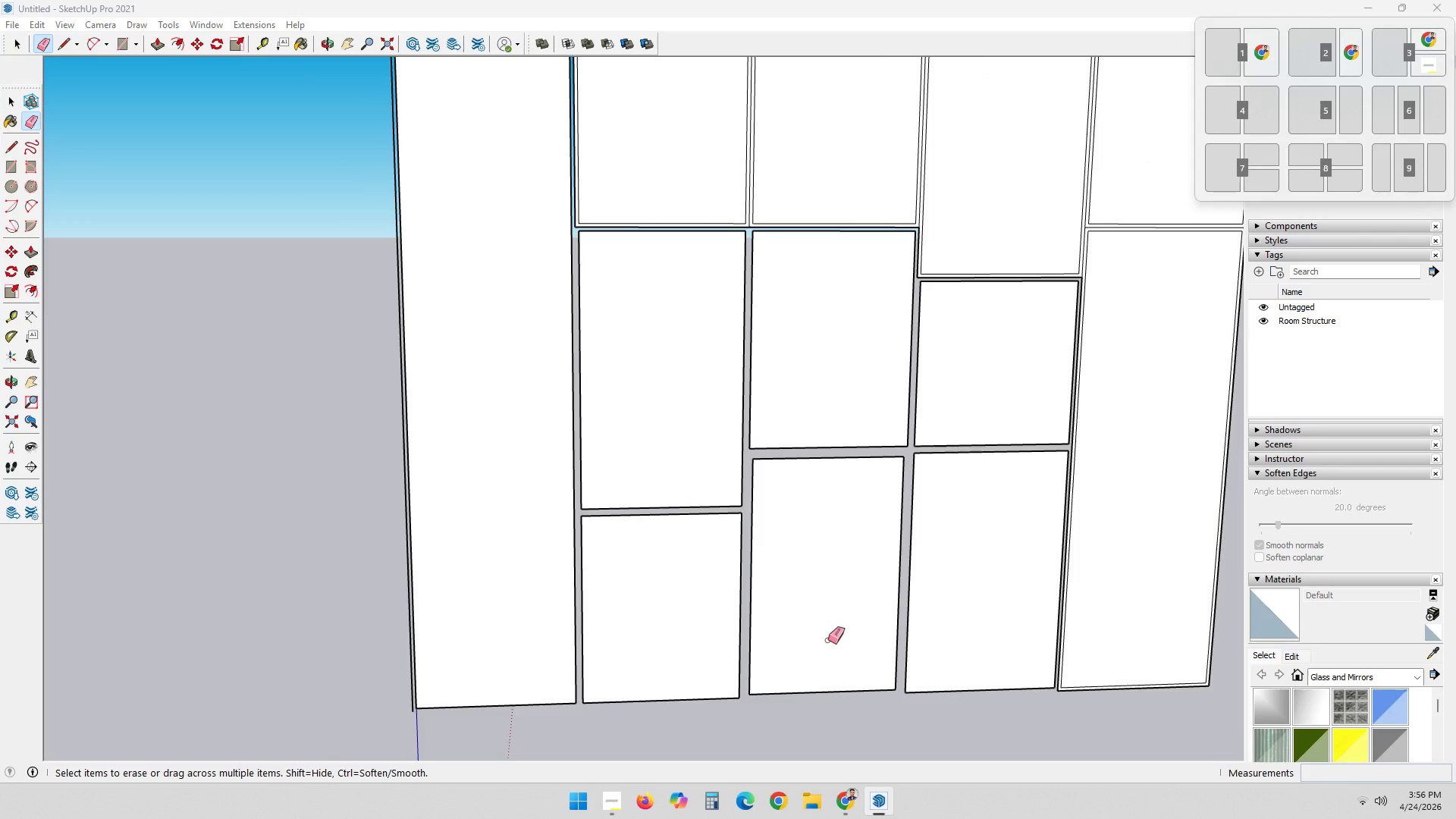 
key(Escape)
 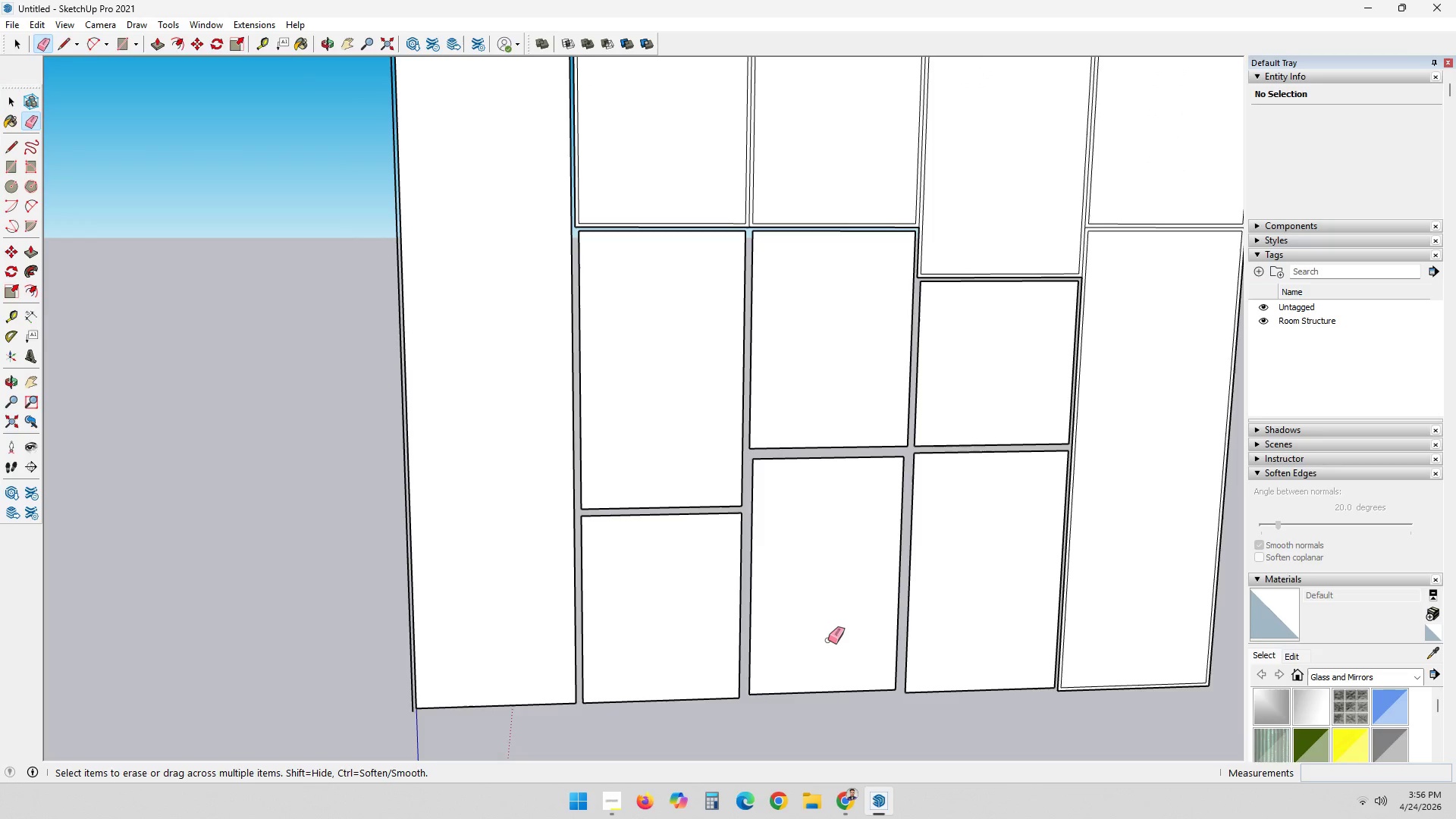 
key(Escape)
 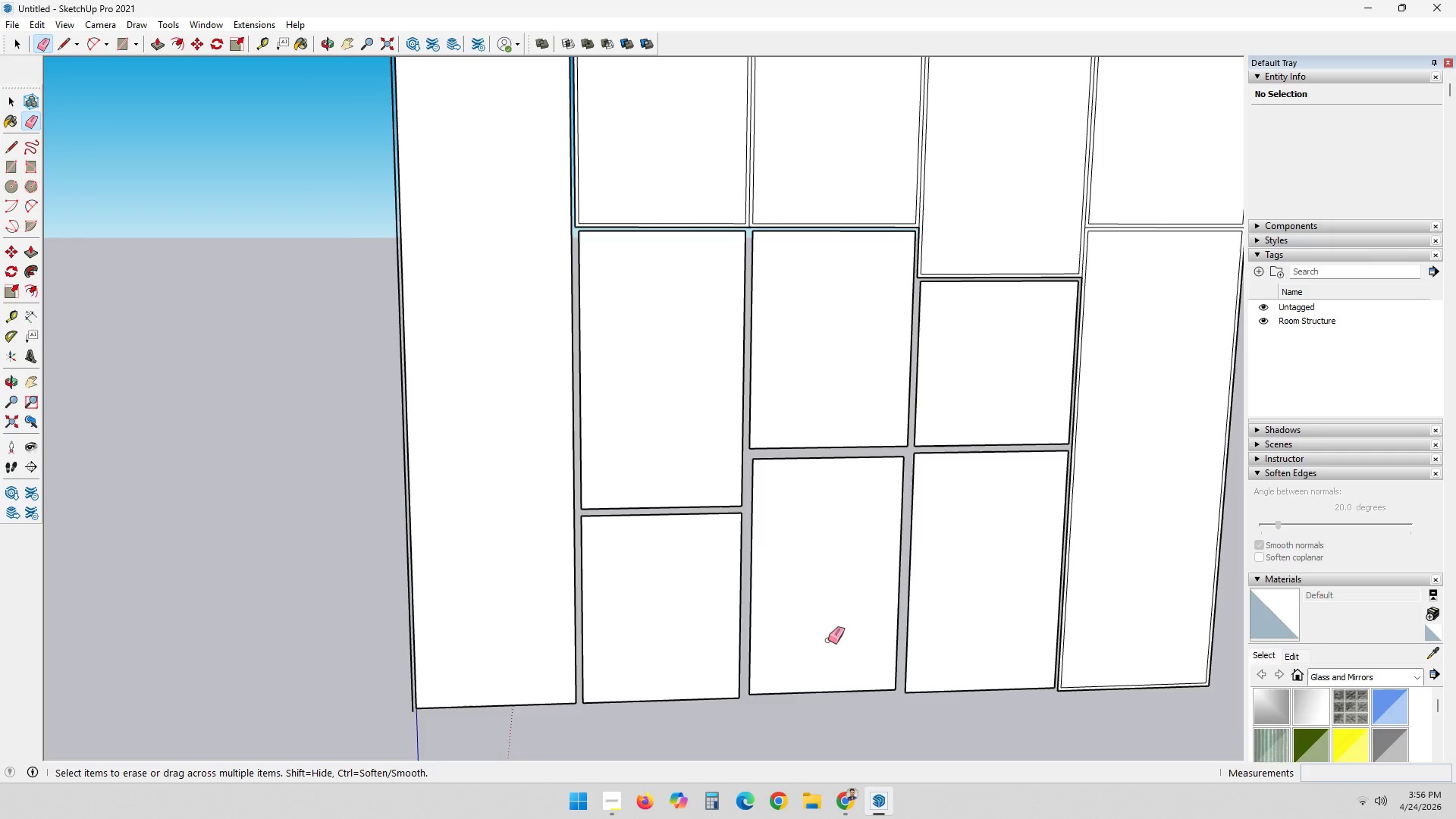 
key(Space)
 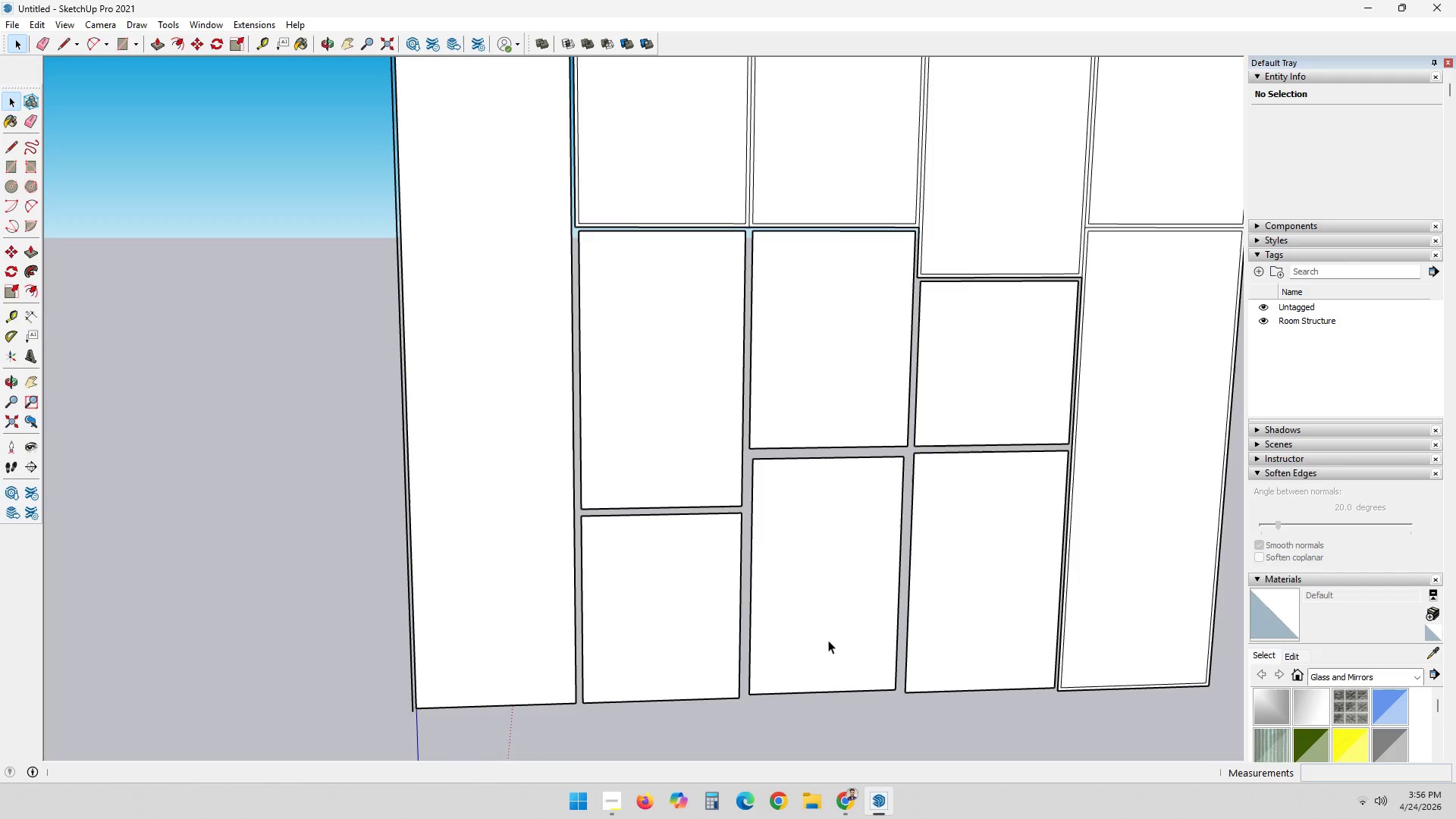 
key(Control+Z)
 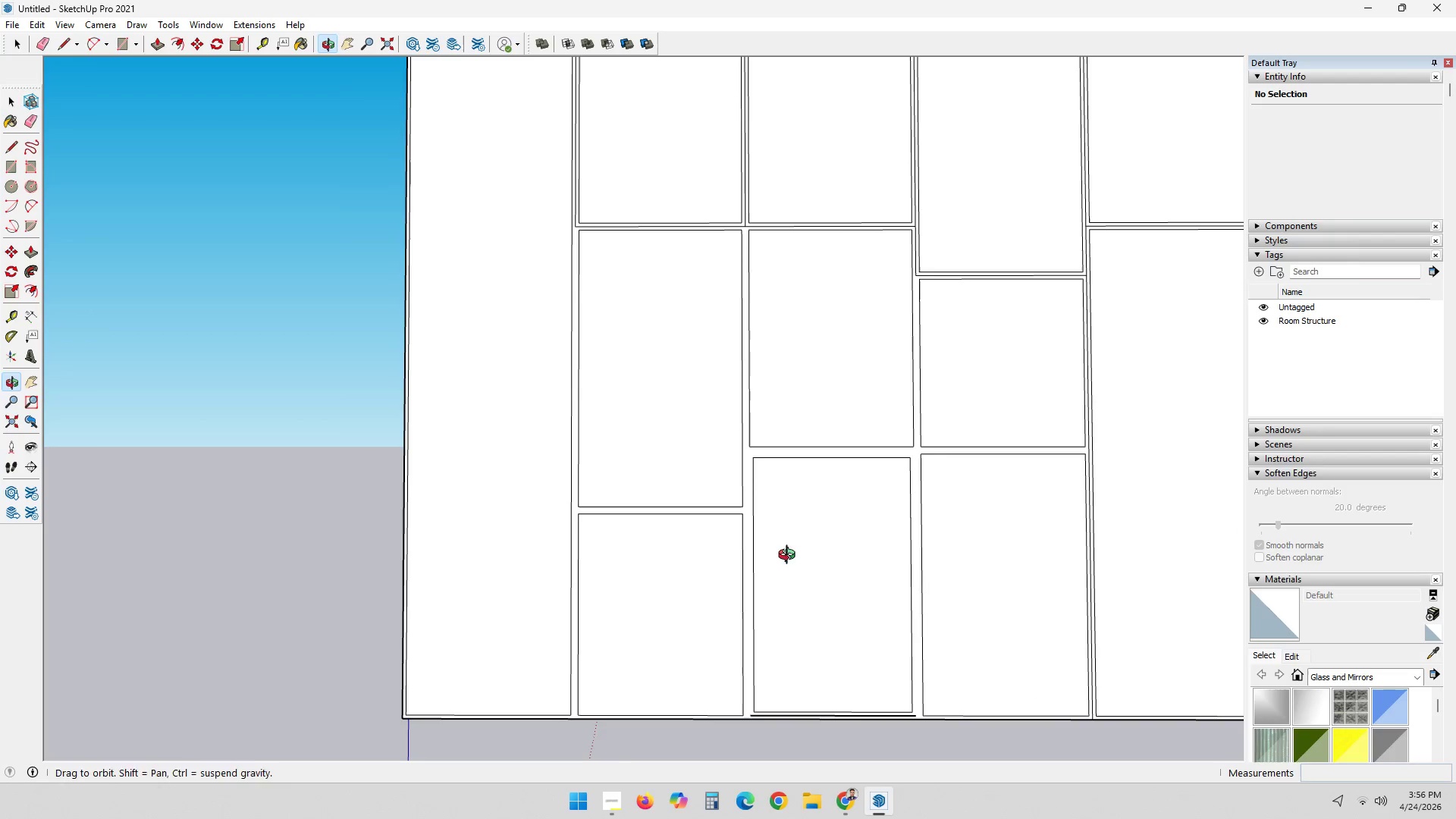 
scroll: coordinate [791, 555], scroll_direction: down, amount: 4.0
 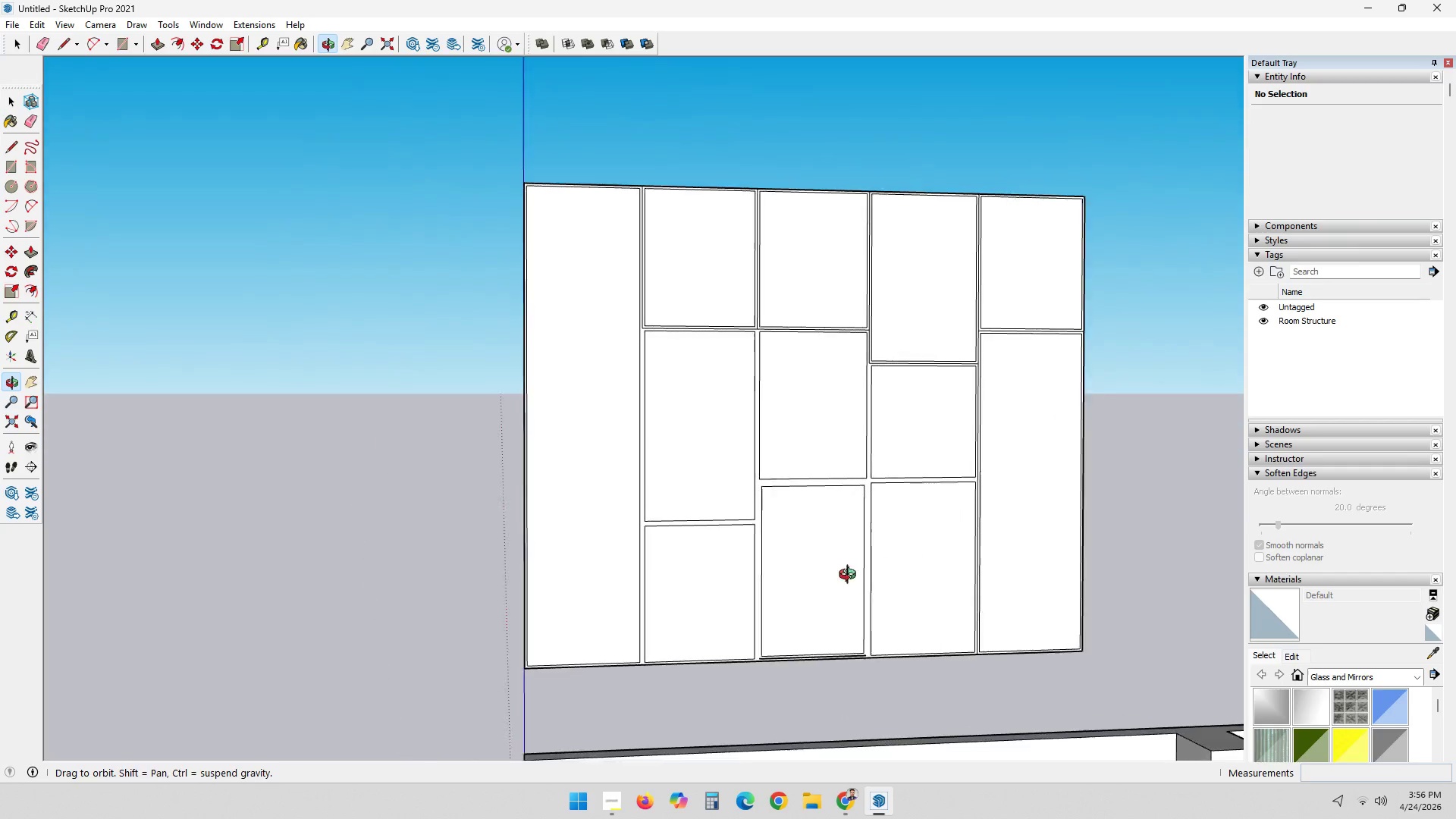 
key(Control+Z)
 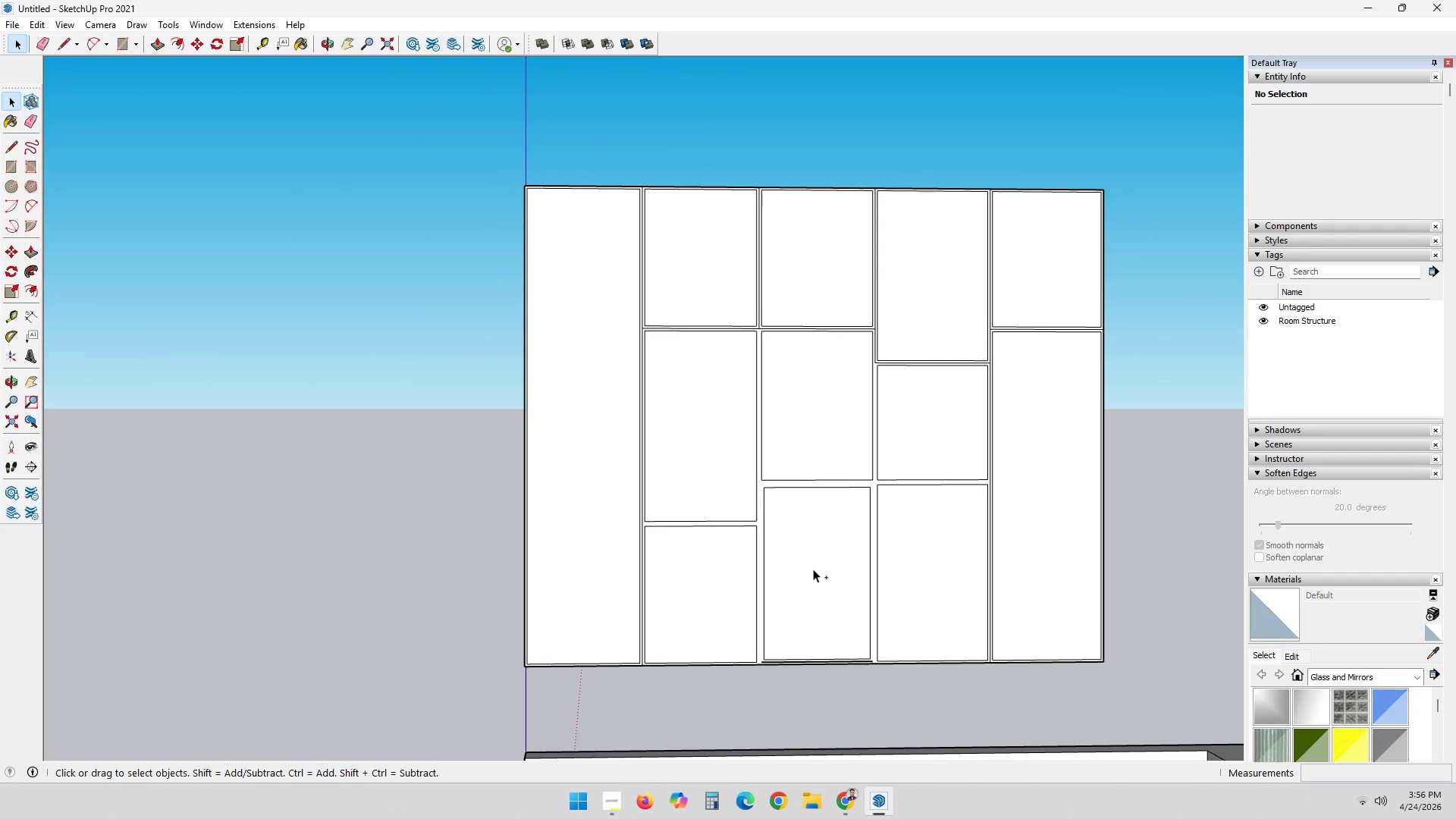 
key(Control+Z)
 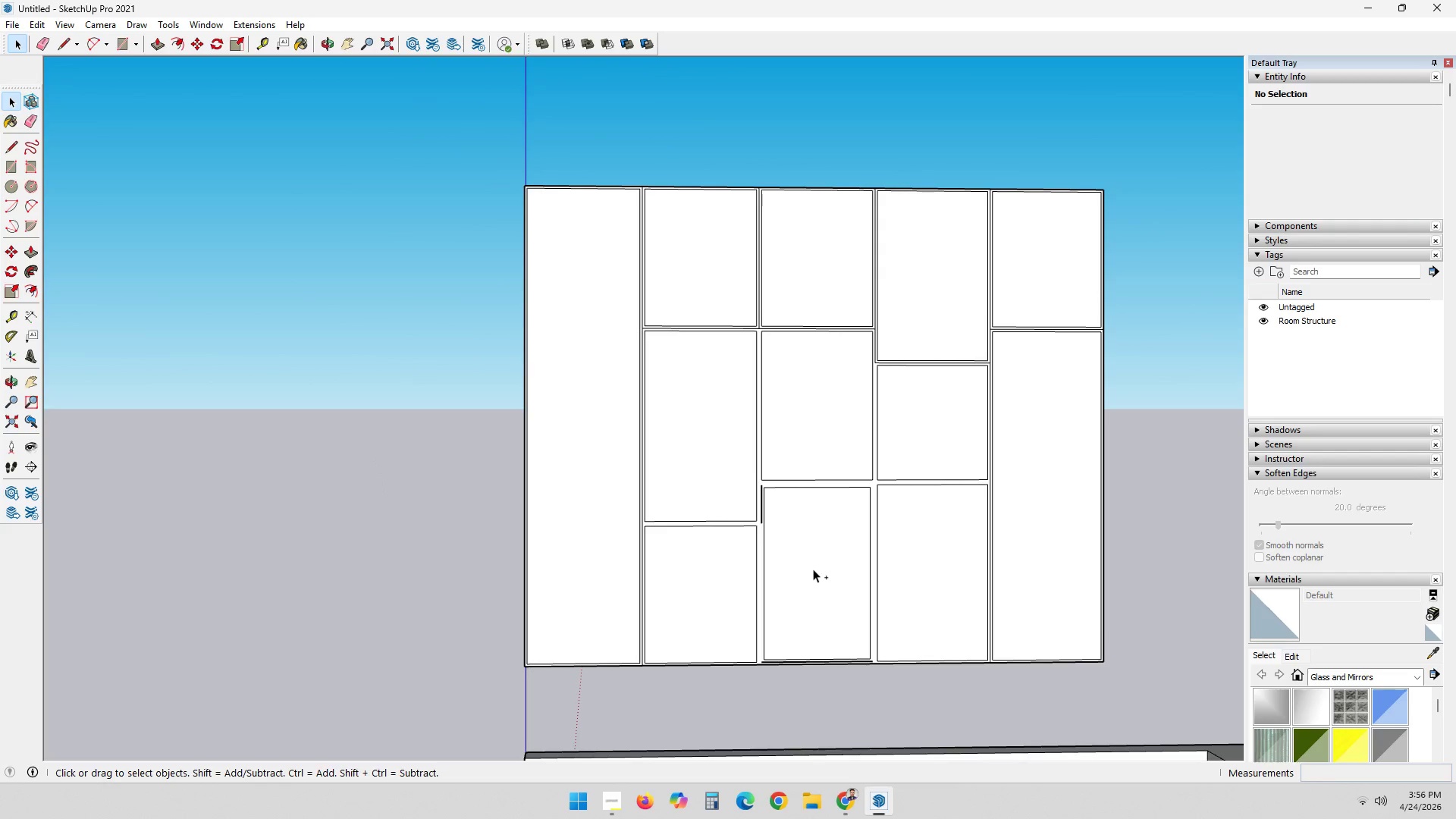 
key(Control+Z)
 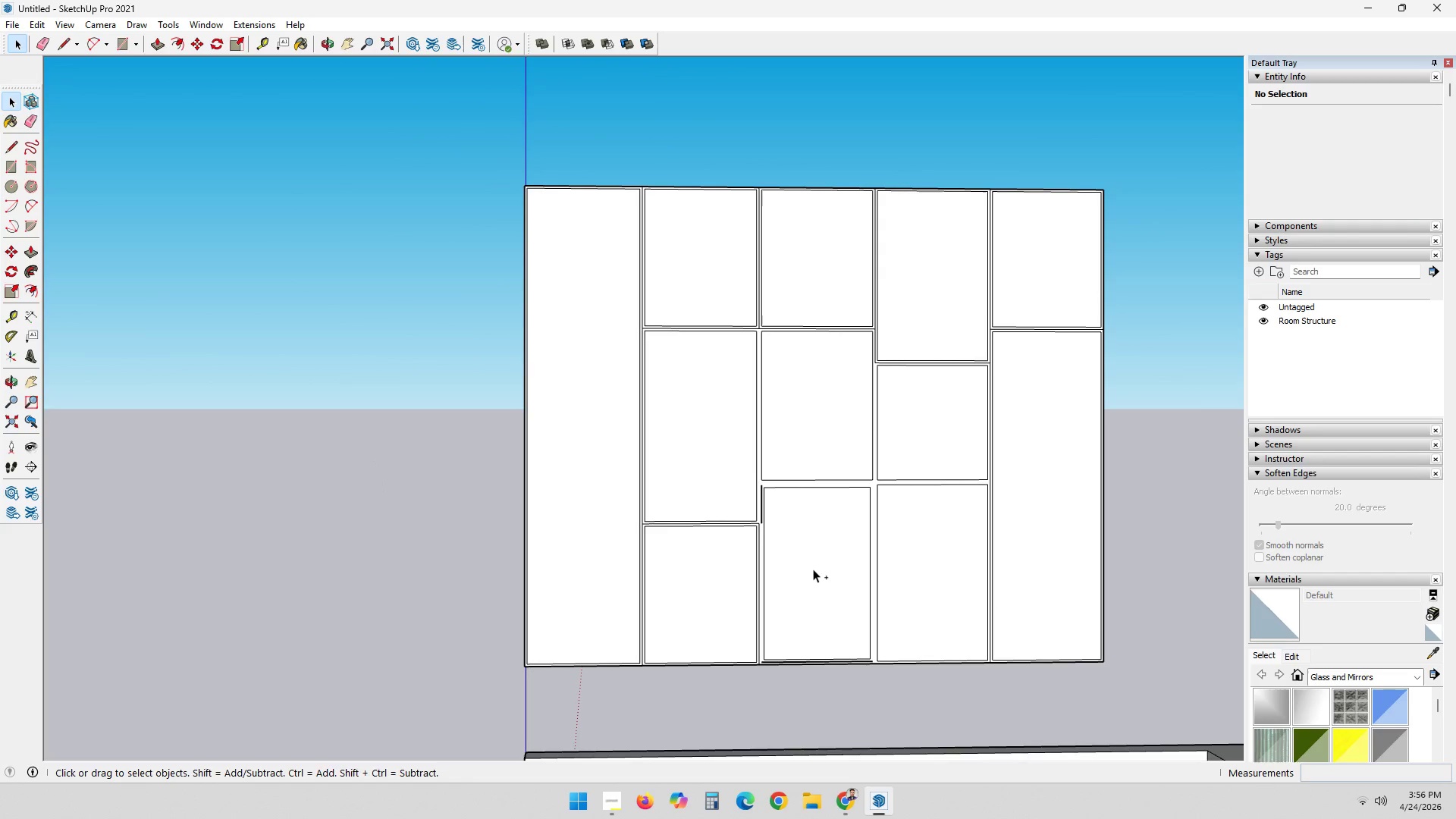 
key(Control+Z)
 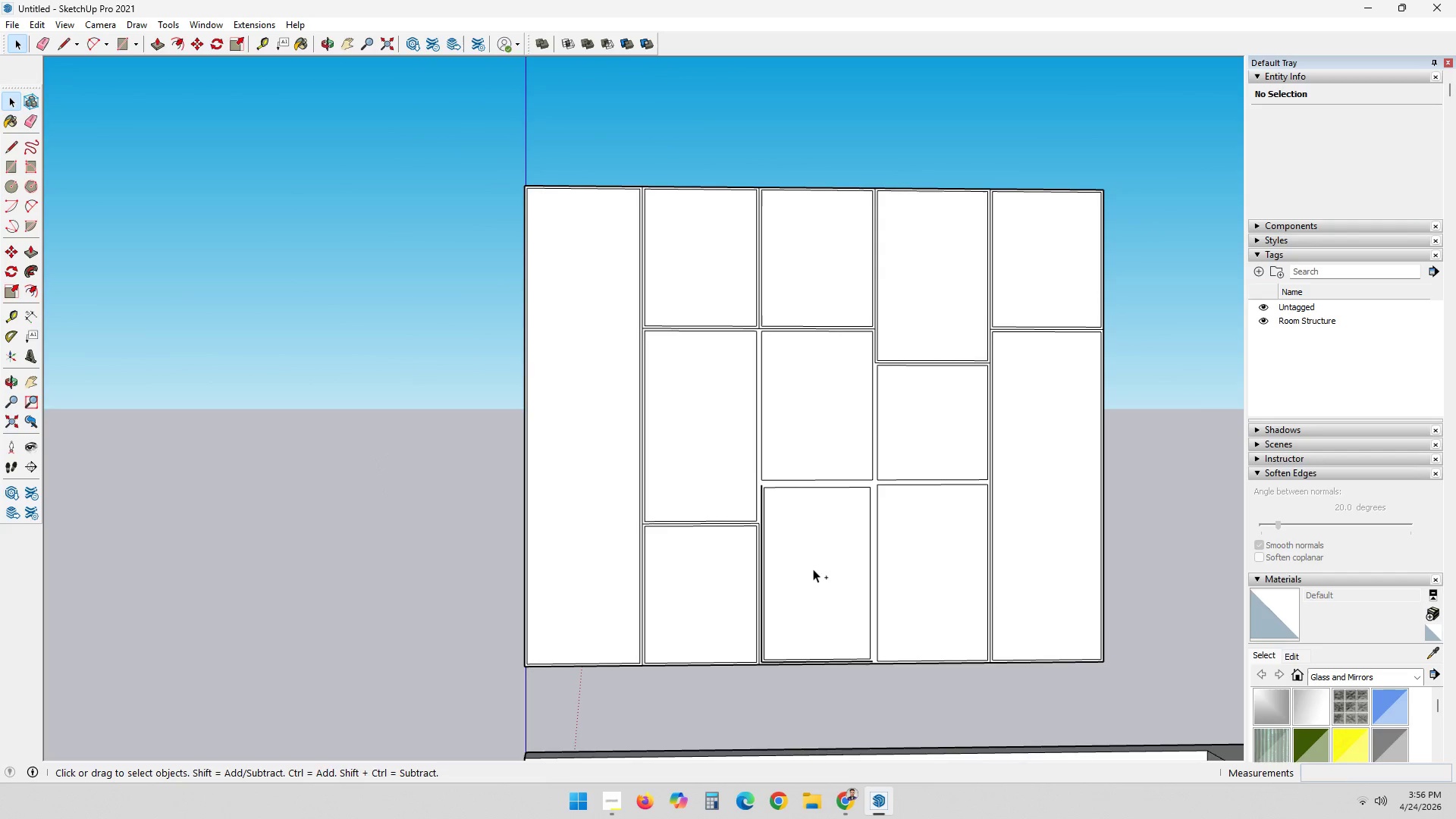 
key(Control+Z)
 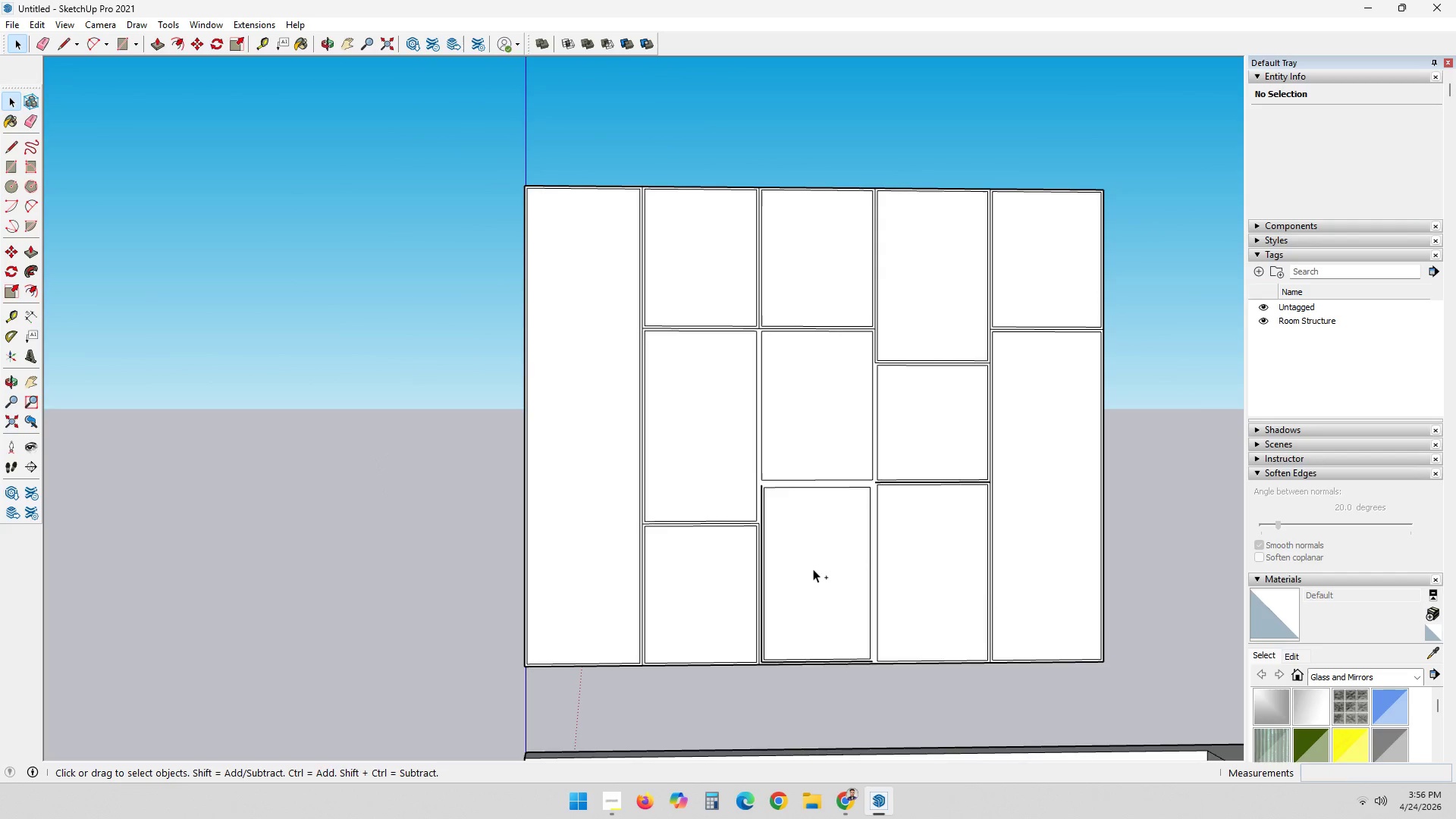 
key(Control+Z)
 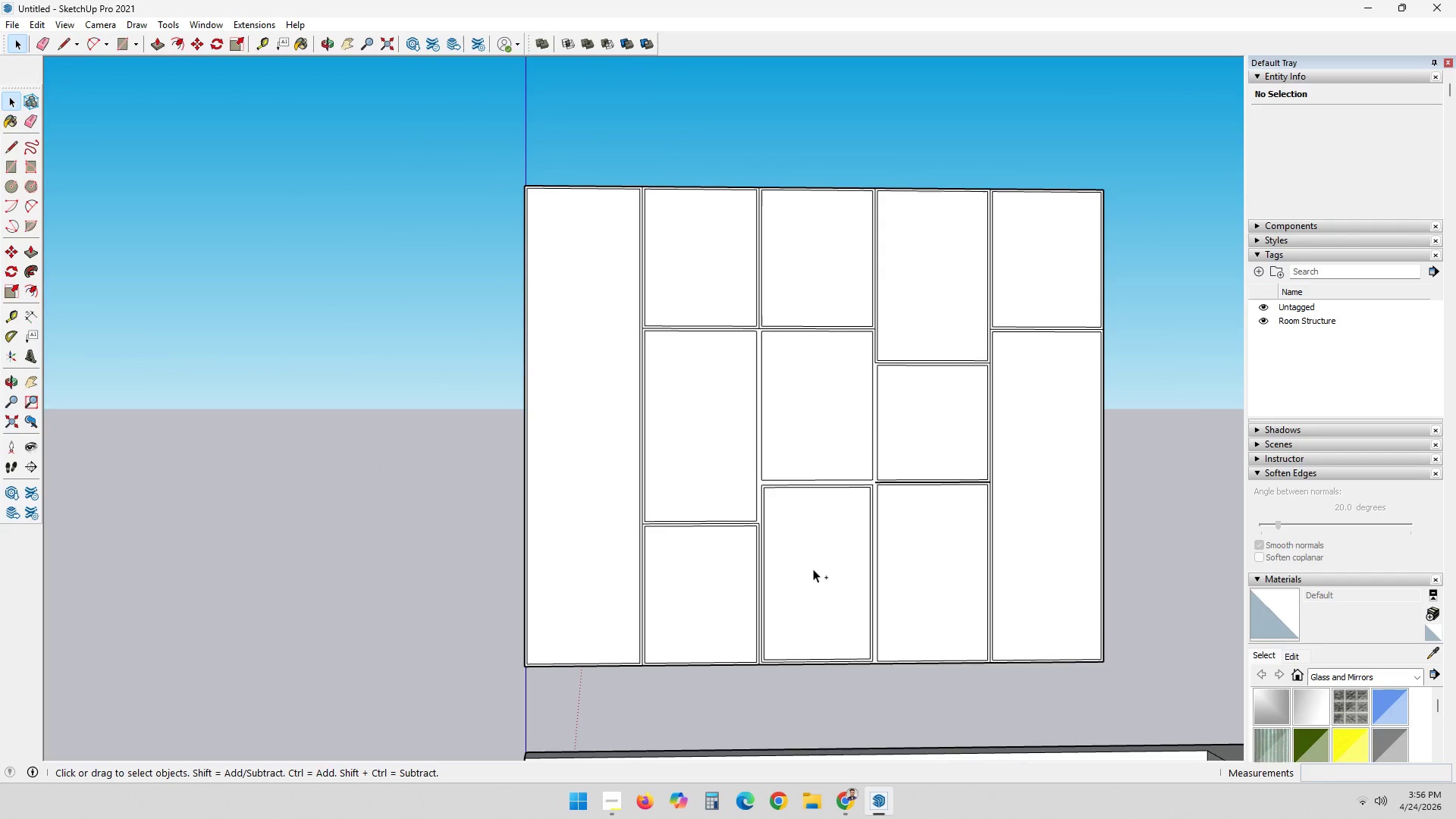 
key(Control+Z)
 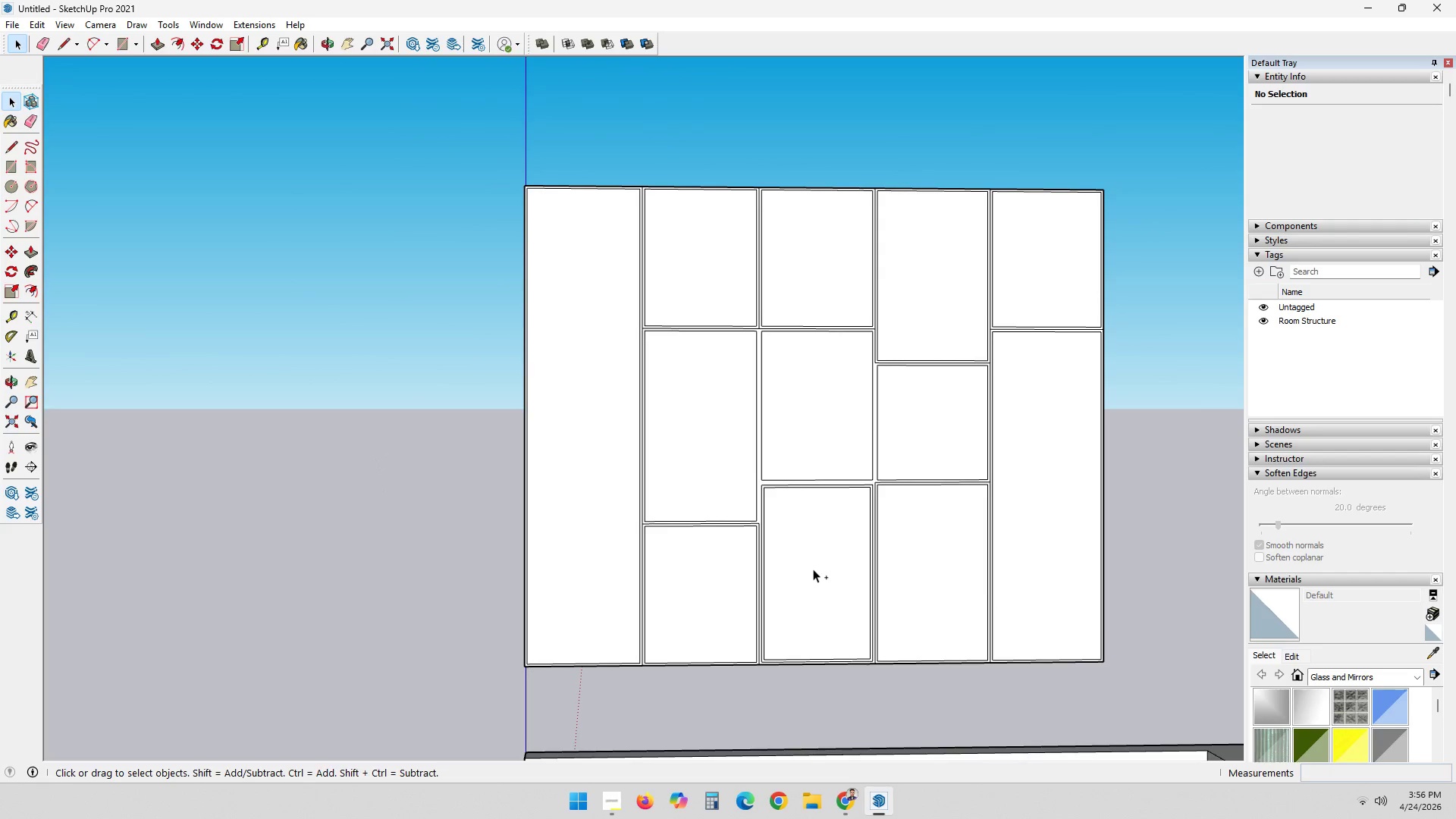 
key(Control+Z)
 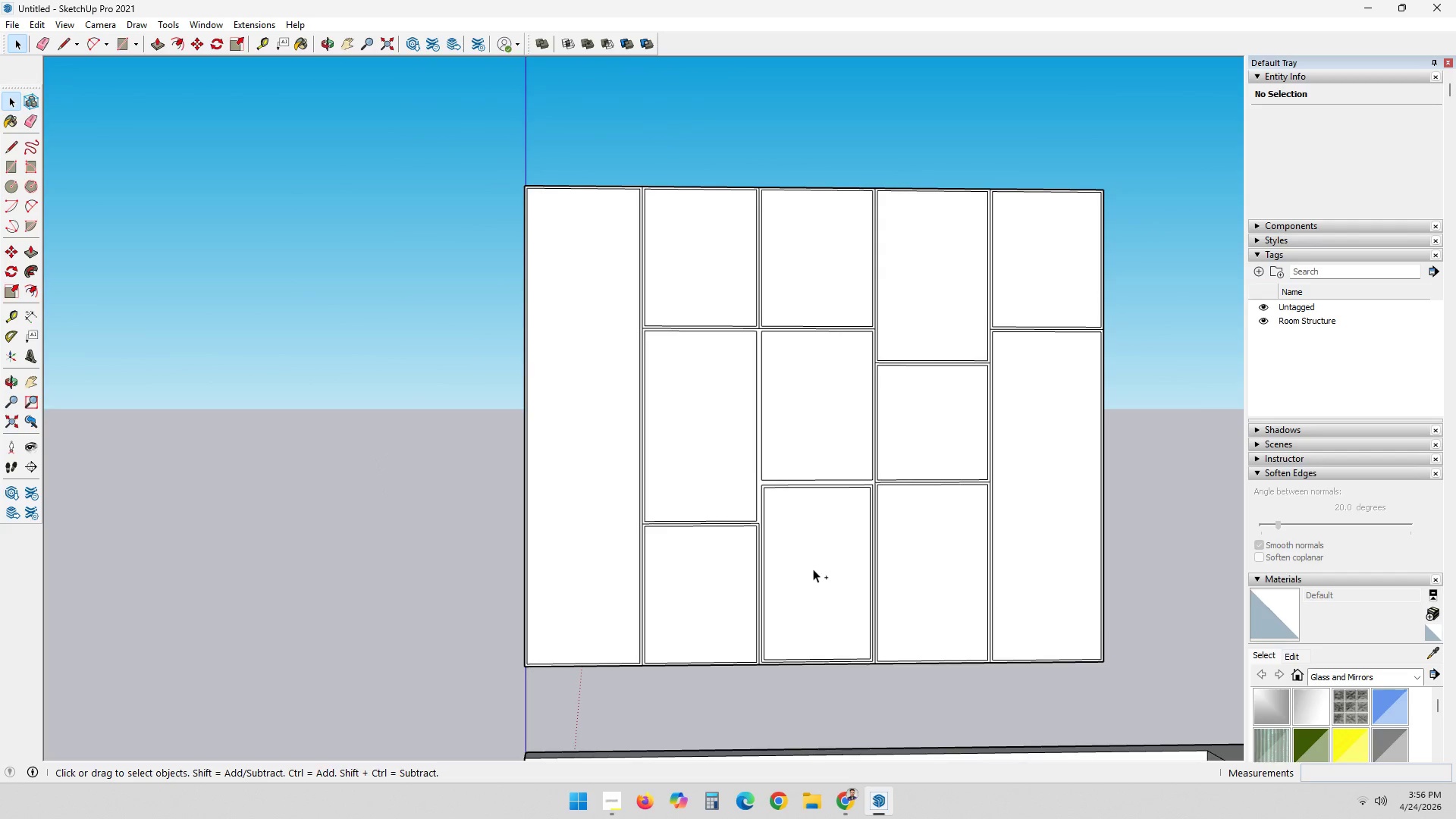 
key(Control+Z)
 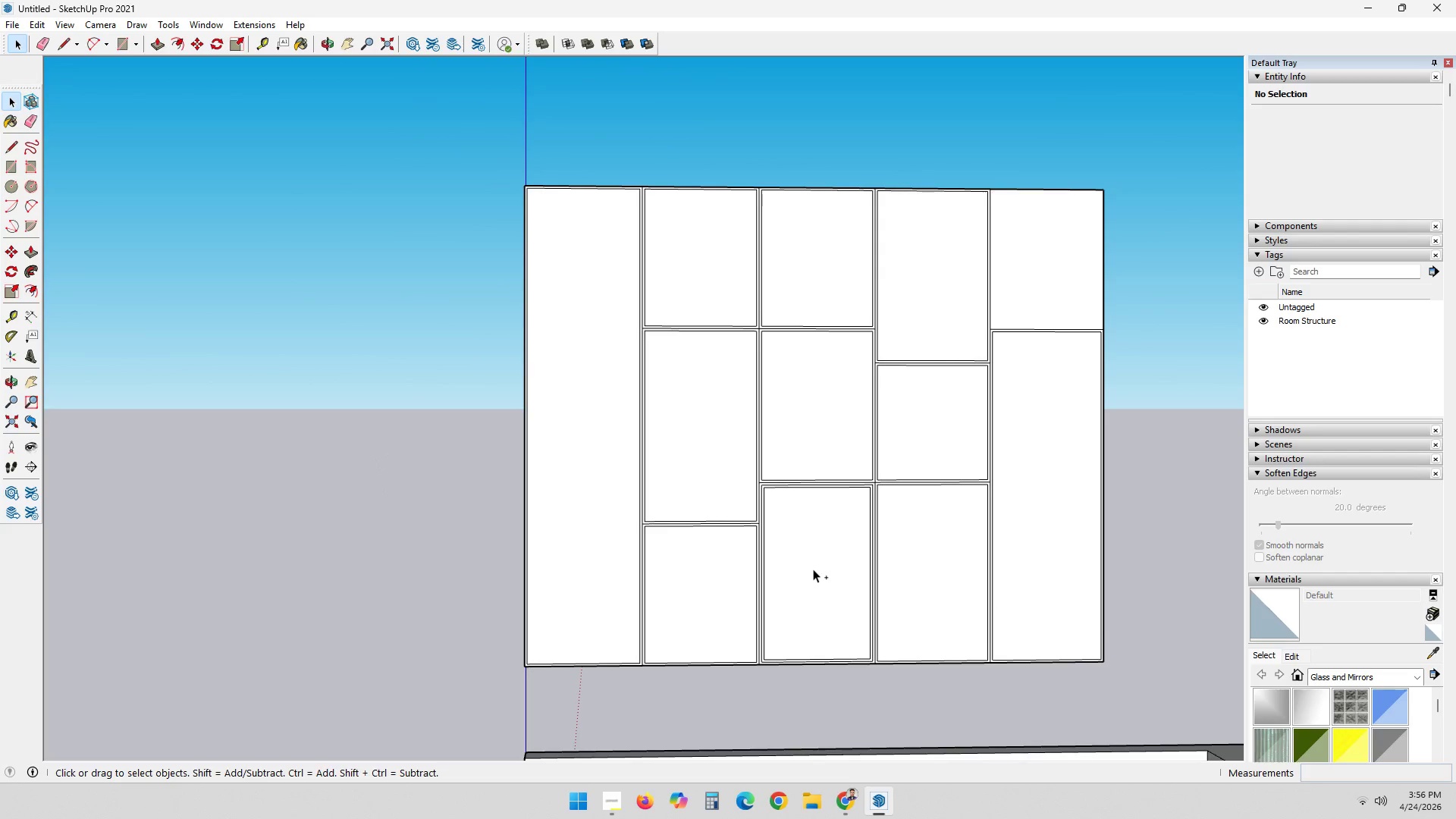 
key(Control+Z)
 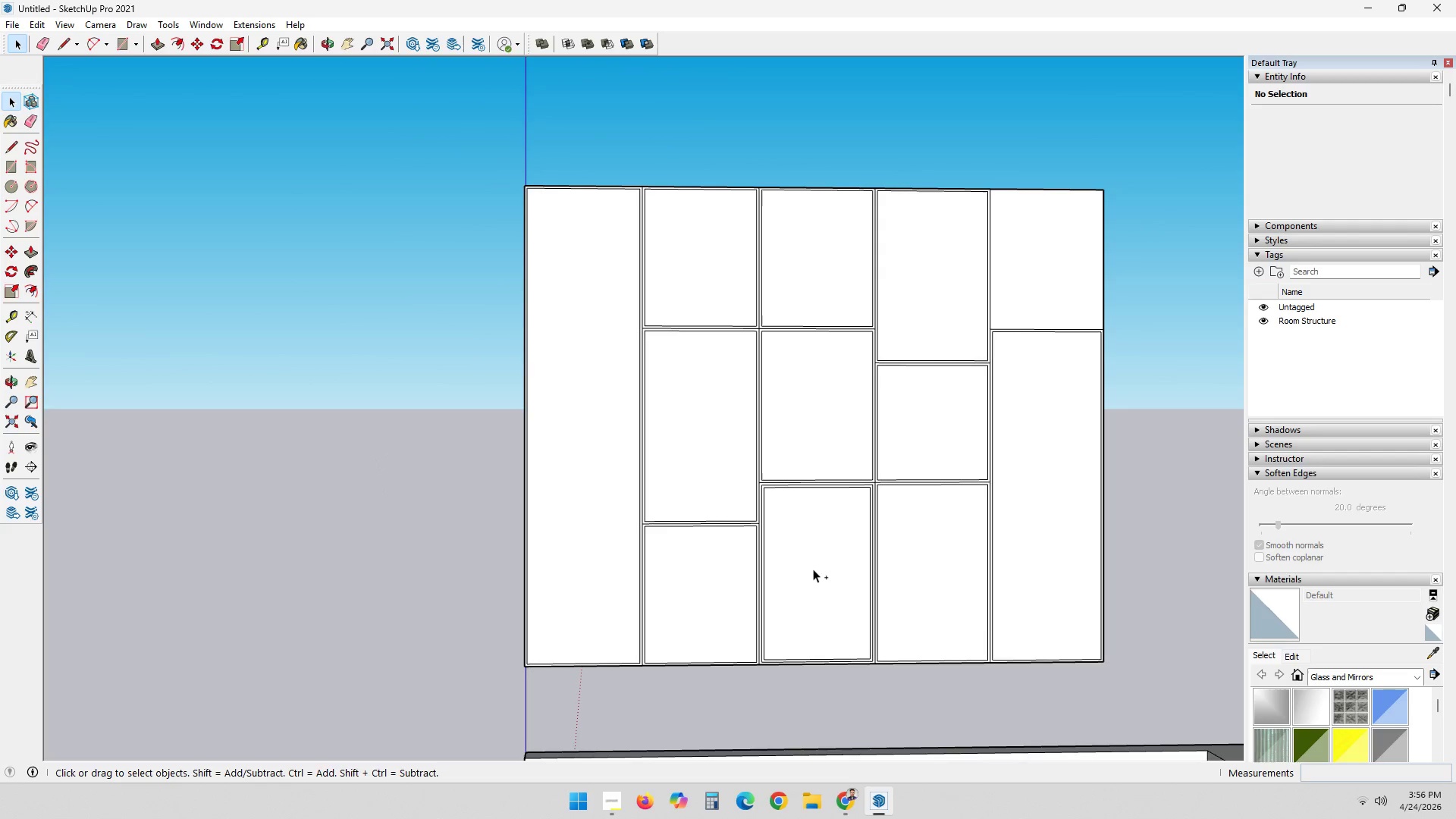 
key(Control+Z)
 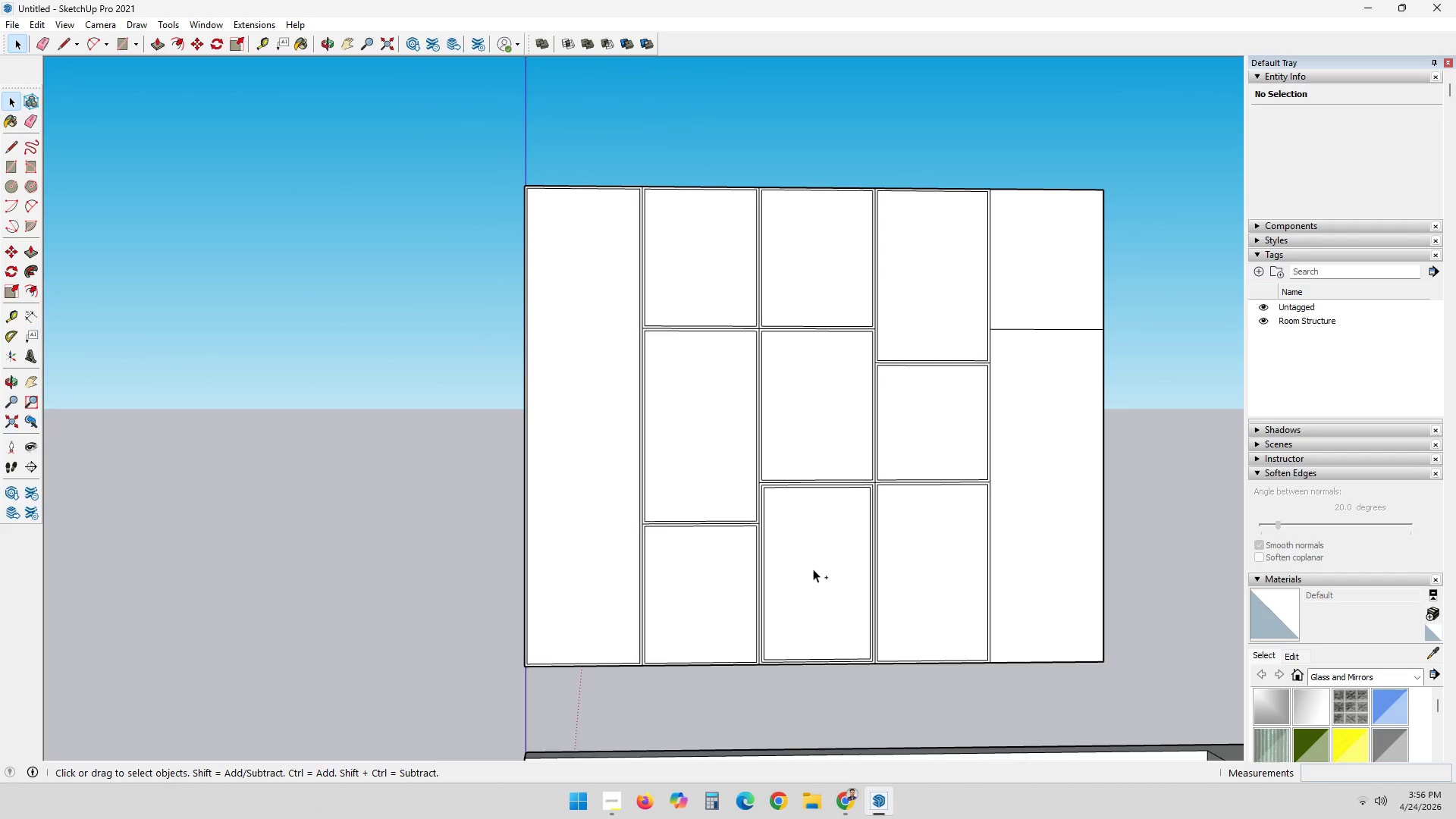 
key(Control+Z)
 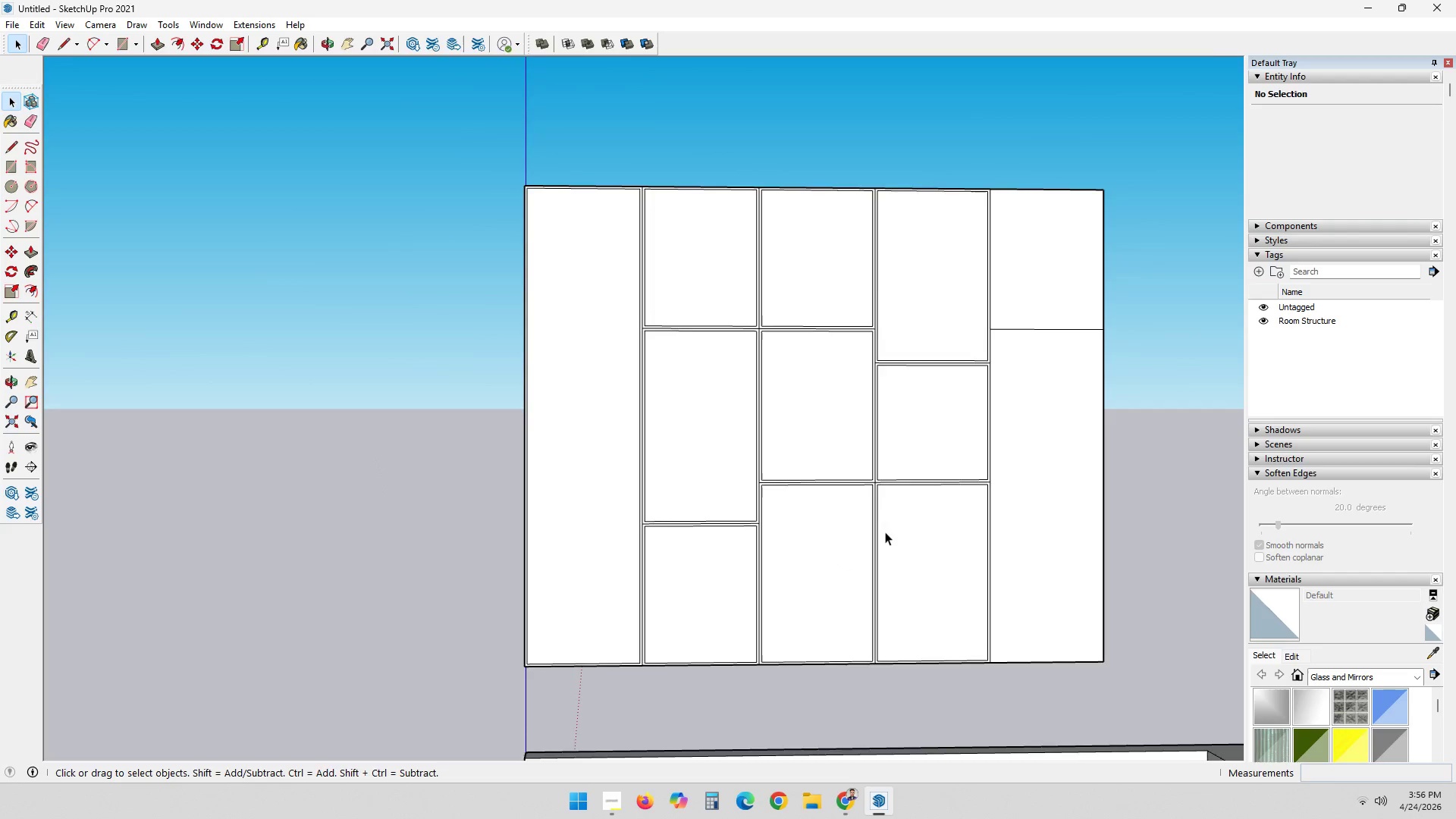 
scroll: coordinate [857, 438], scroll_direction: up, amount: 15.0
 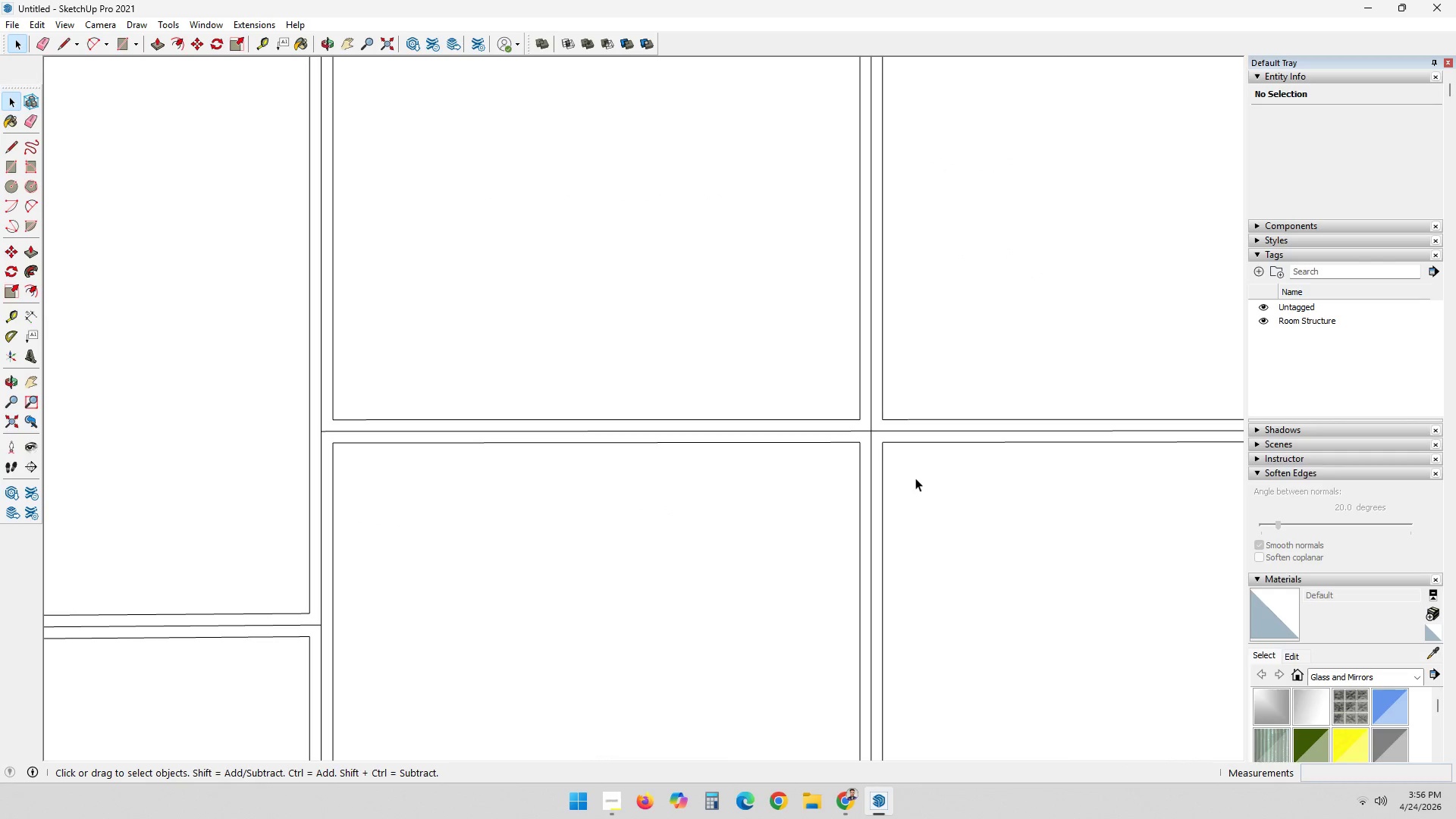 
scroll: coordinate [792, 408], scroll_direction: down, amount: 12.0
 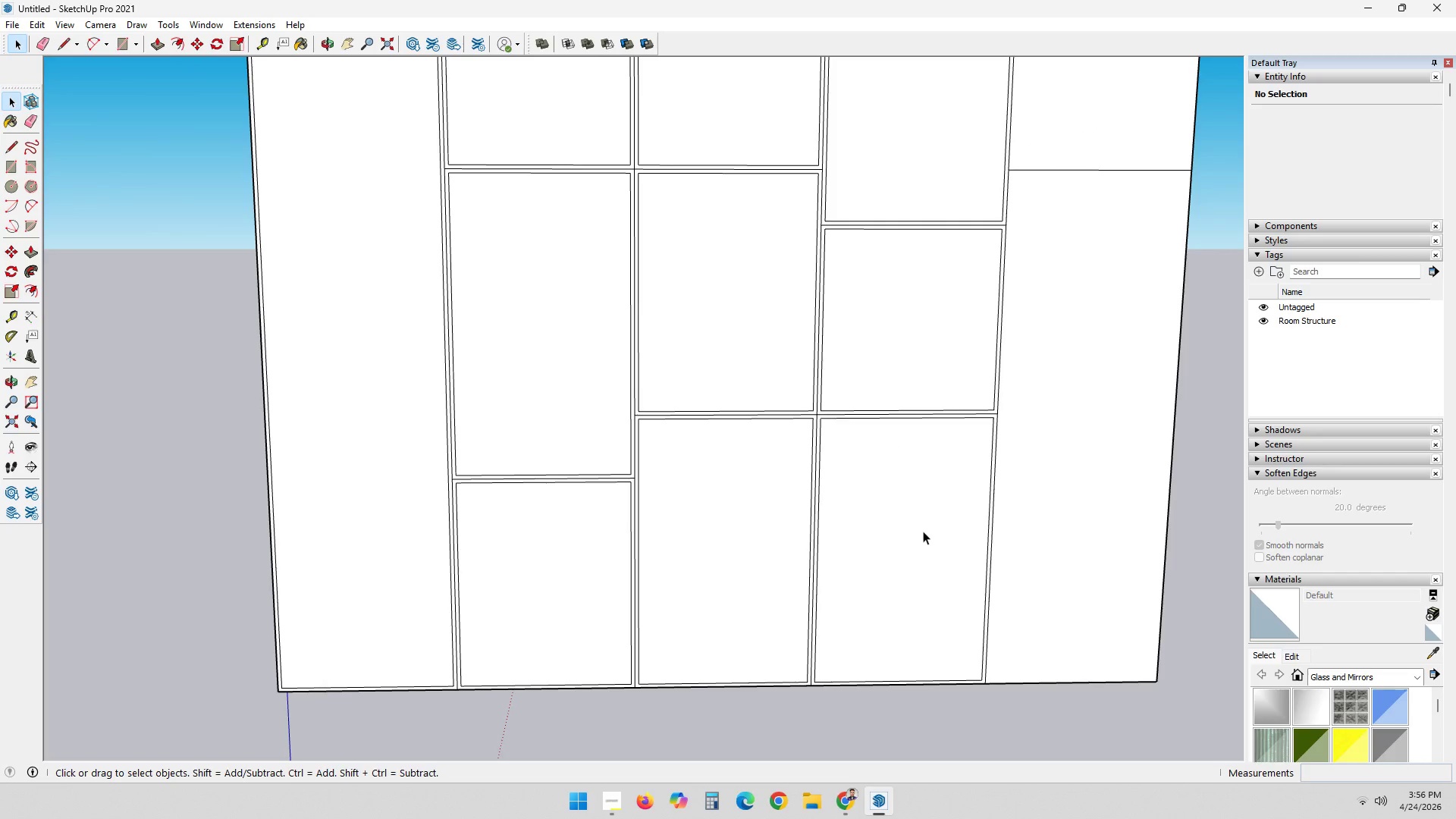 
wait(6.05)
 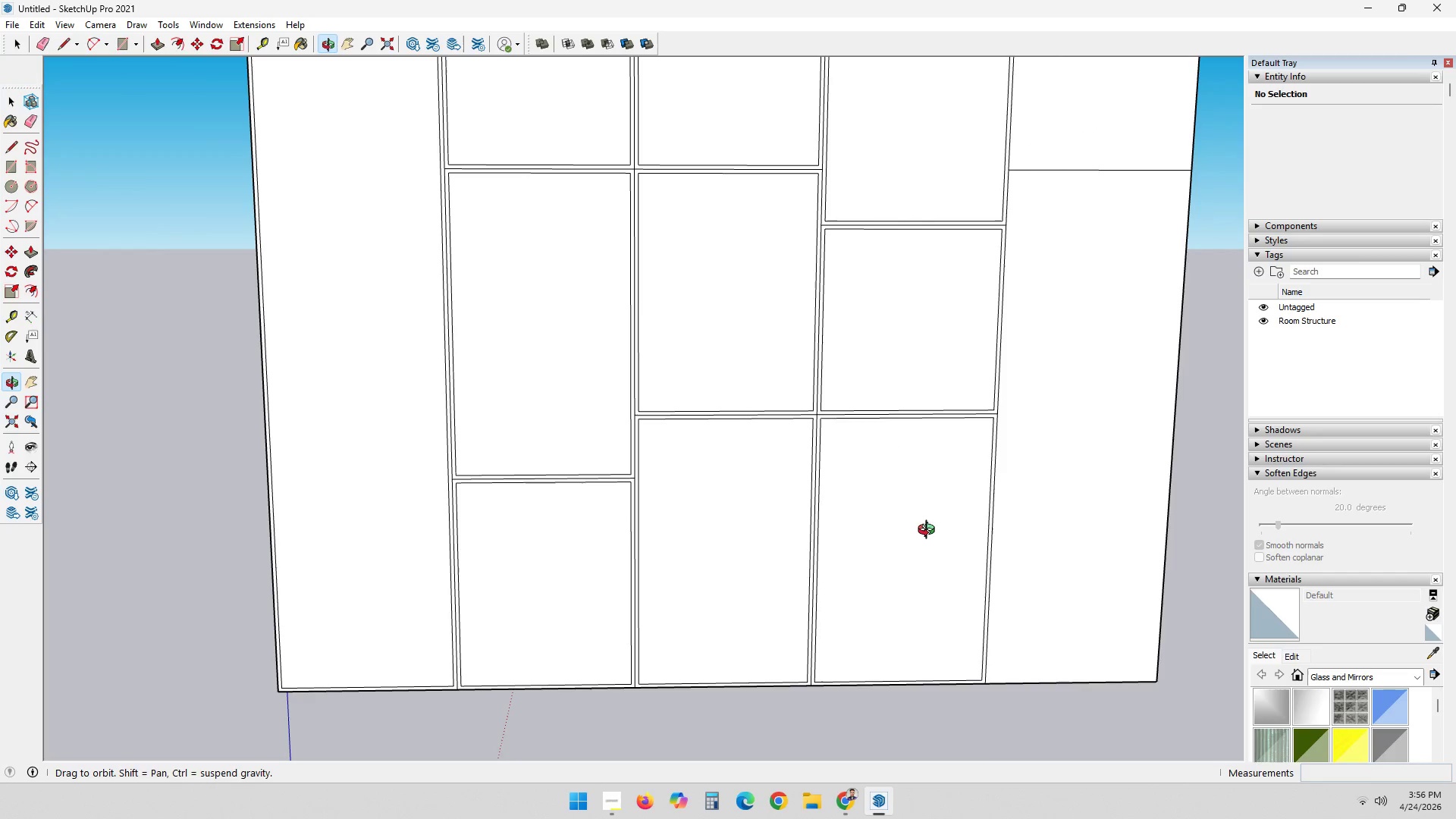 
key(E)
 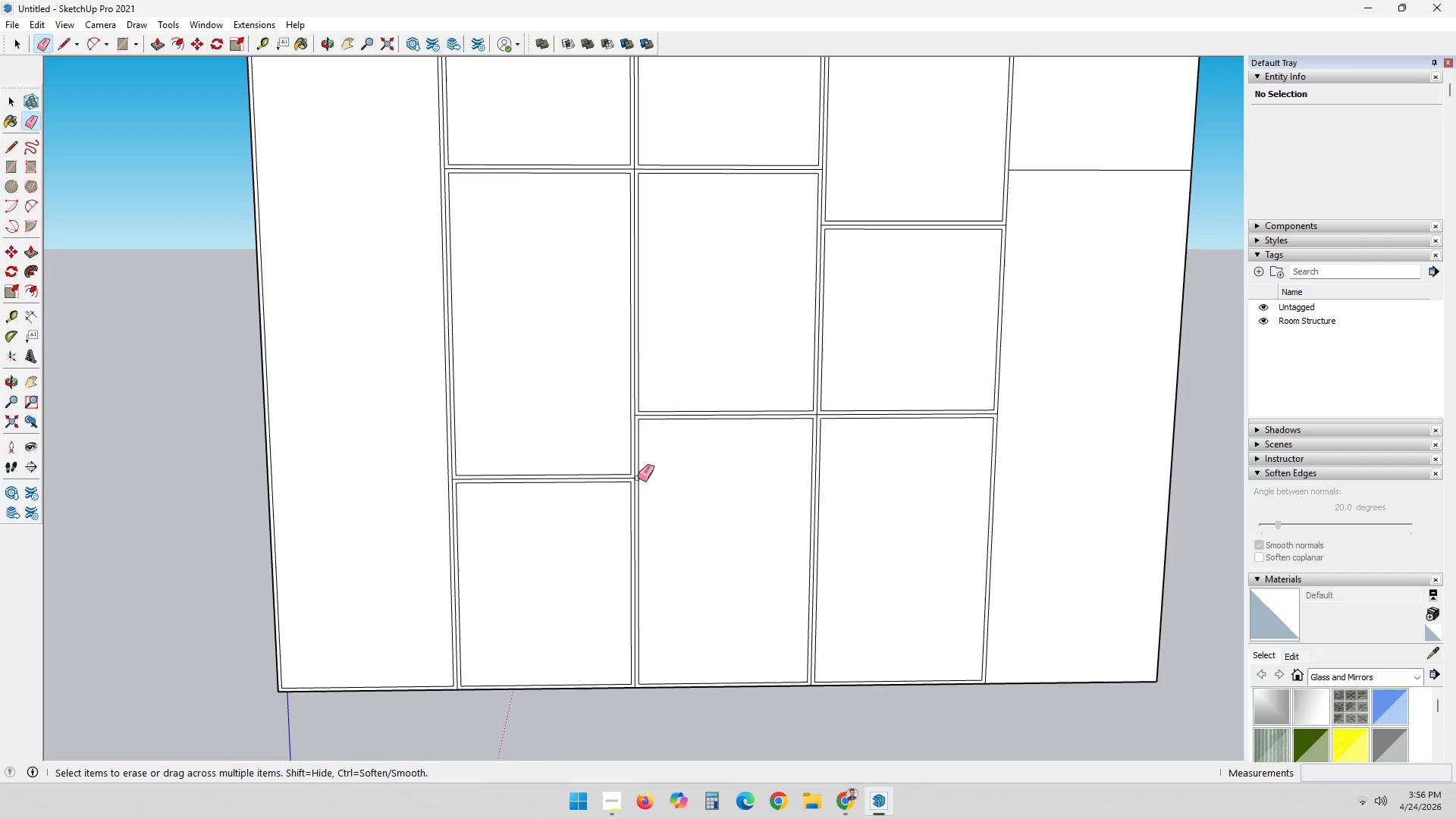 
left_click([635, 478])
 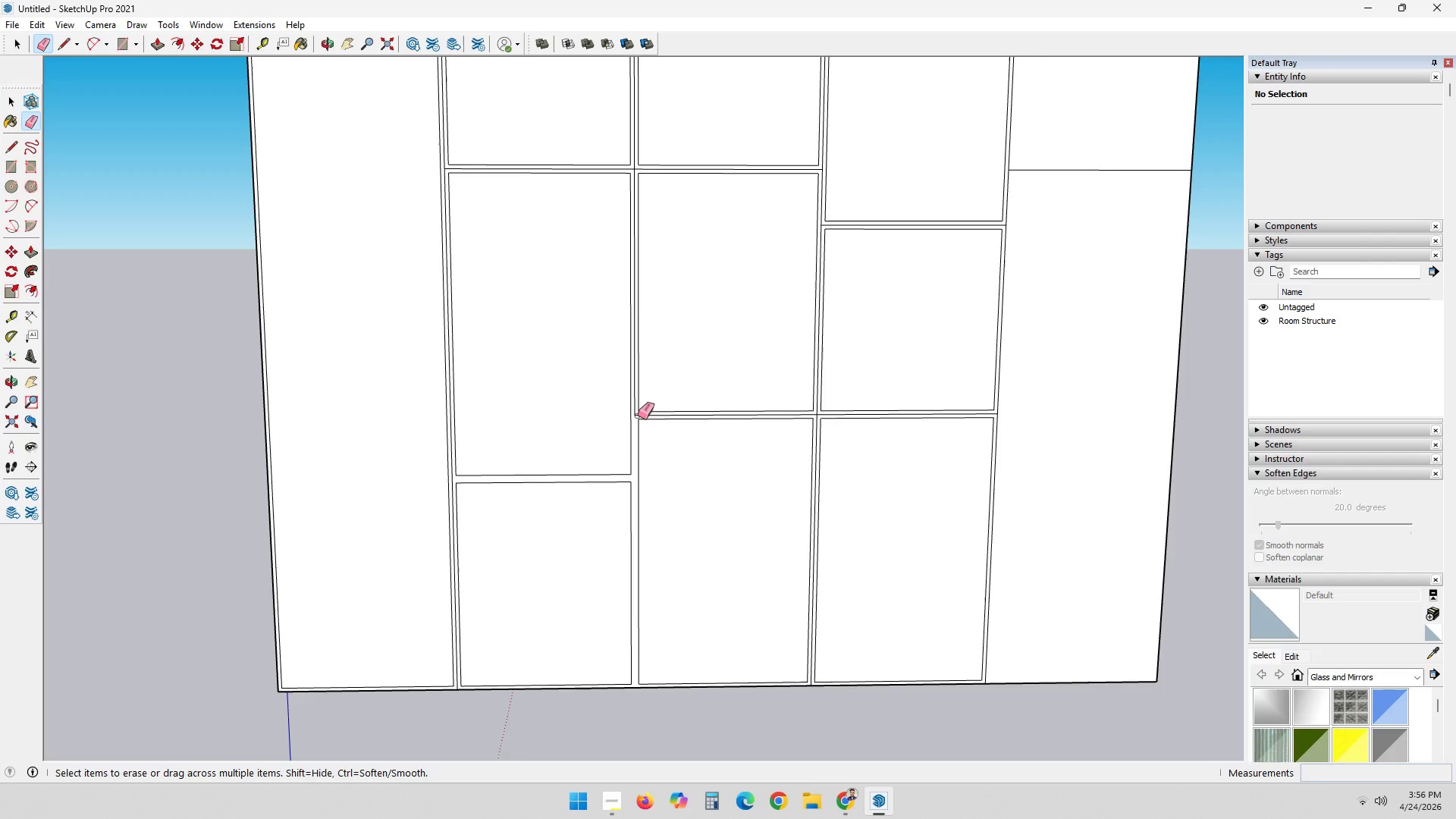 
left_click([635, 415])
 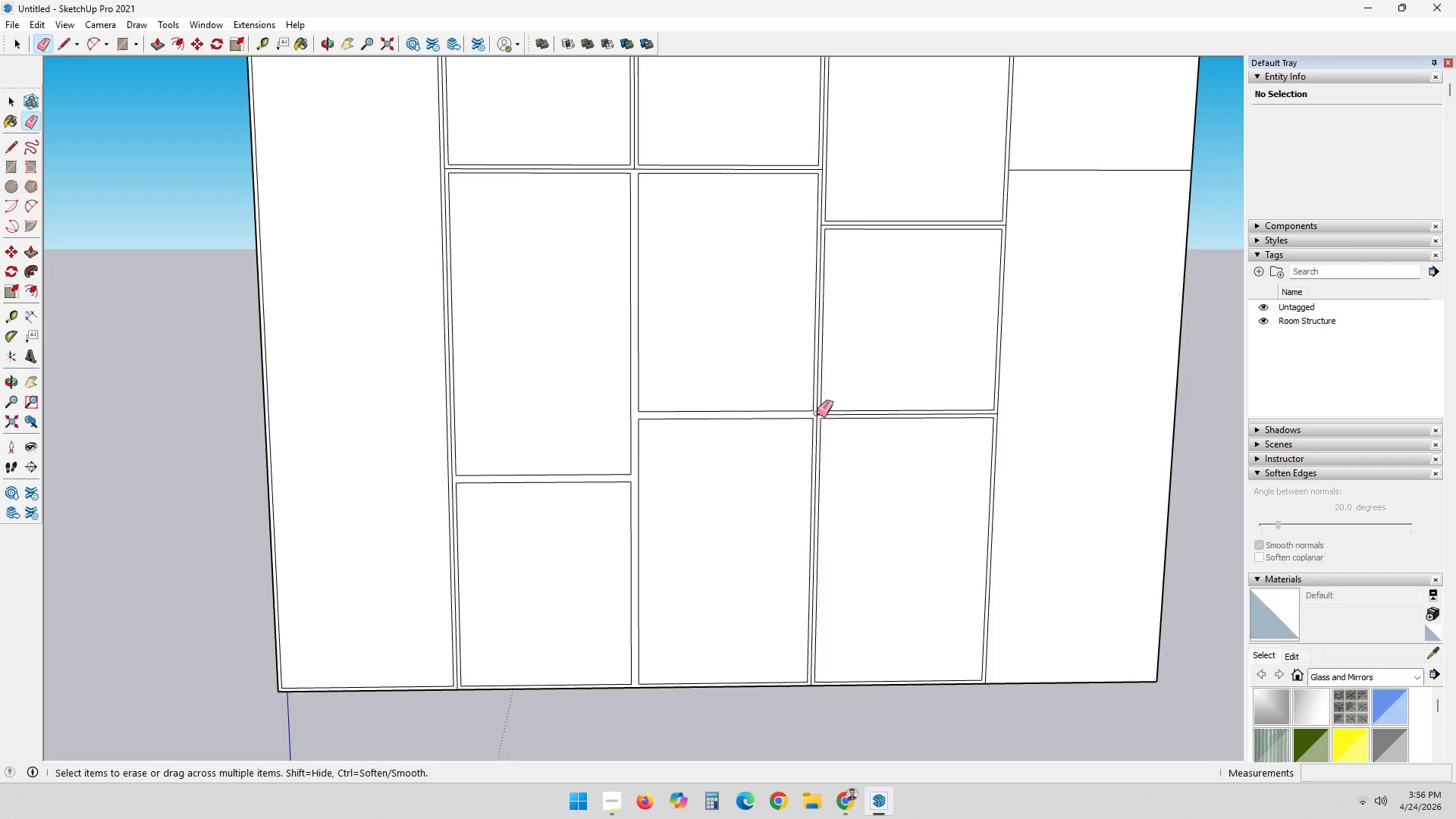 
left_click([817, 415])
 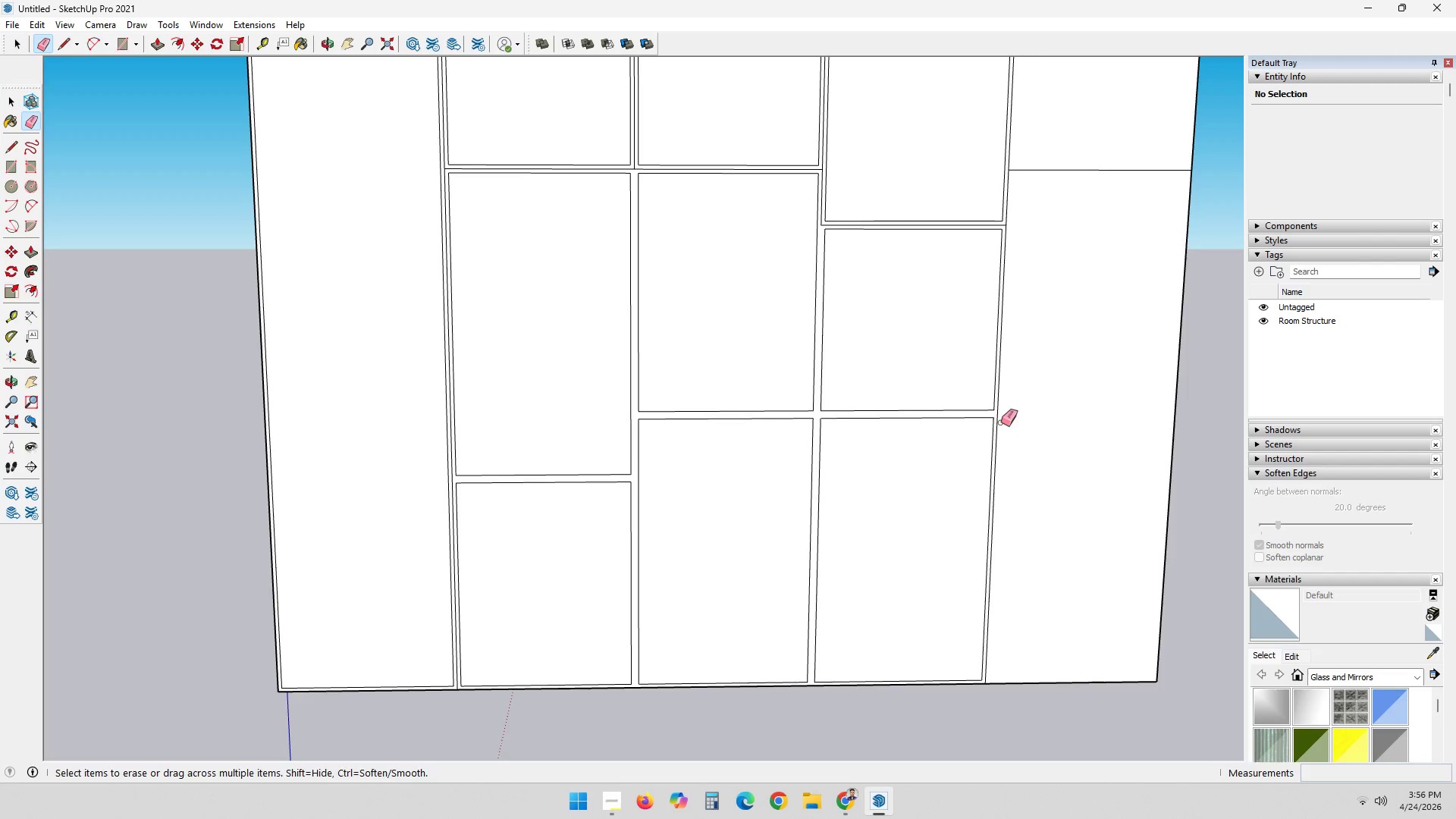 
scroll: coordinate [747, 438], scroll_direction: down, amount: 4.0
 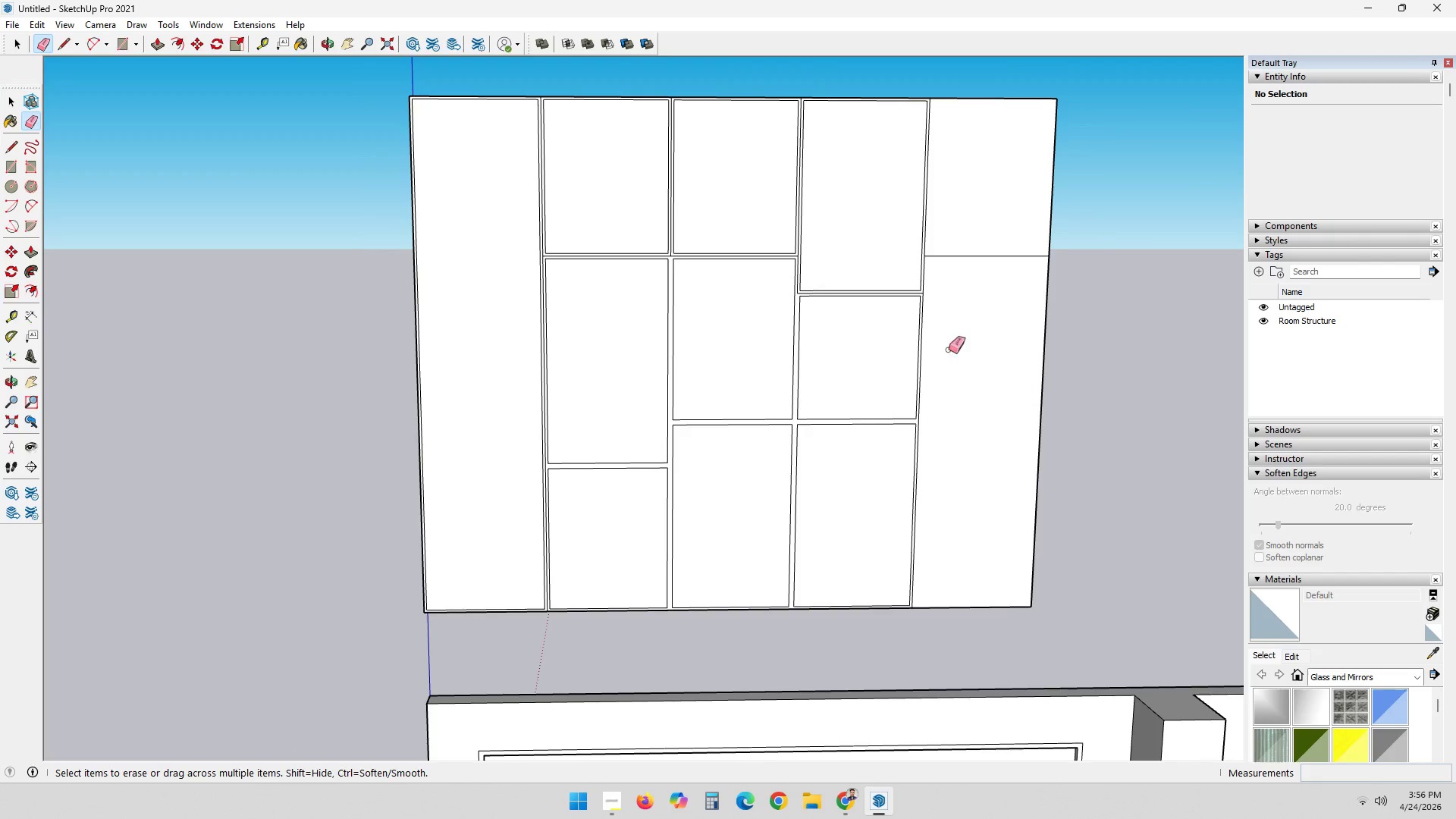 
scroll: coordinate [841, 271], scroll_direction: up, amount: 4.0
 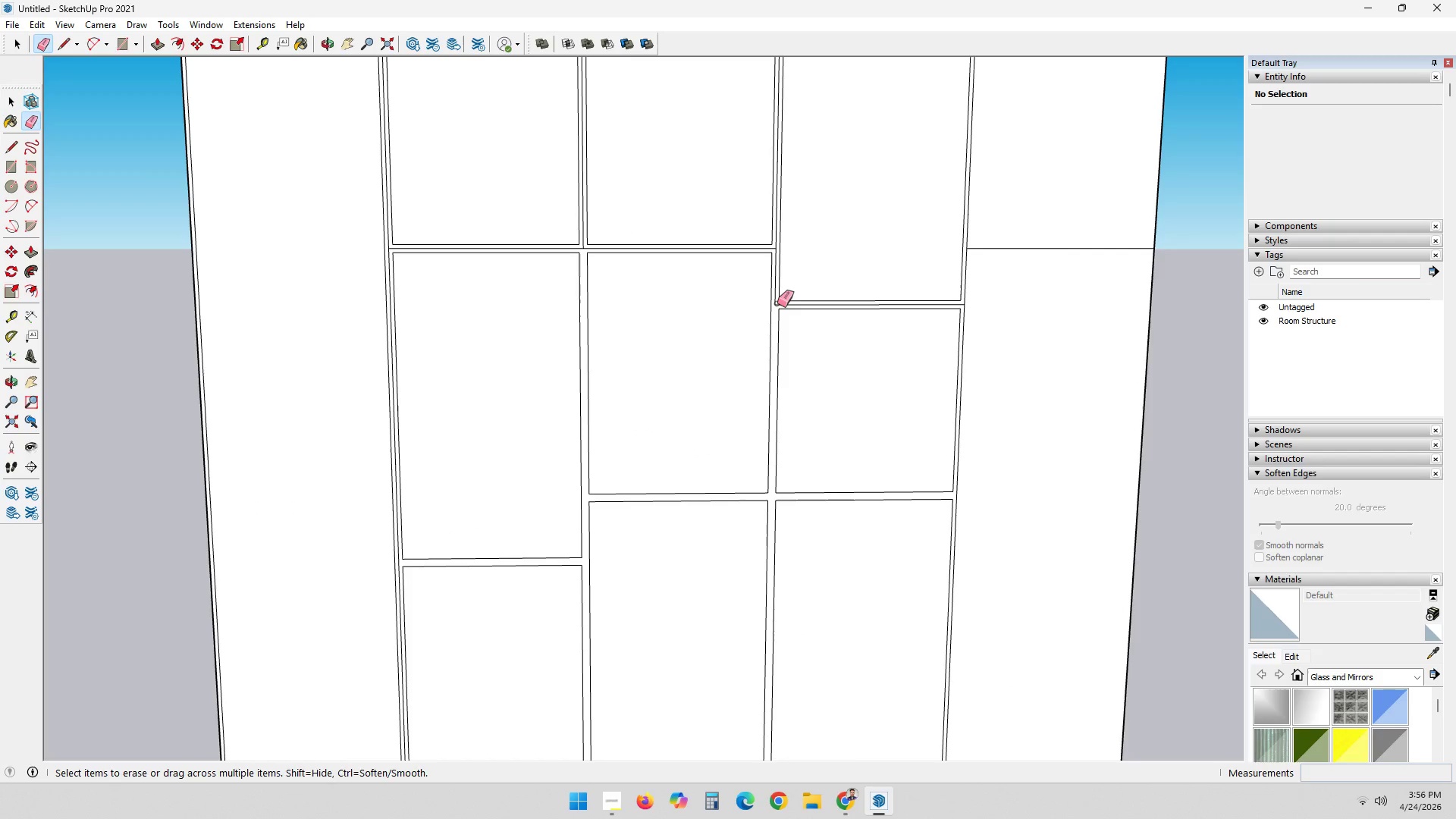 
left_click([776, 303])
 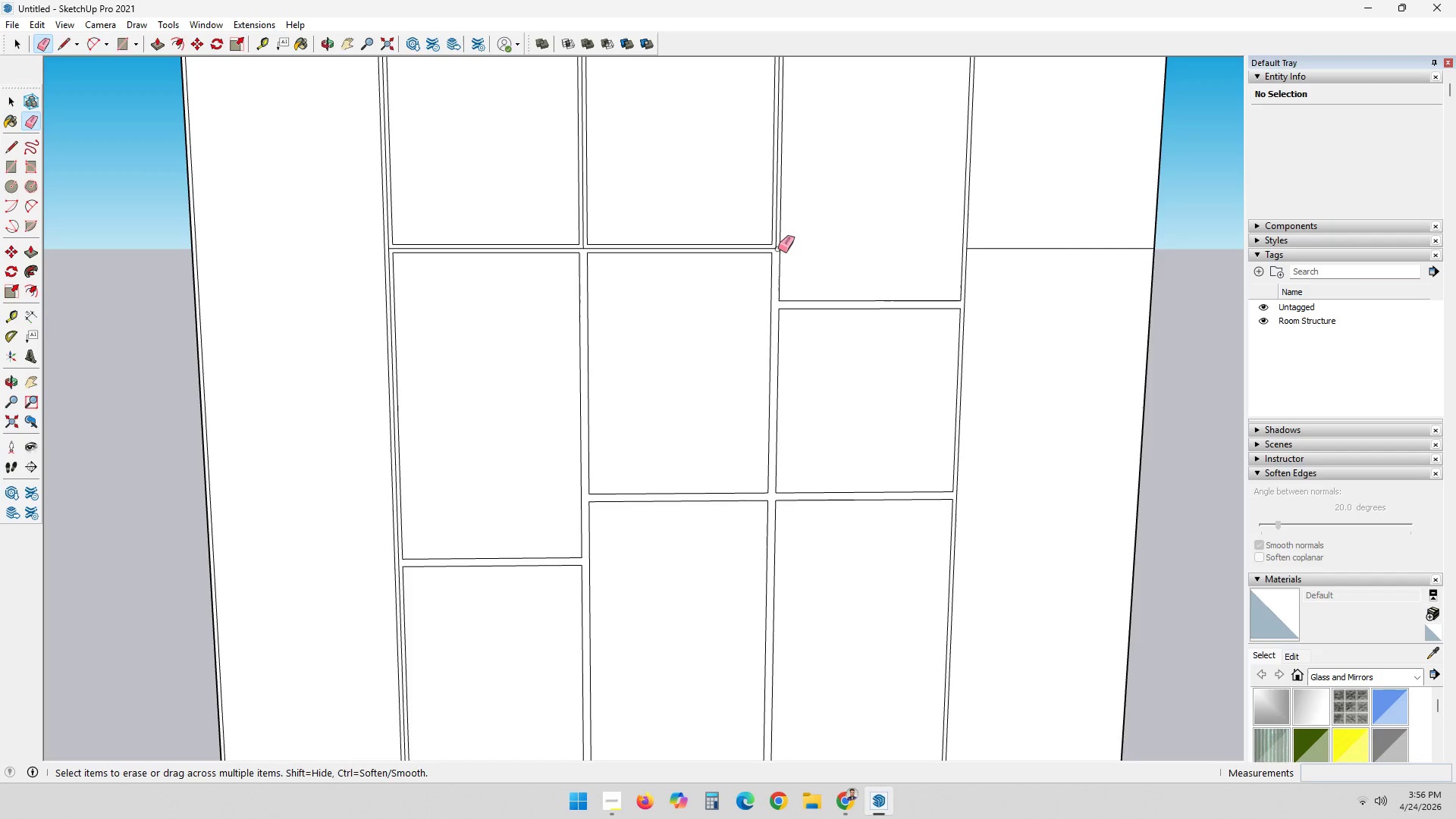 
left_click([777, 249])
 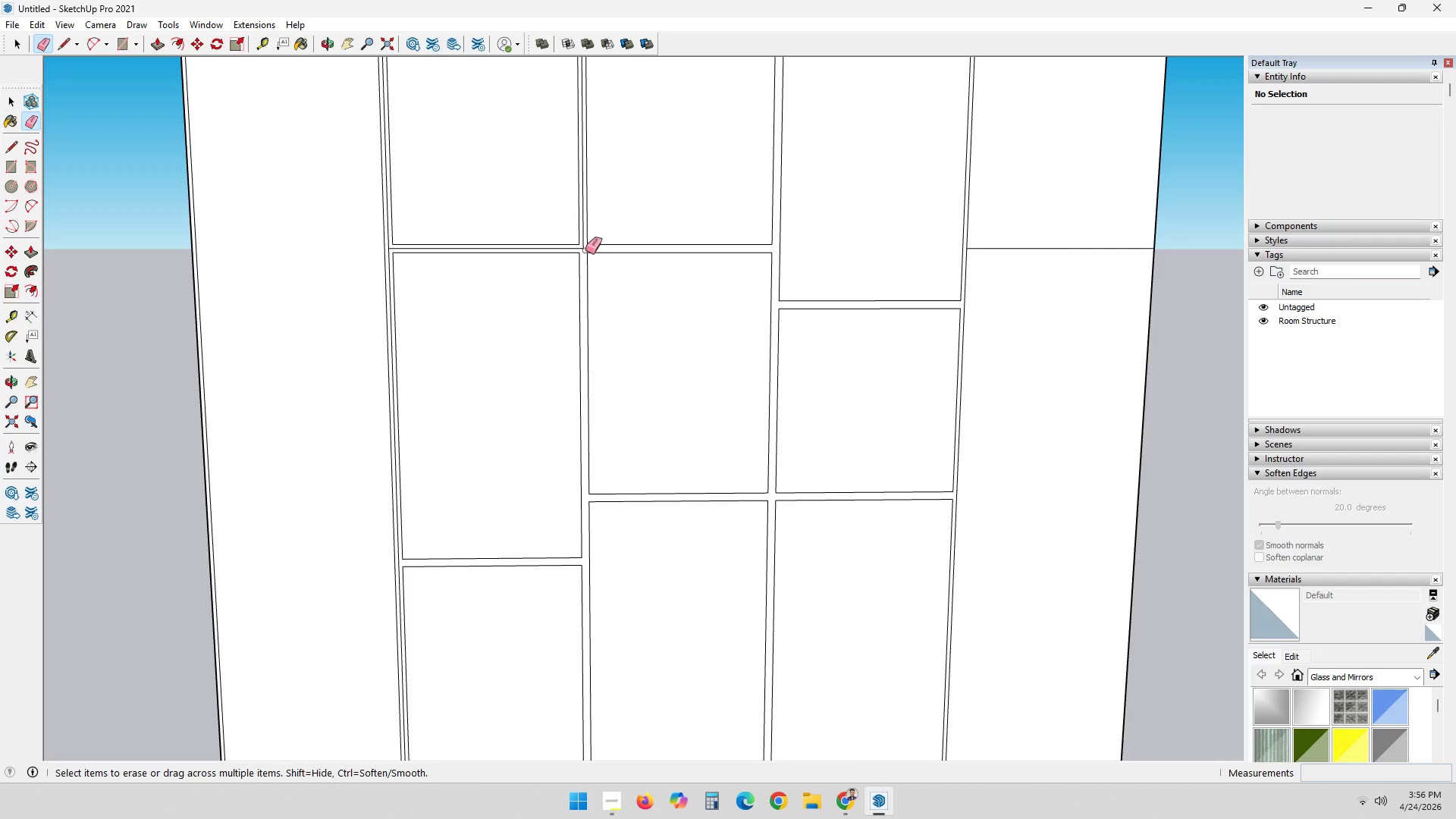 
left_click([584, 249])
 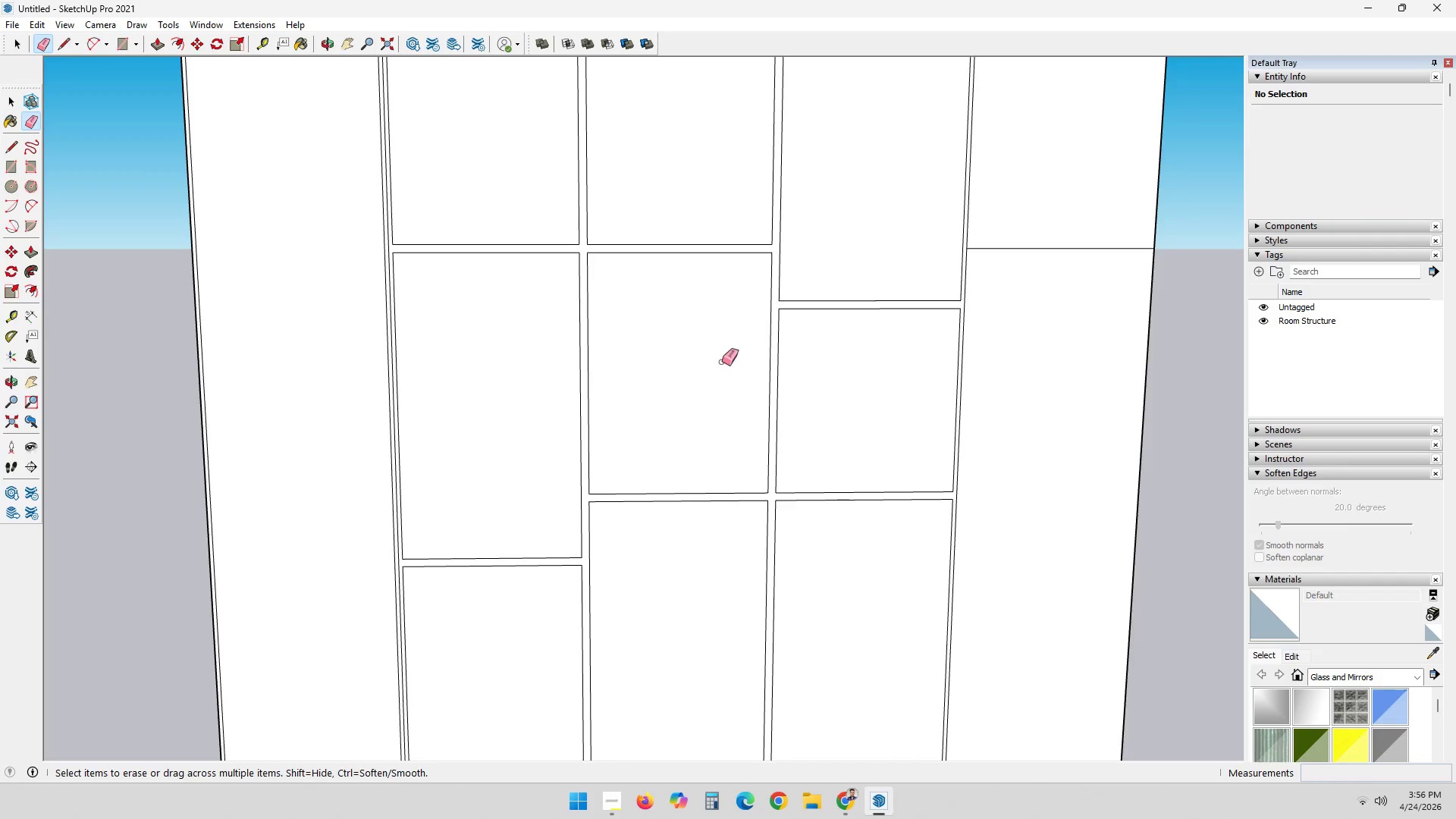 
scroll: coordinate [722, 362], scroll_direction: down, amount: 3.0
 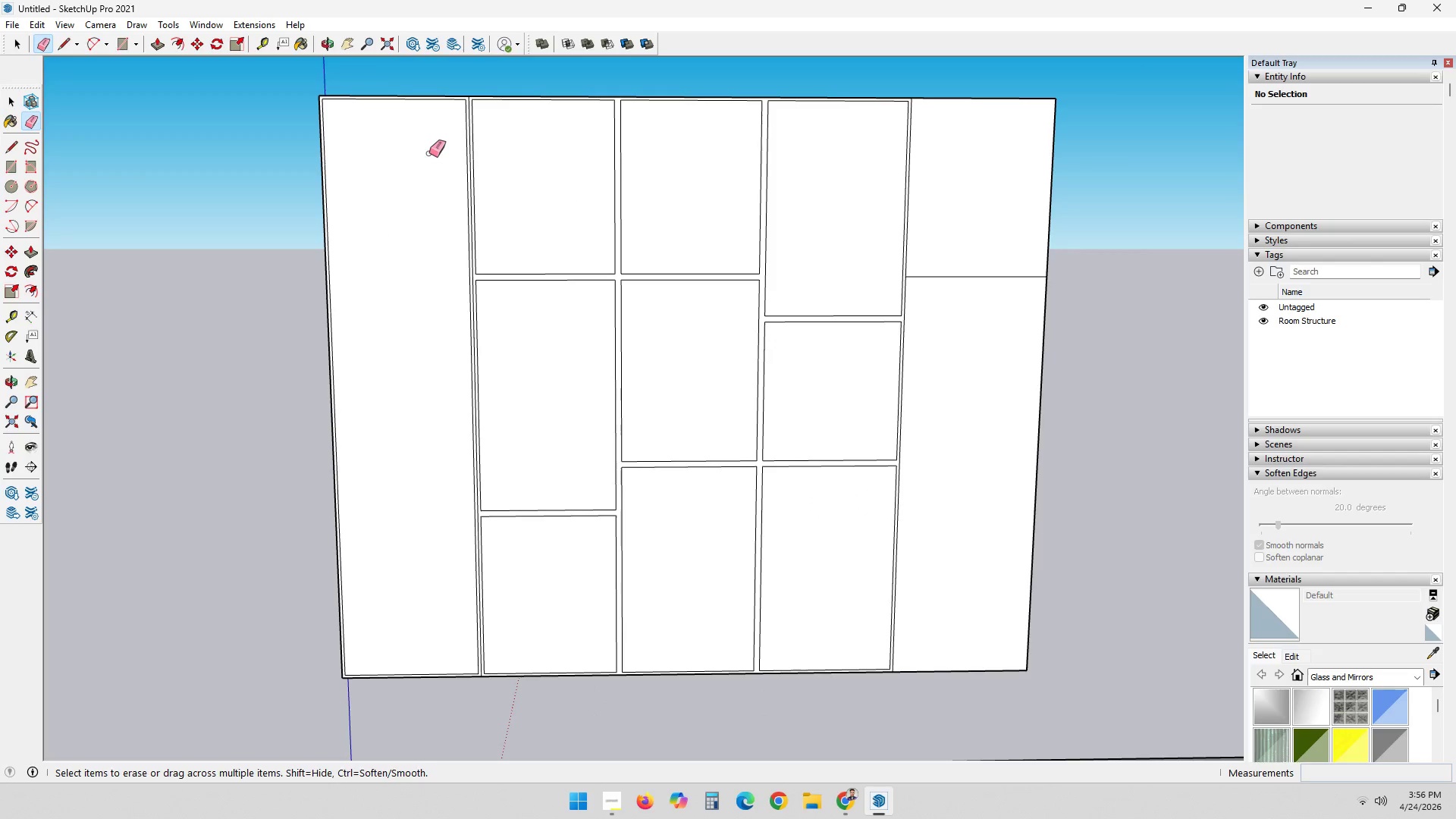 
scroll: coordinate [472, 312], scroll_direction: up, amount: 4.0
 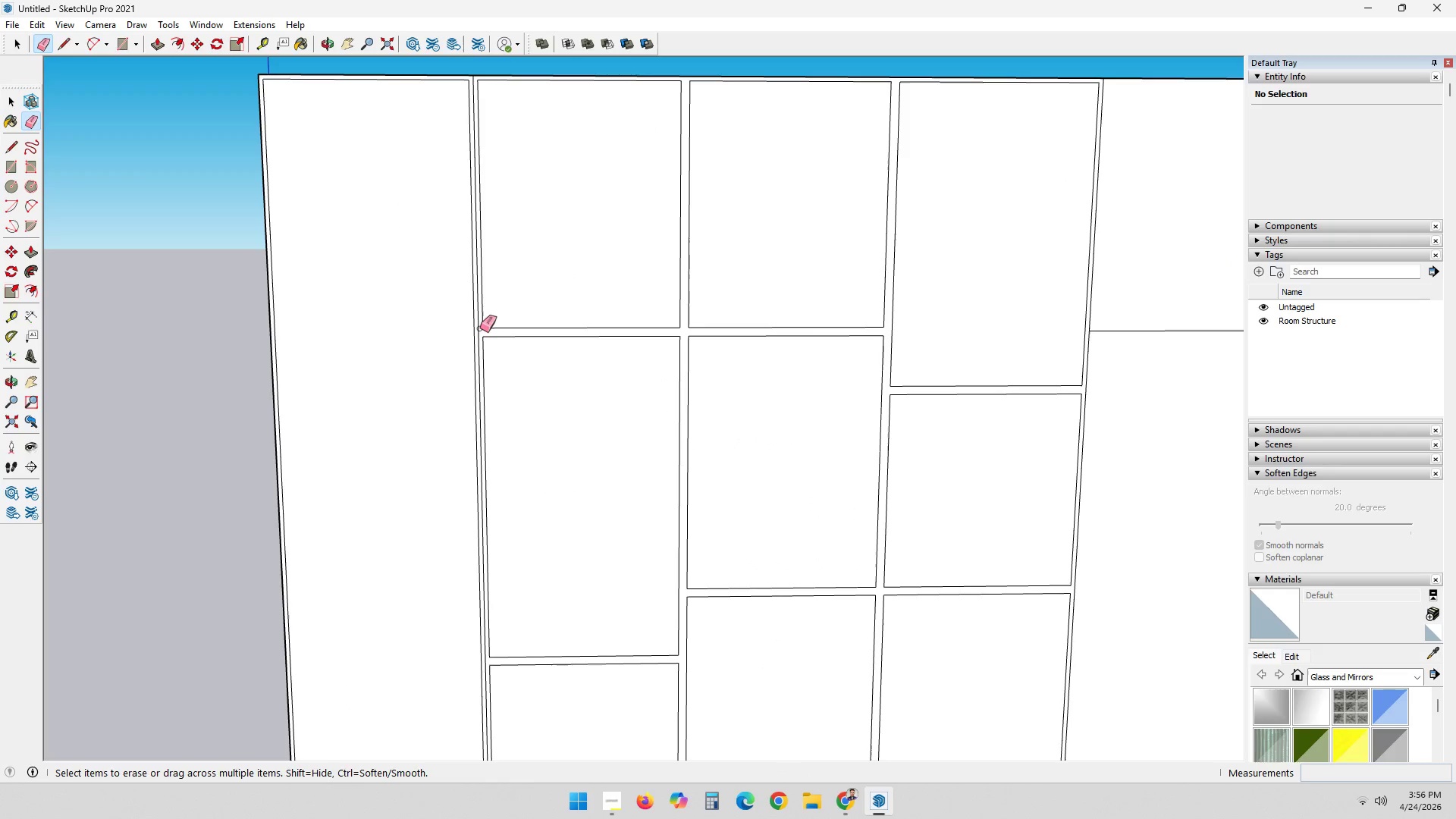 
left_click([479, 328])
 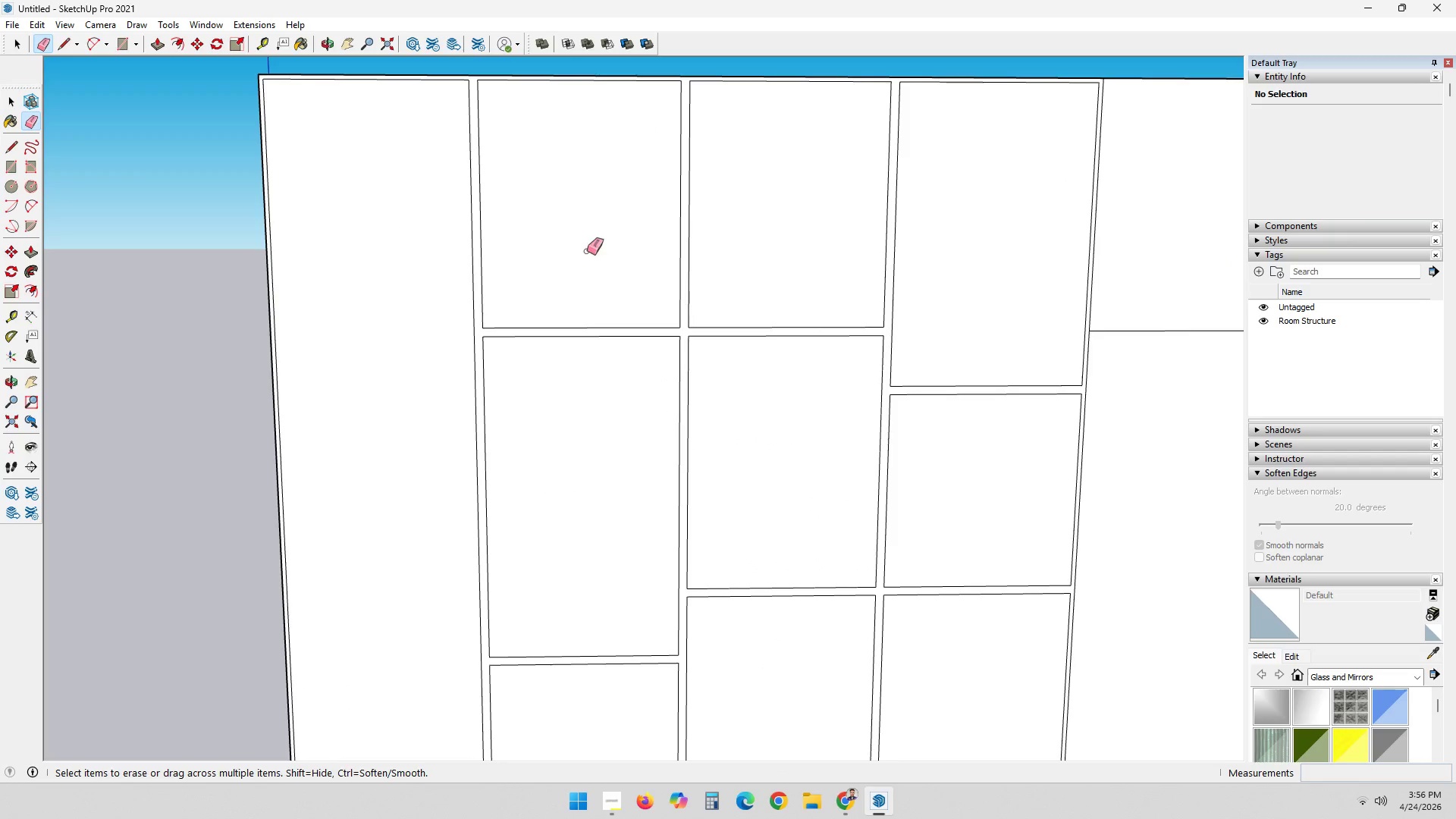 
scroll: coordinate [588, 250], scroll_direction: down, amount: 4.0
 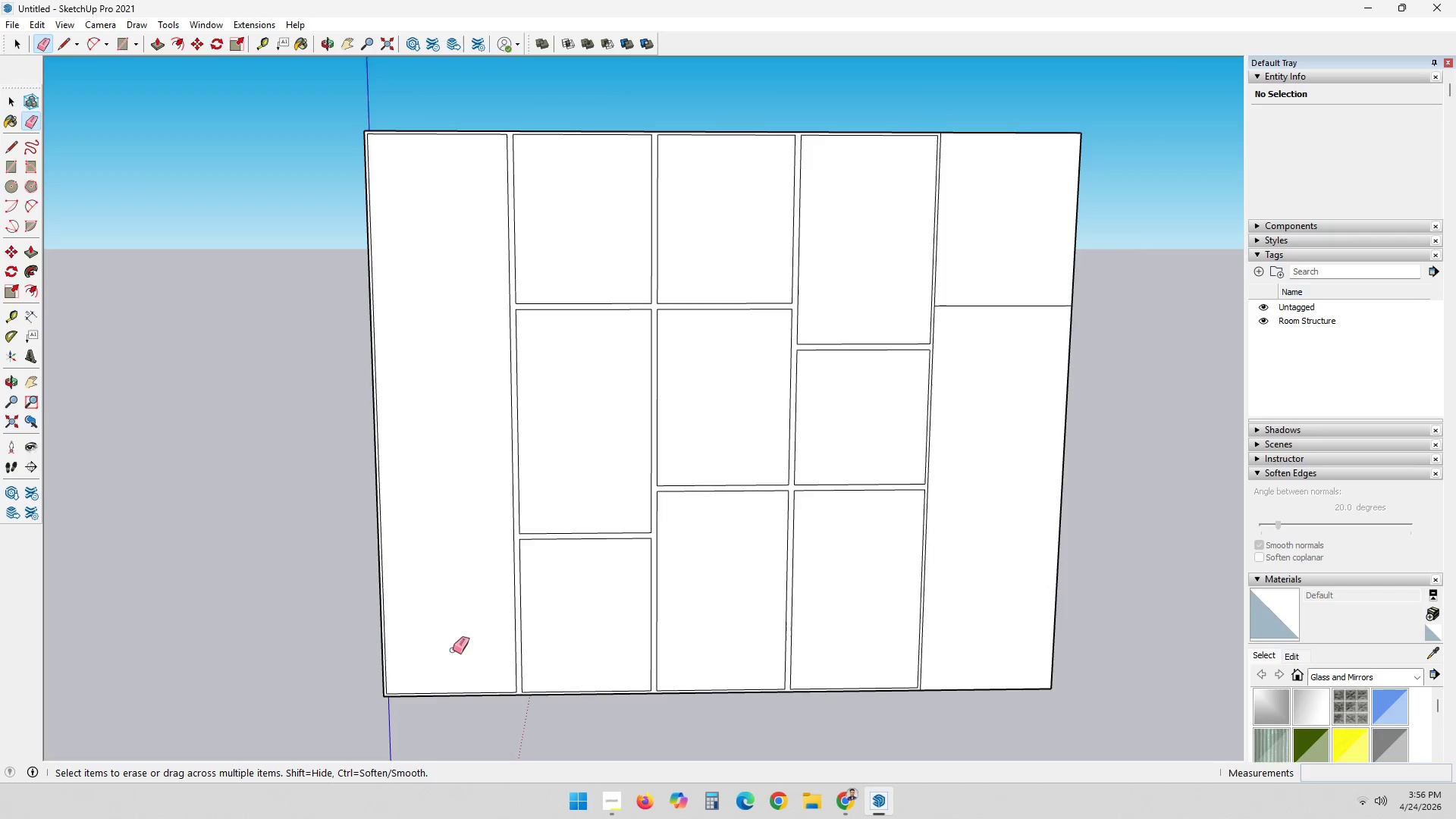 
scroll: coordinate [482, 690], scroll_direction: up, amount: 3.0
 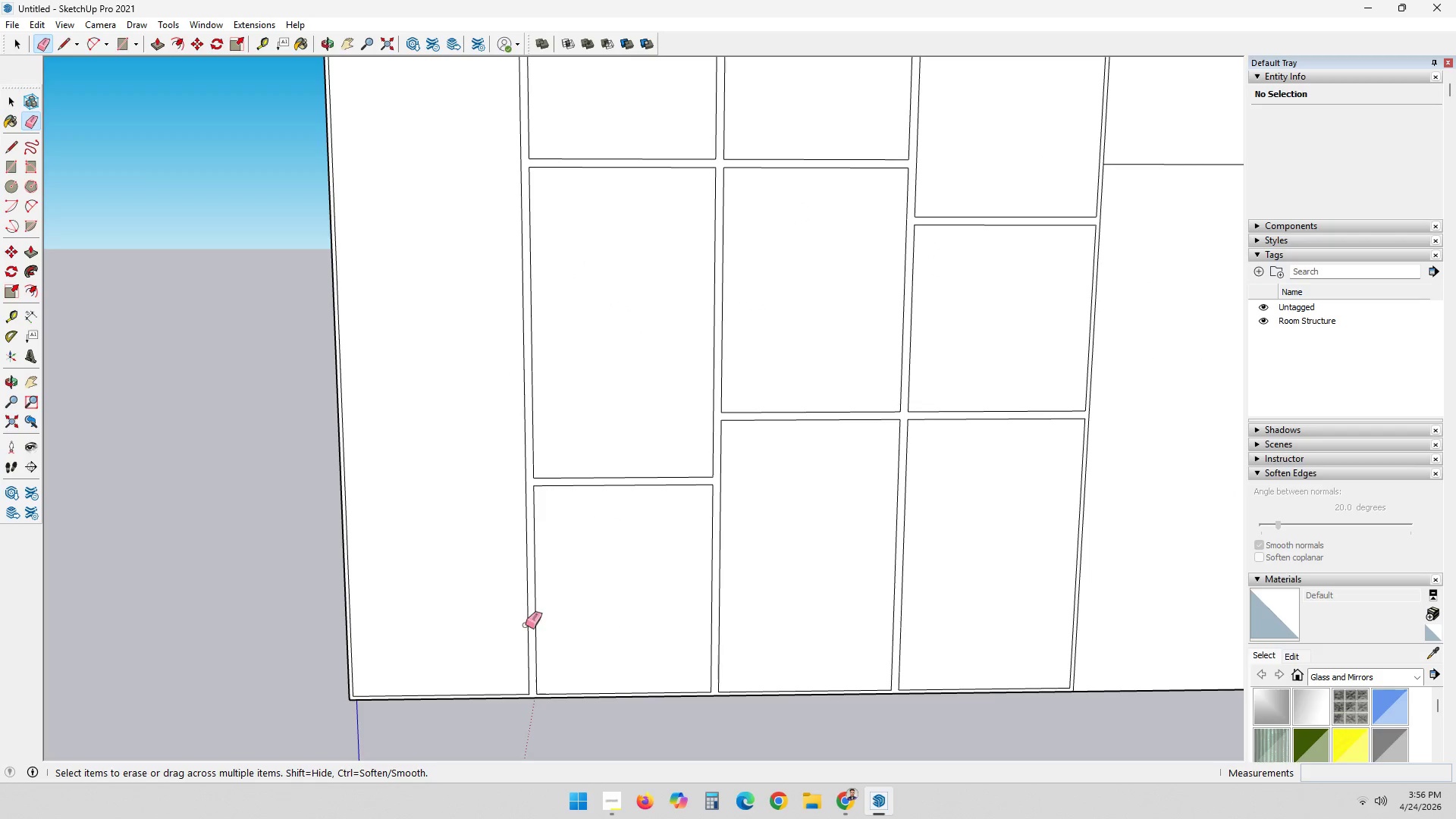 
scroll: coordinate [441, 616], scroll_direction: down, amount: 3.0
 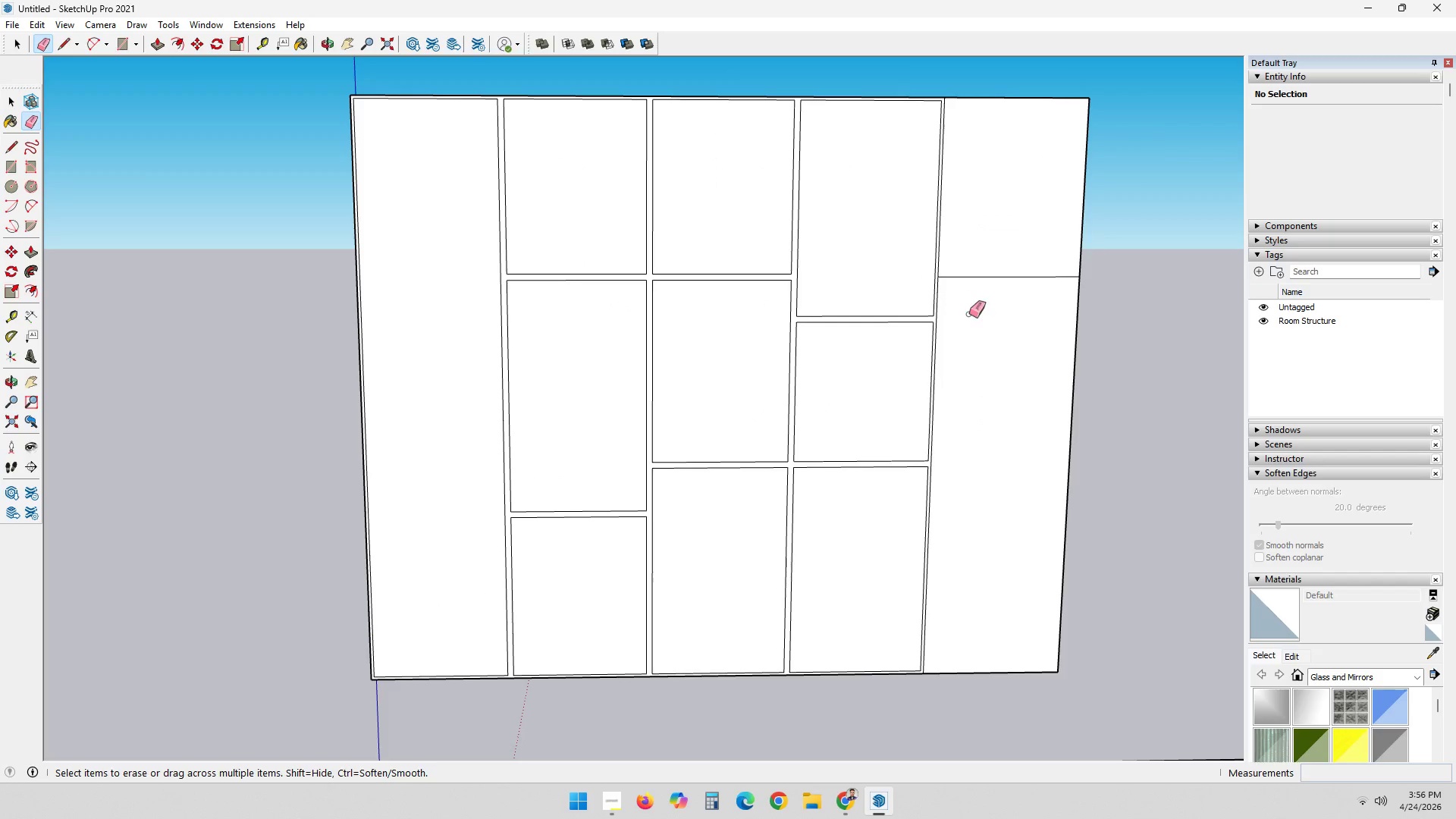 
key(Space)
 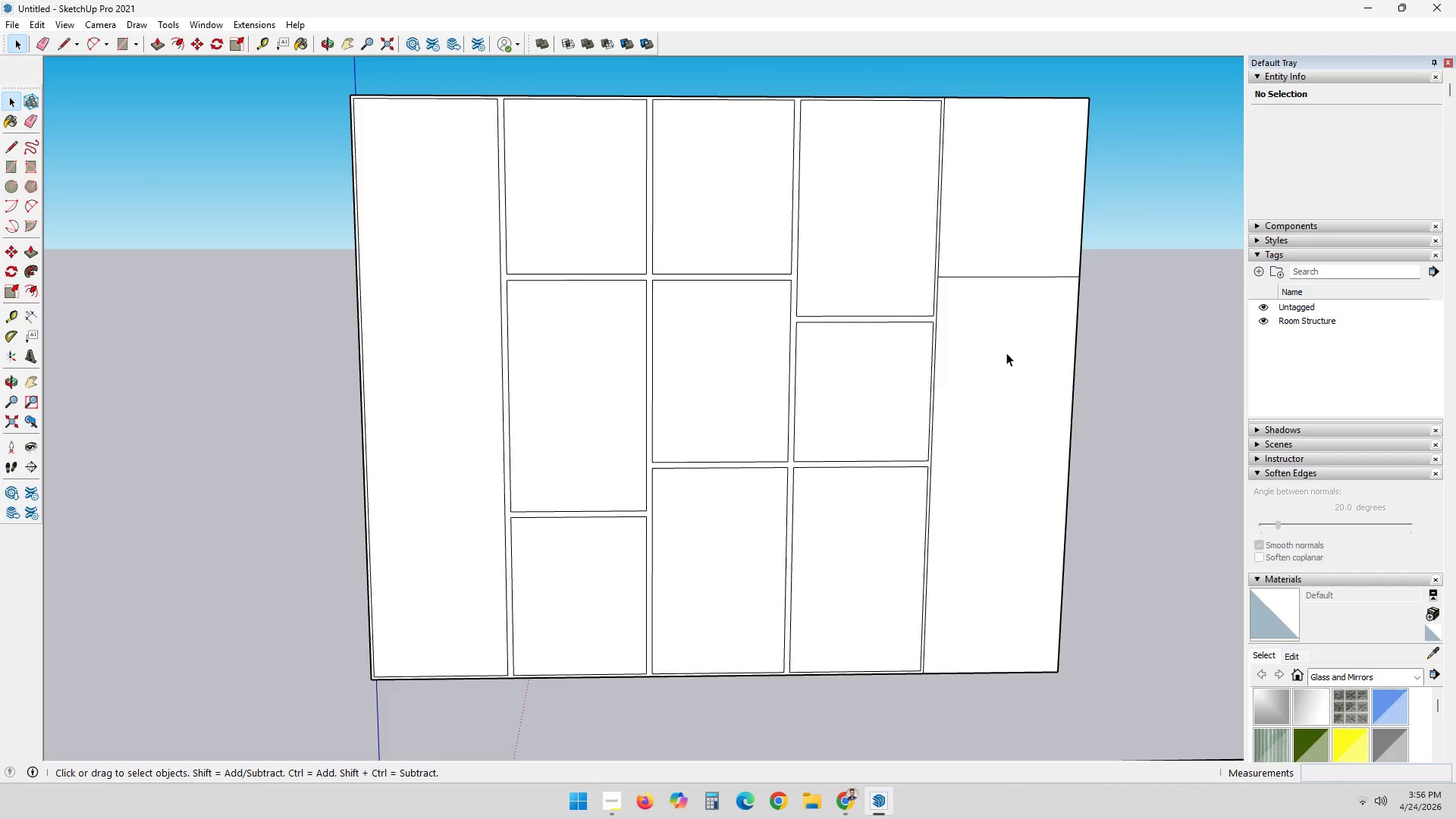 
key(F)
 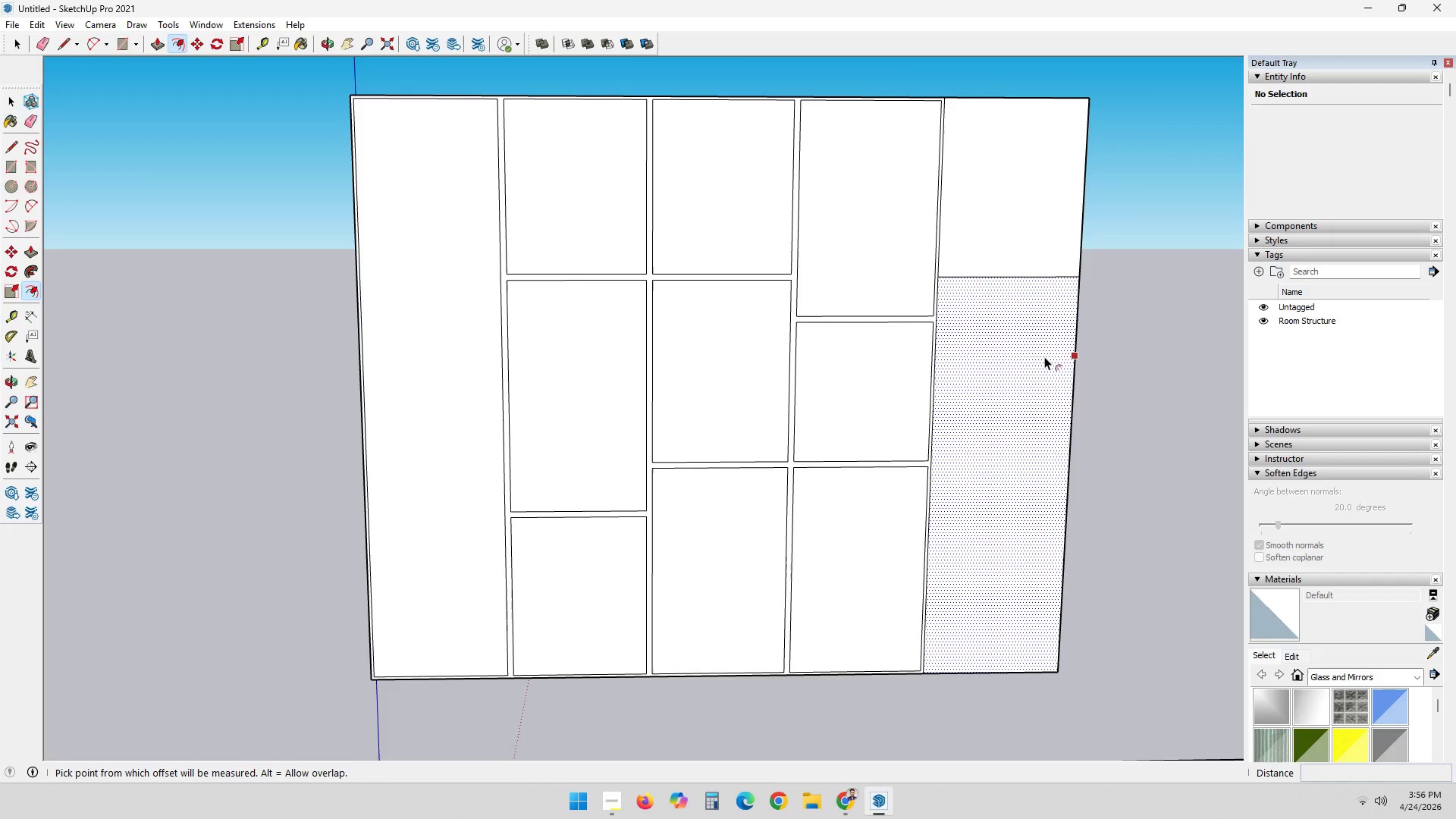 
left_click([1044, 356])
 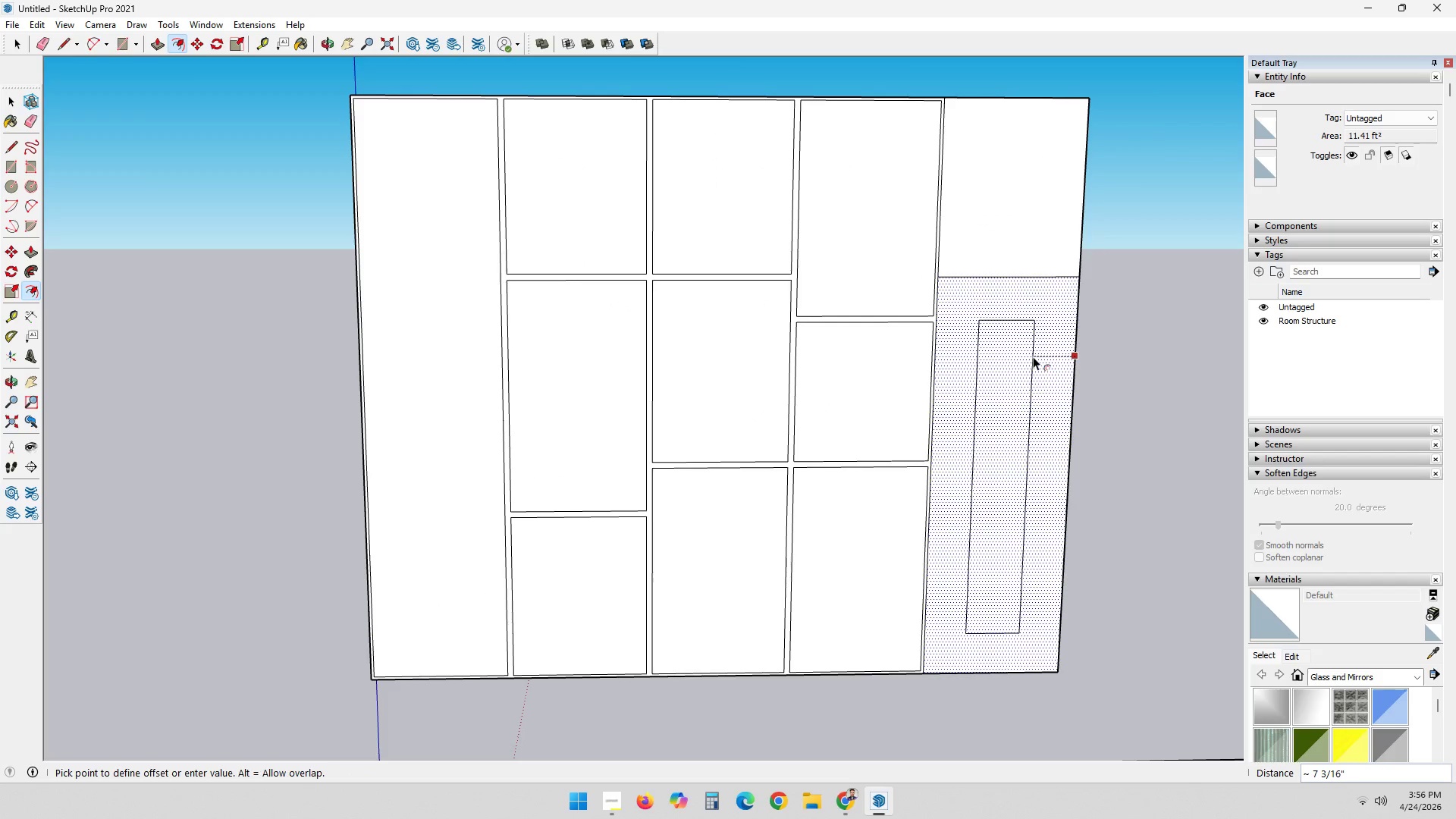 
key(Period)
 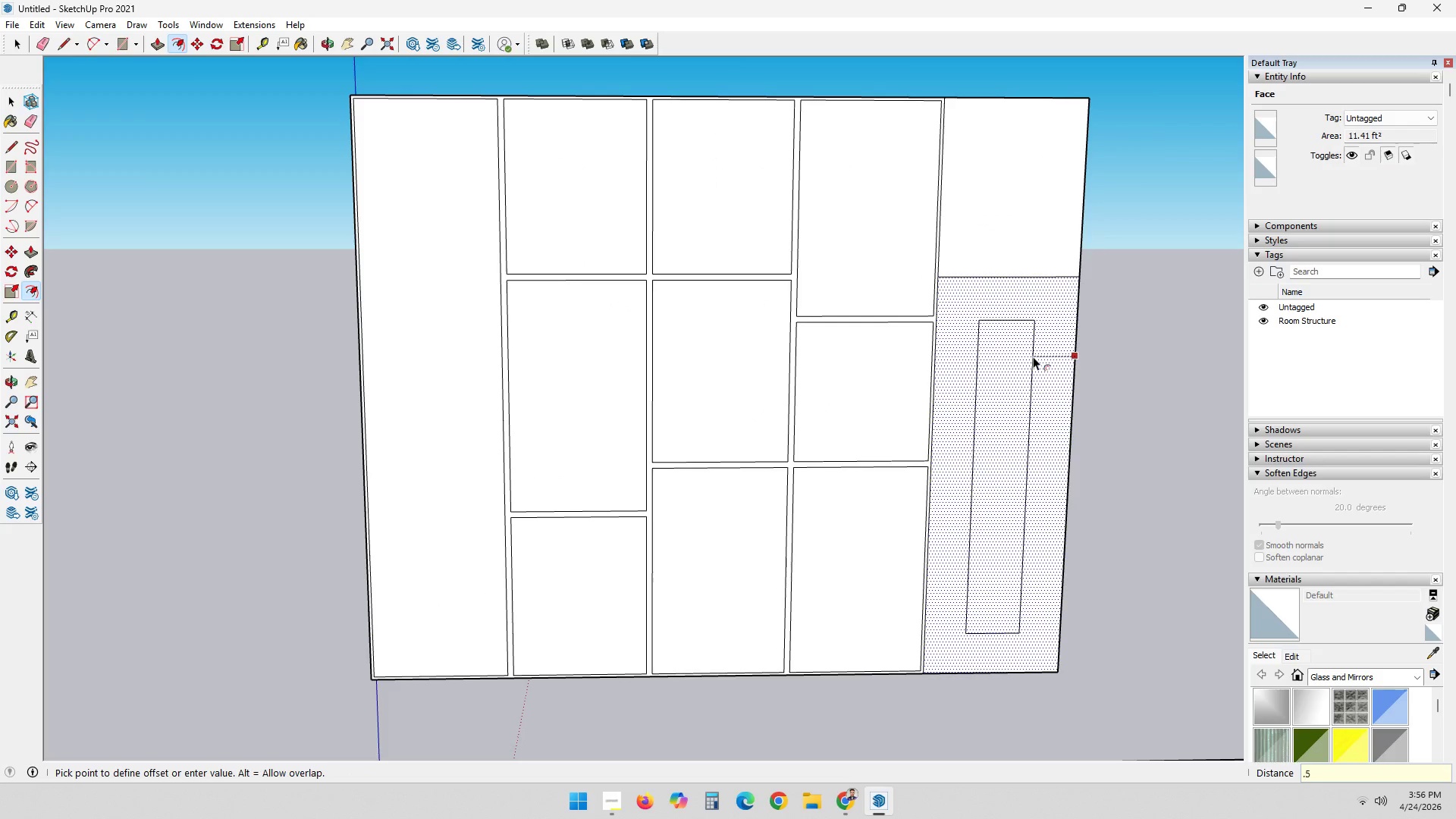 
key(5)
 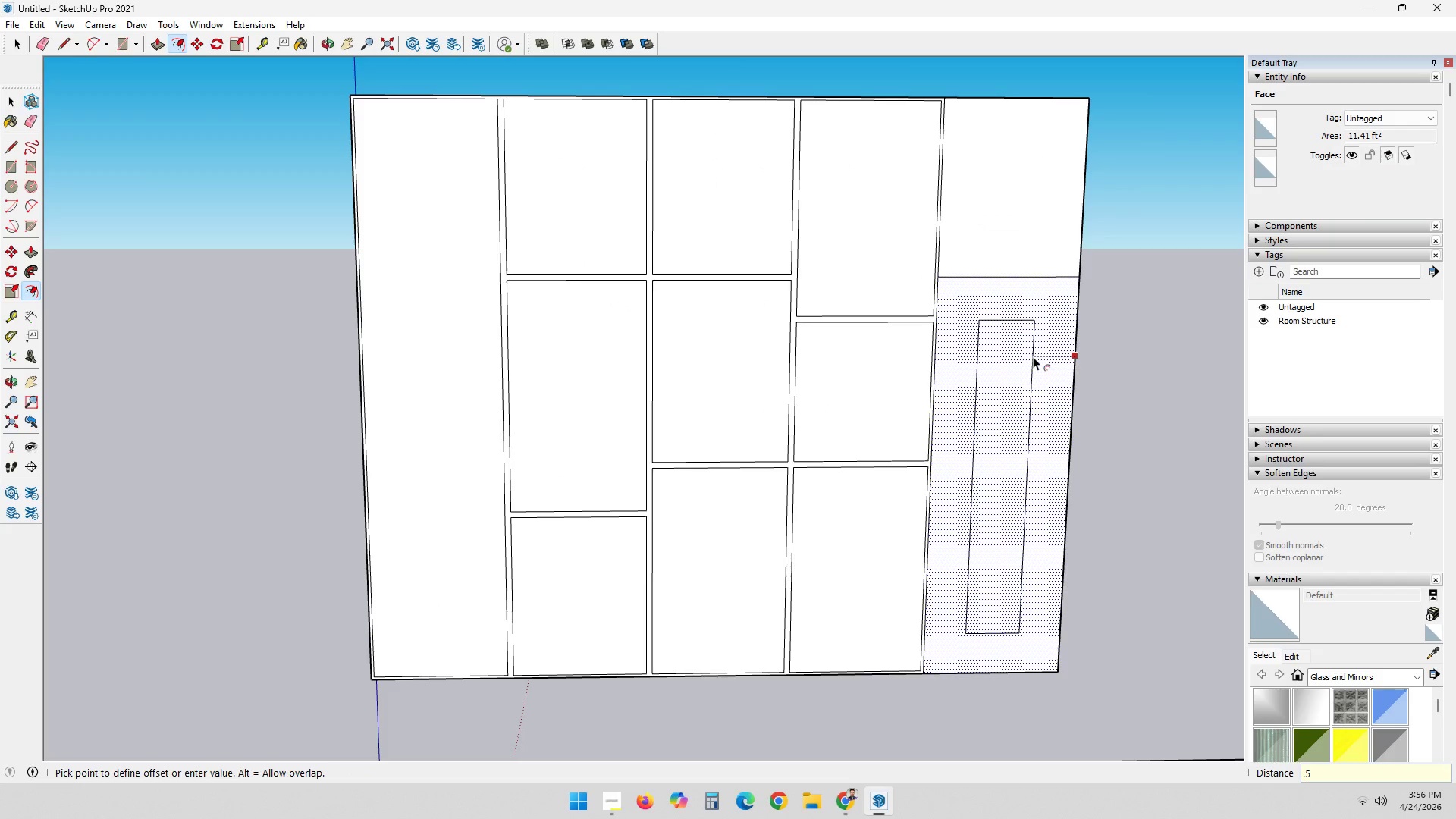 
key(Shift+ShiftRight)
 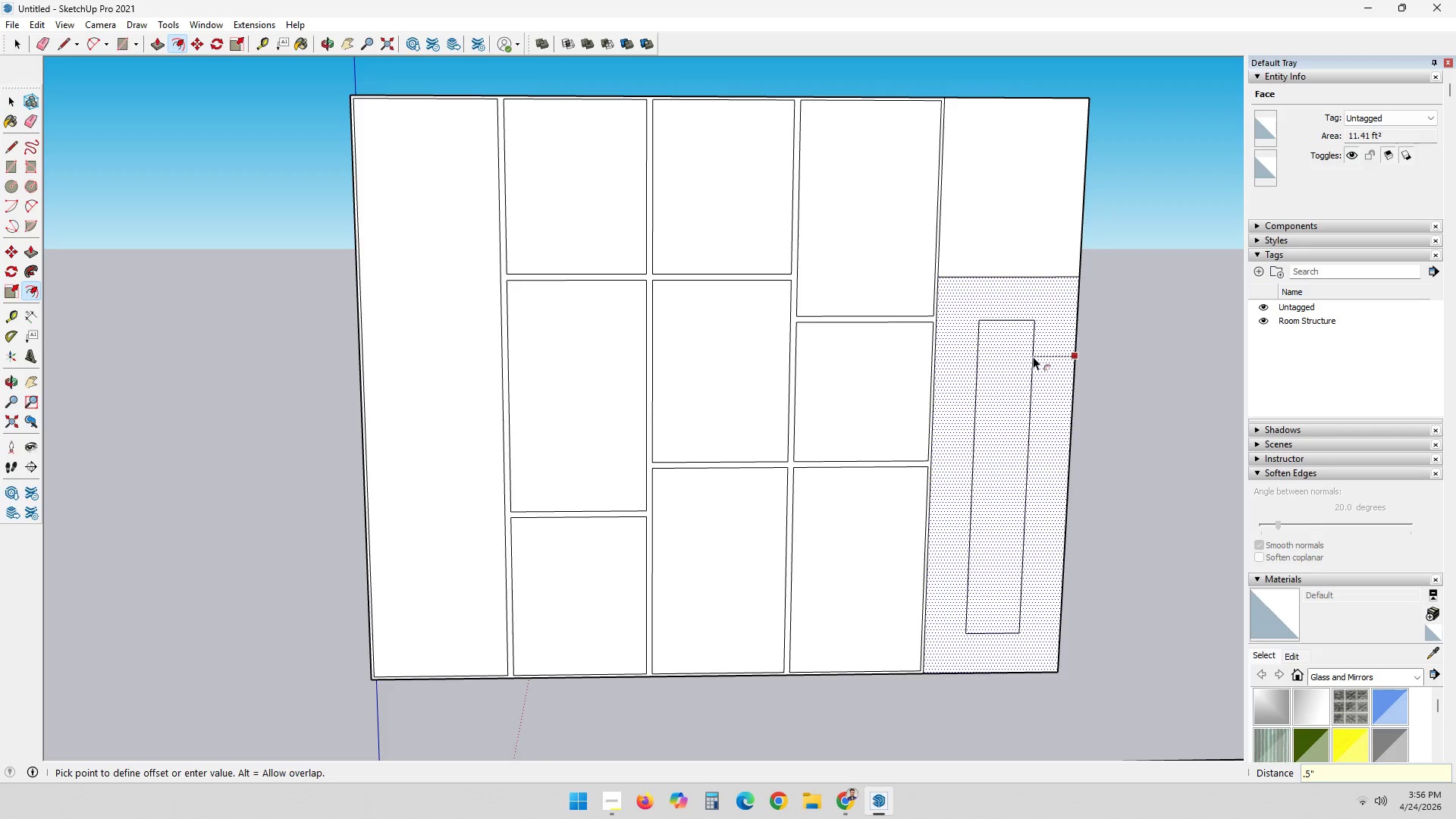 
key(Shift+Quote)
 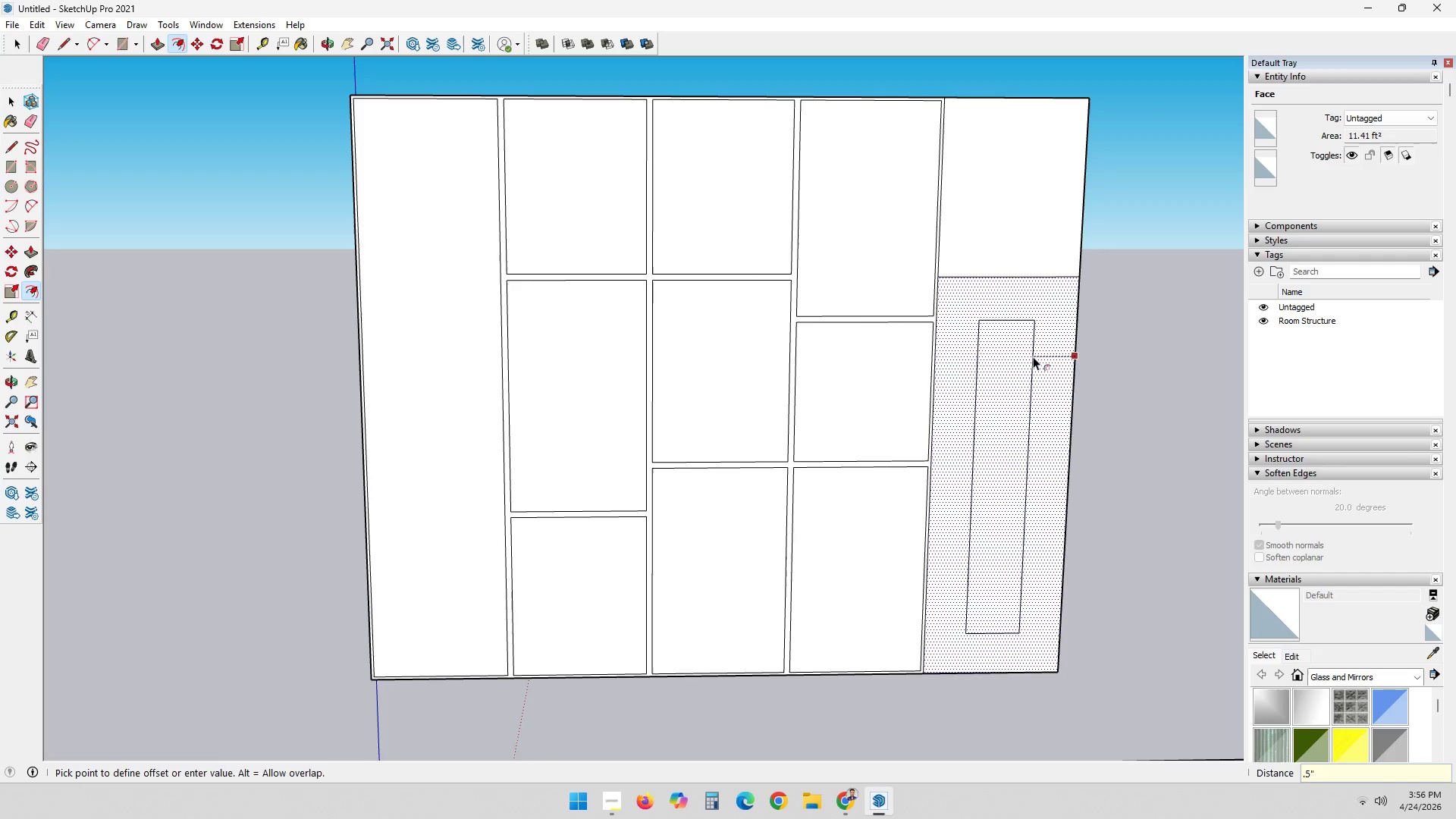 
key(Enter)
 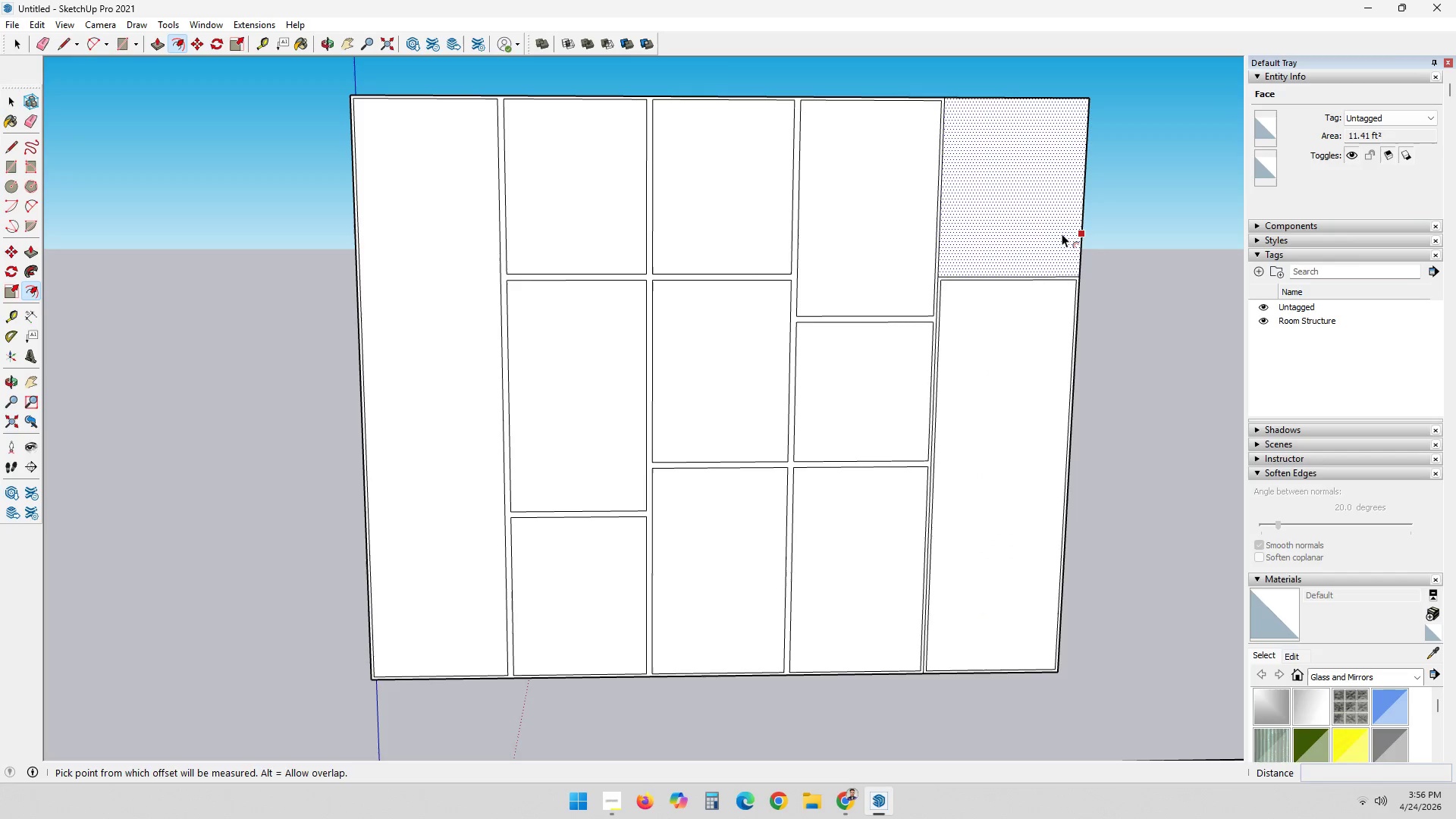 
double_click([1062, 234])
 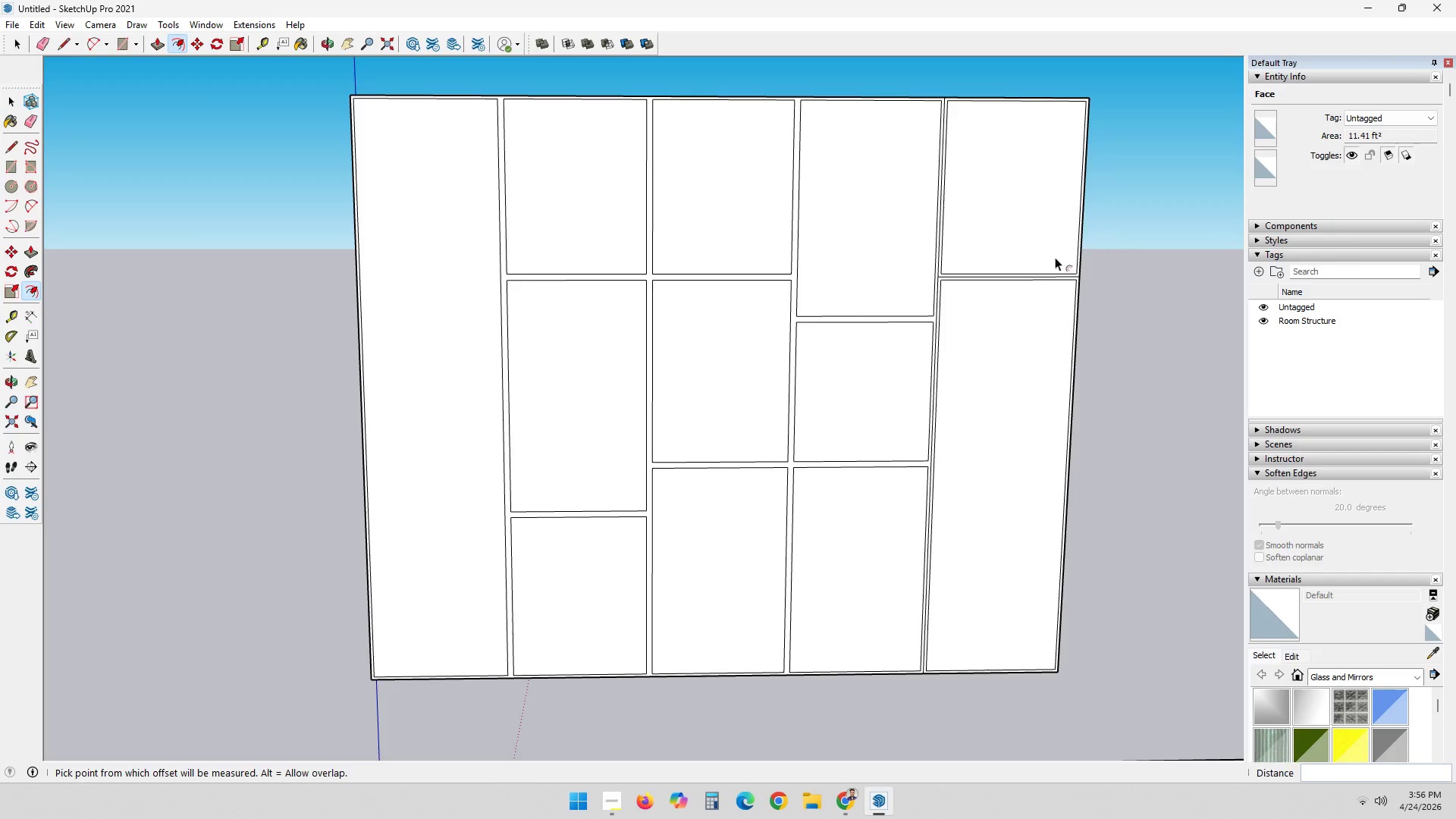 
key(Space)
 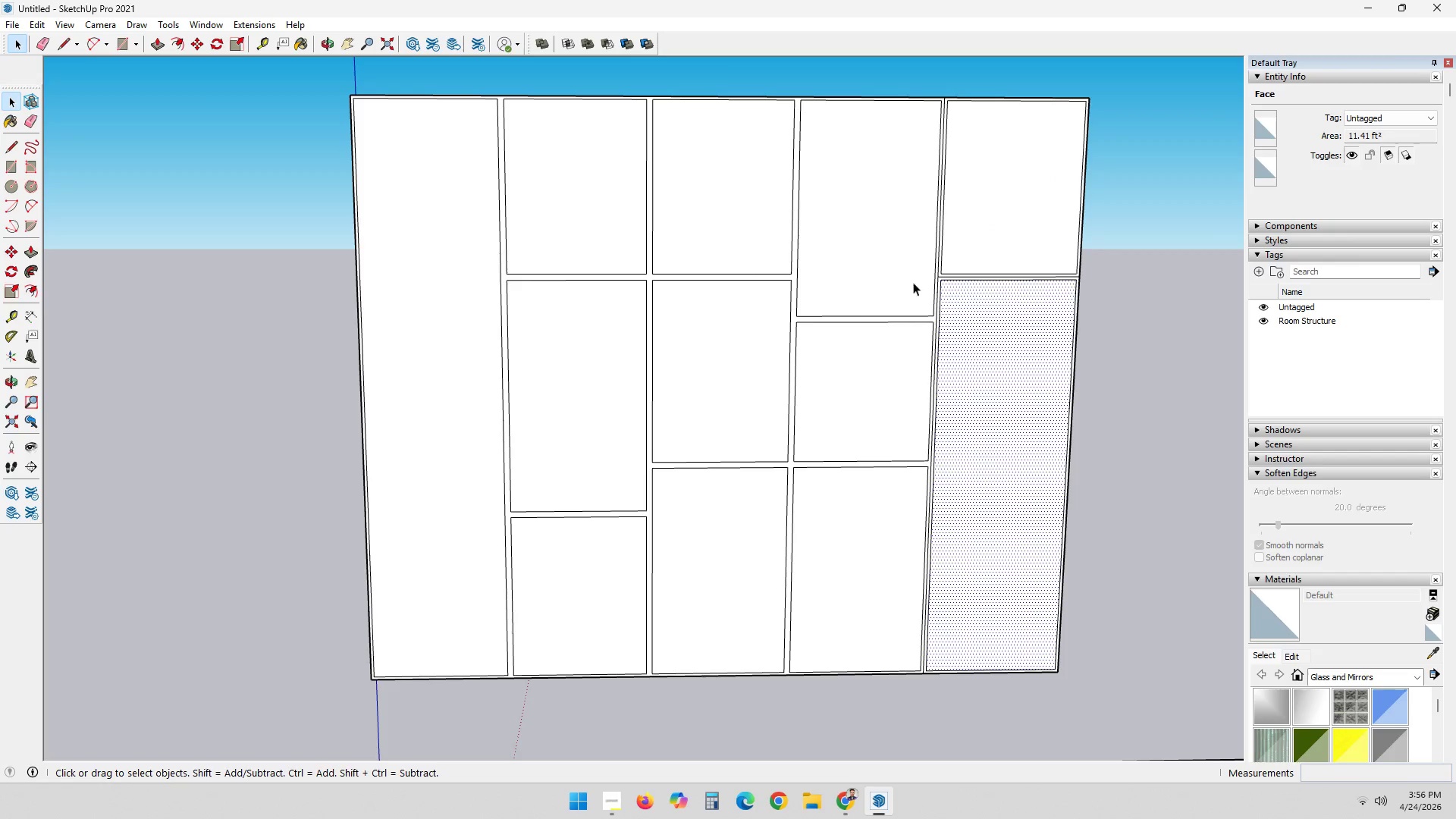 
key(E)
 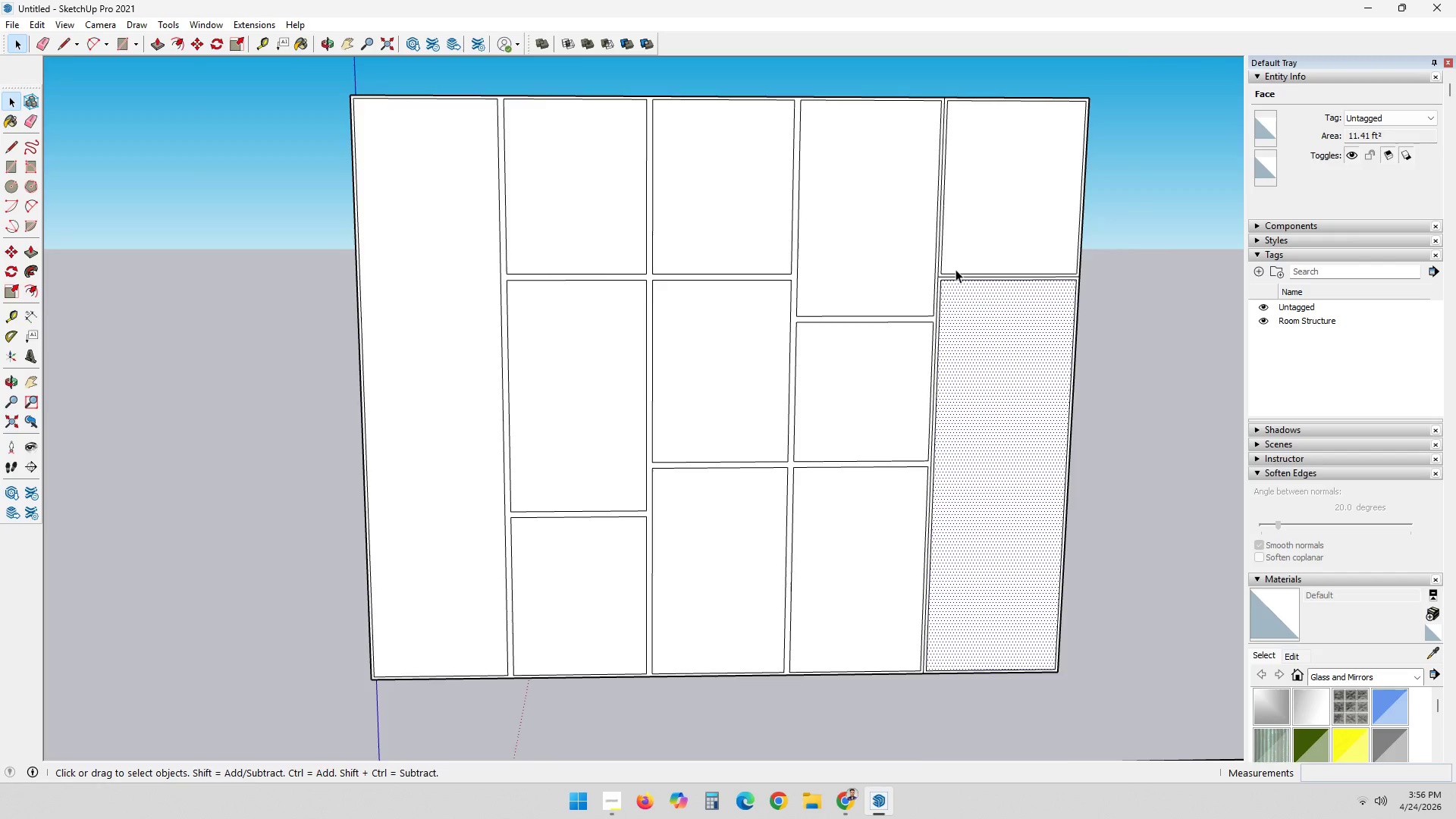 
scroll: coordinate [946, 273], scroll_direction: up, amount: 4.0
 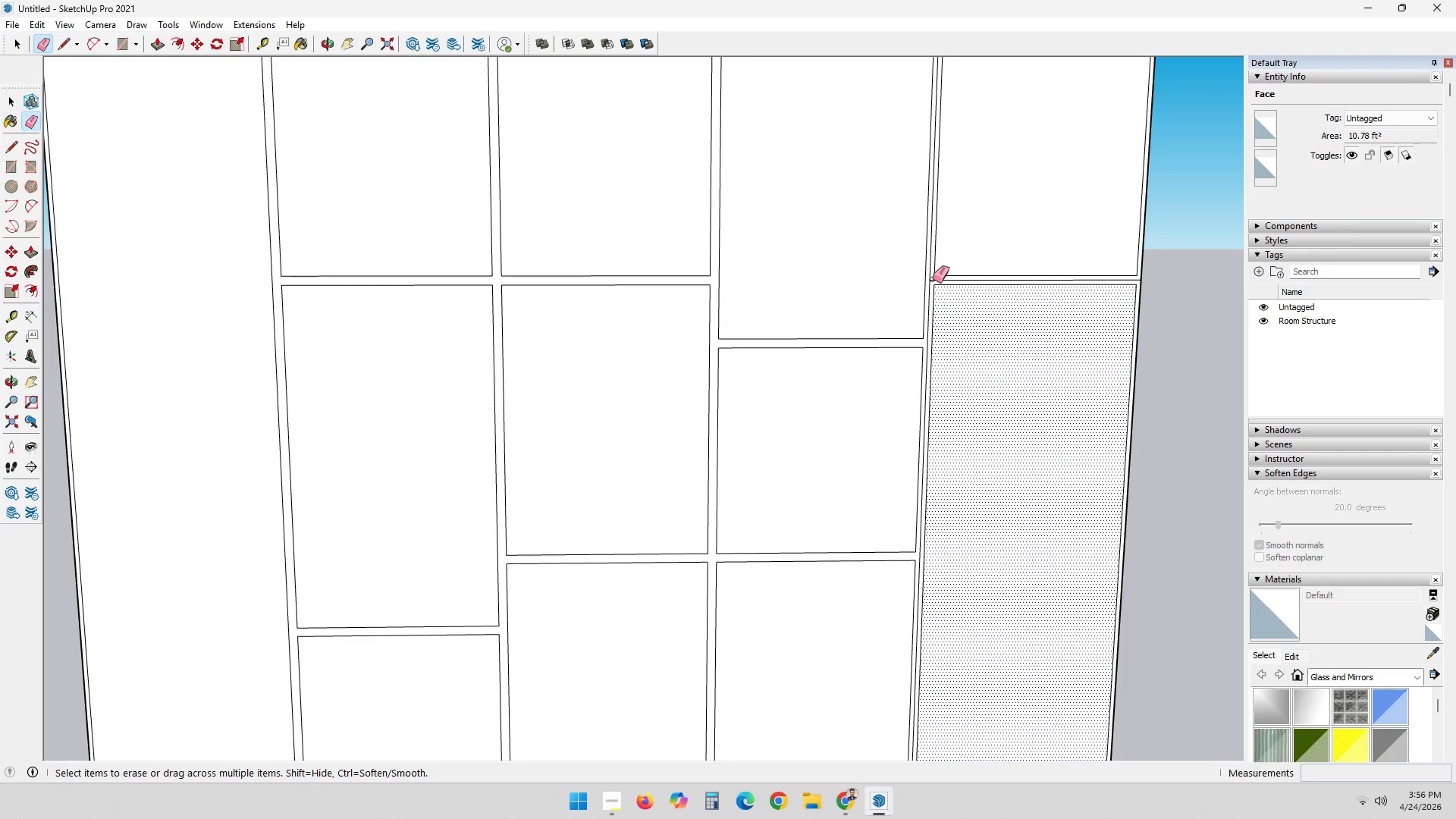 
left_click([930, 279])
 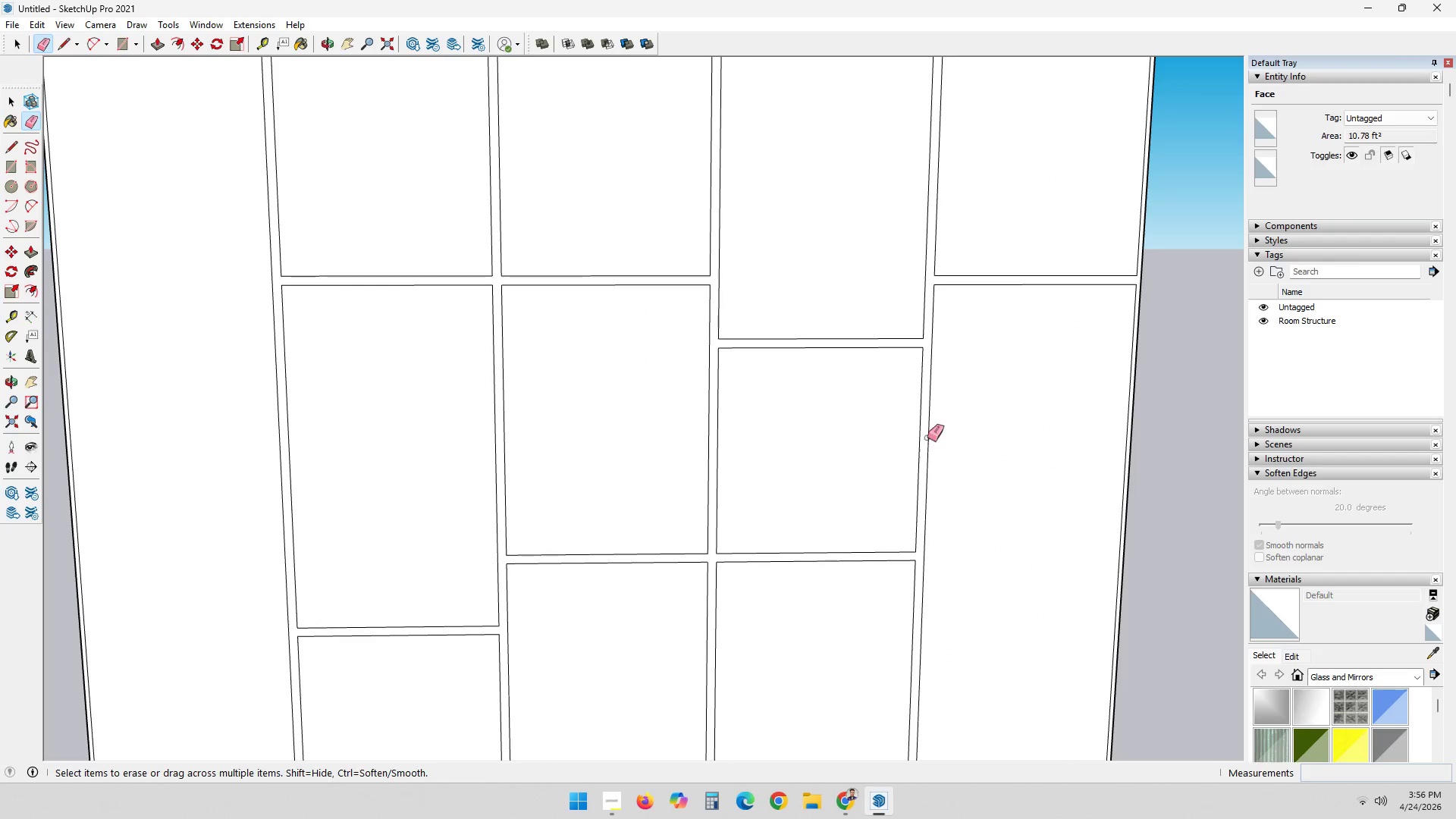 
scroll: coordinate [918, 276], scroll_direction: down, amount: 4.0
 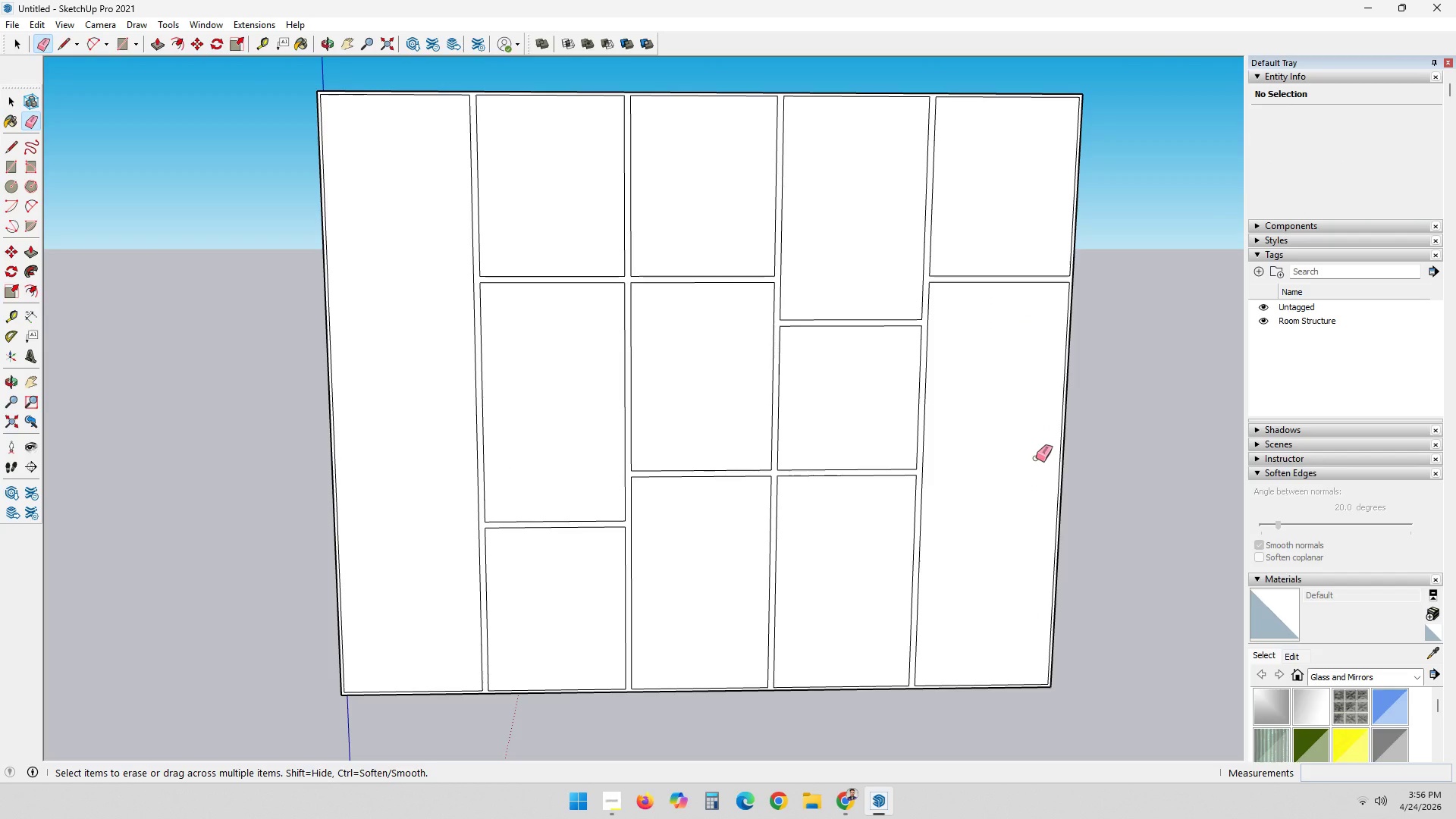 
key(Space)
 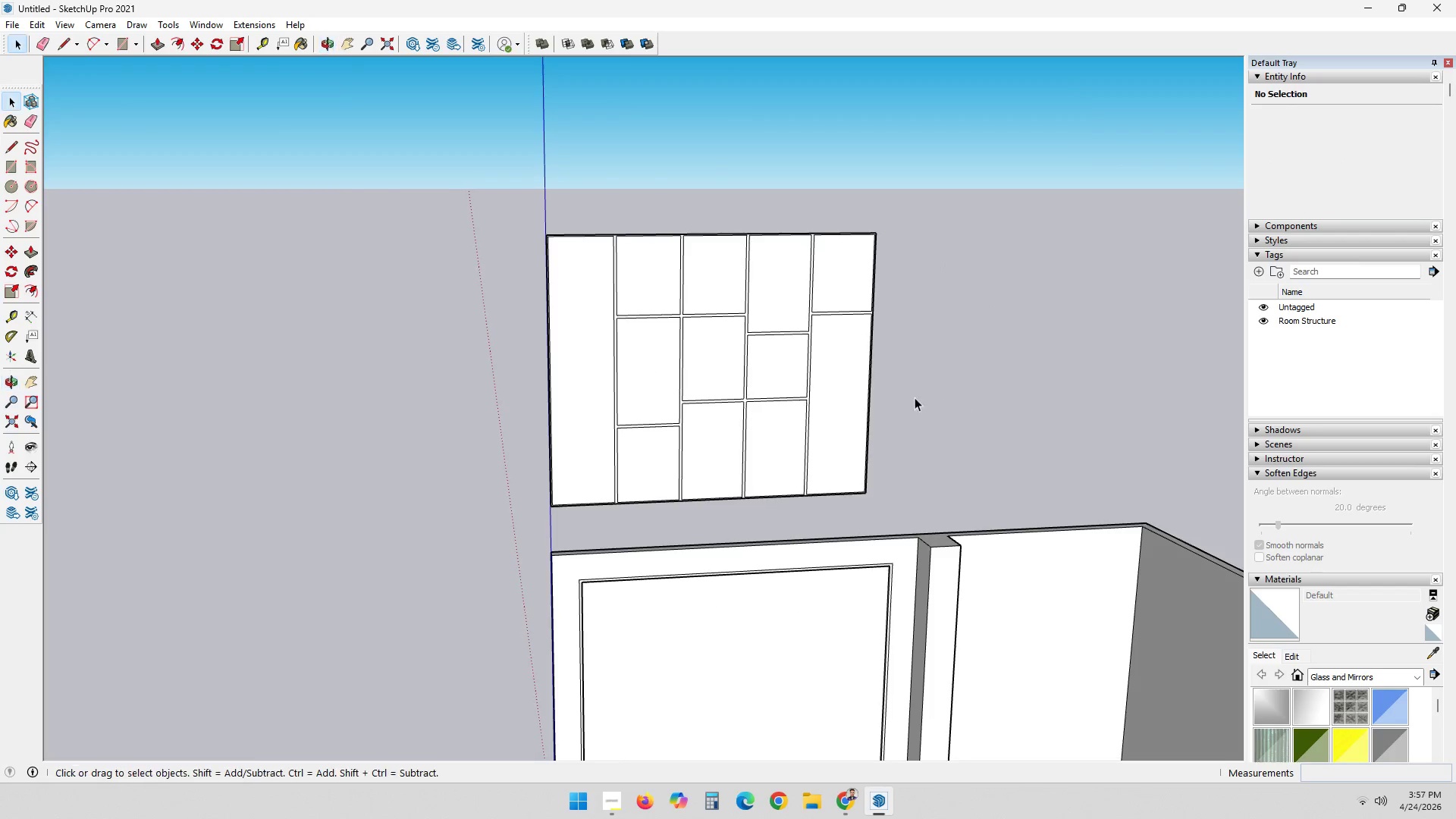 
scroll: coordinate [1019, 390], scroll_direction: down, amount: 8.0
 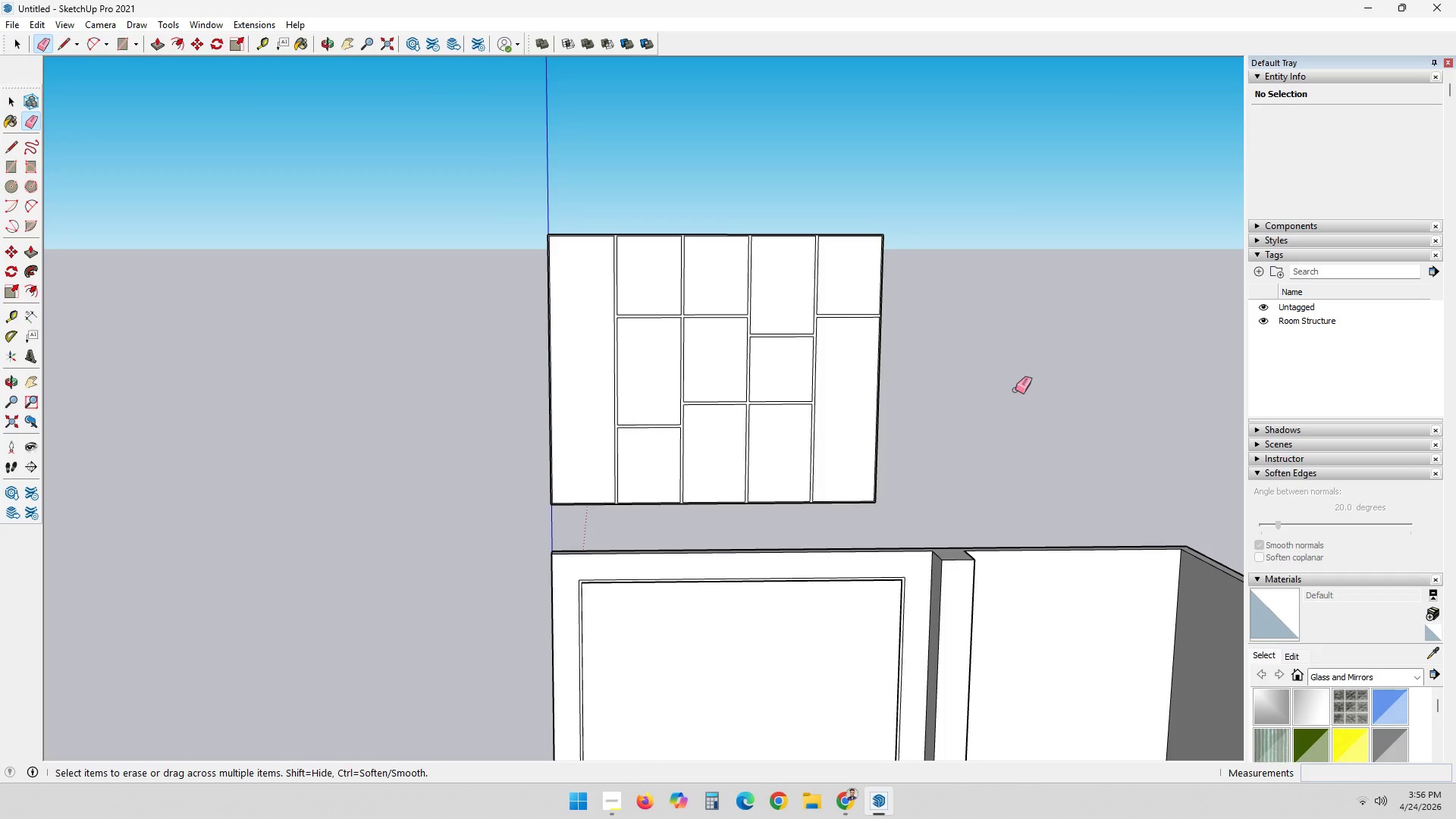 
scroll: coordinate [601, 248], scroll_direction: up, amount: 9.0
 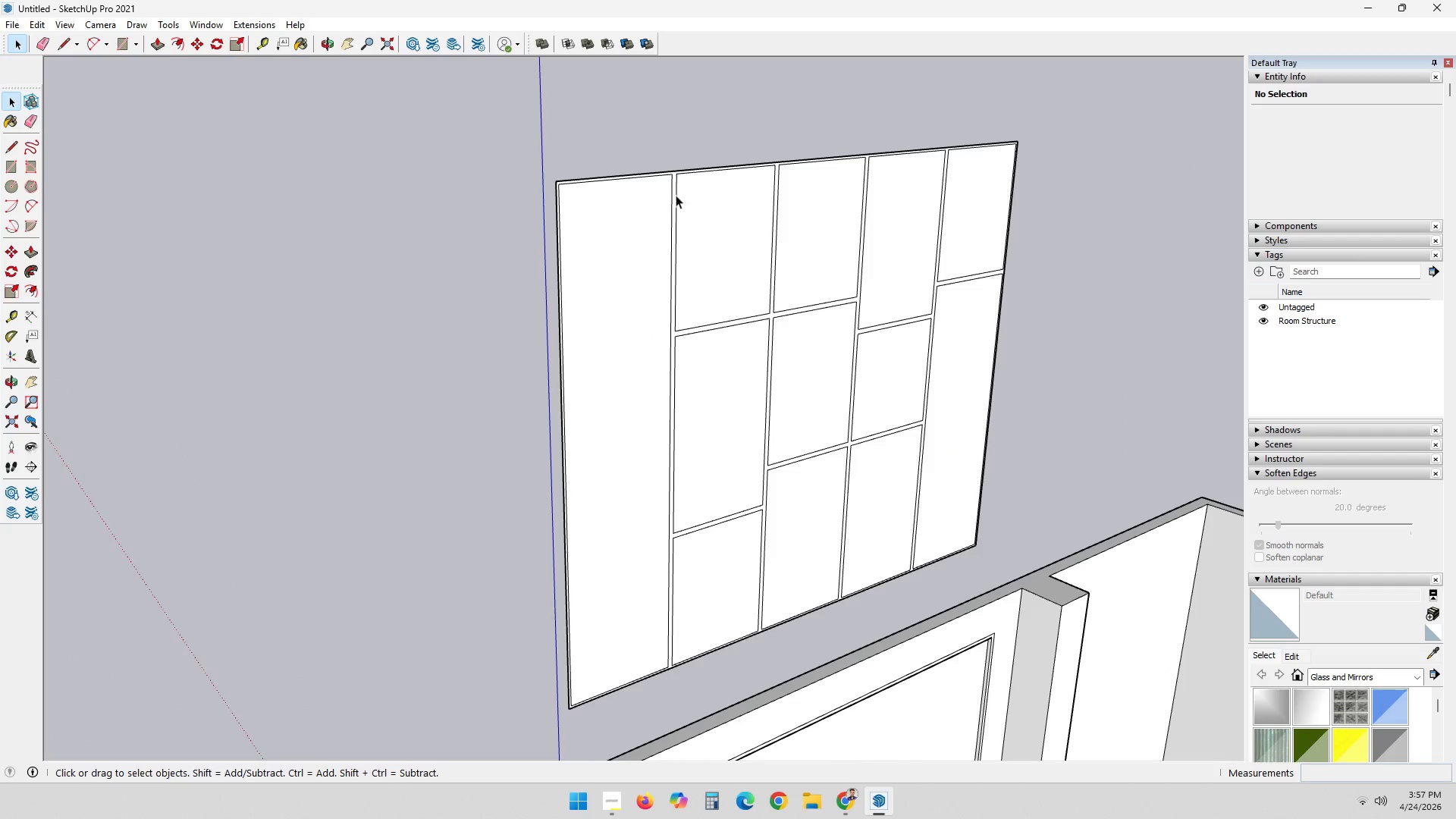 
key(P)
 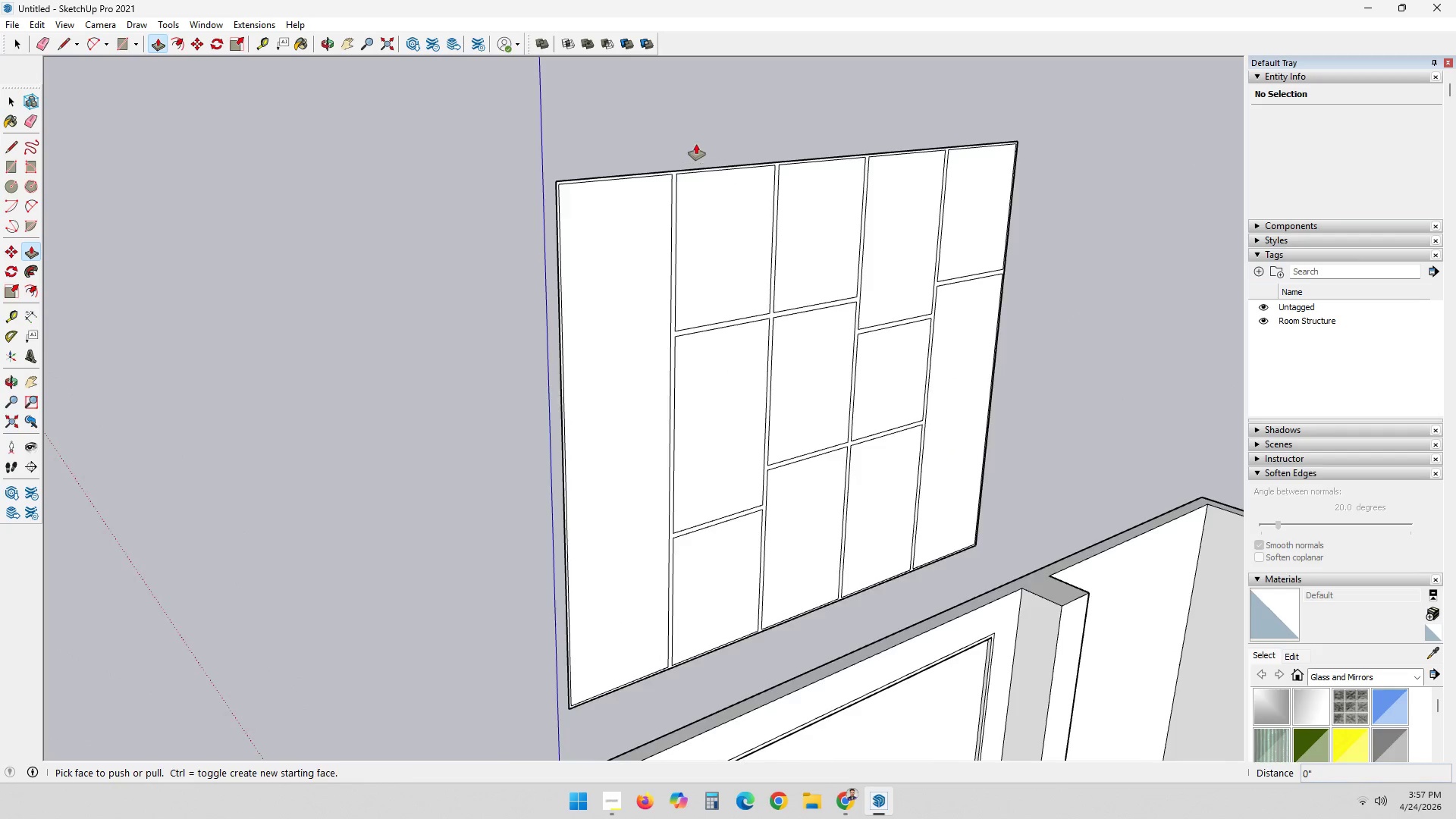 
scroll: coordinate [675, 190], scroll_direction: up, amount: 4.0
 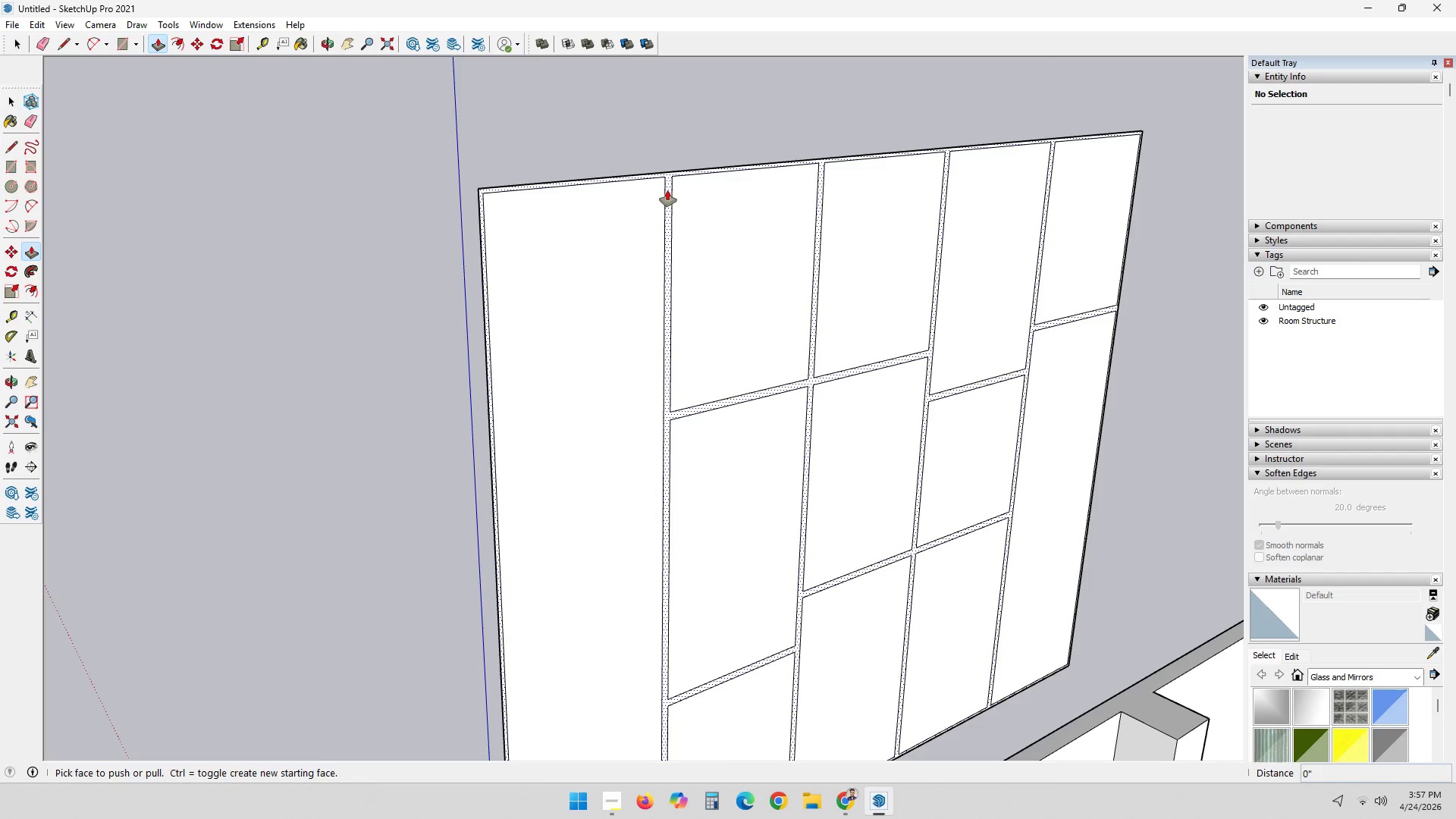 
left_click([667, 190])
 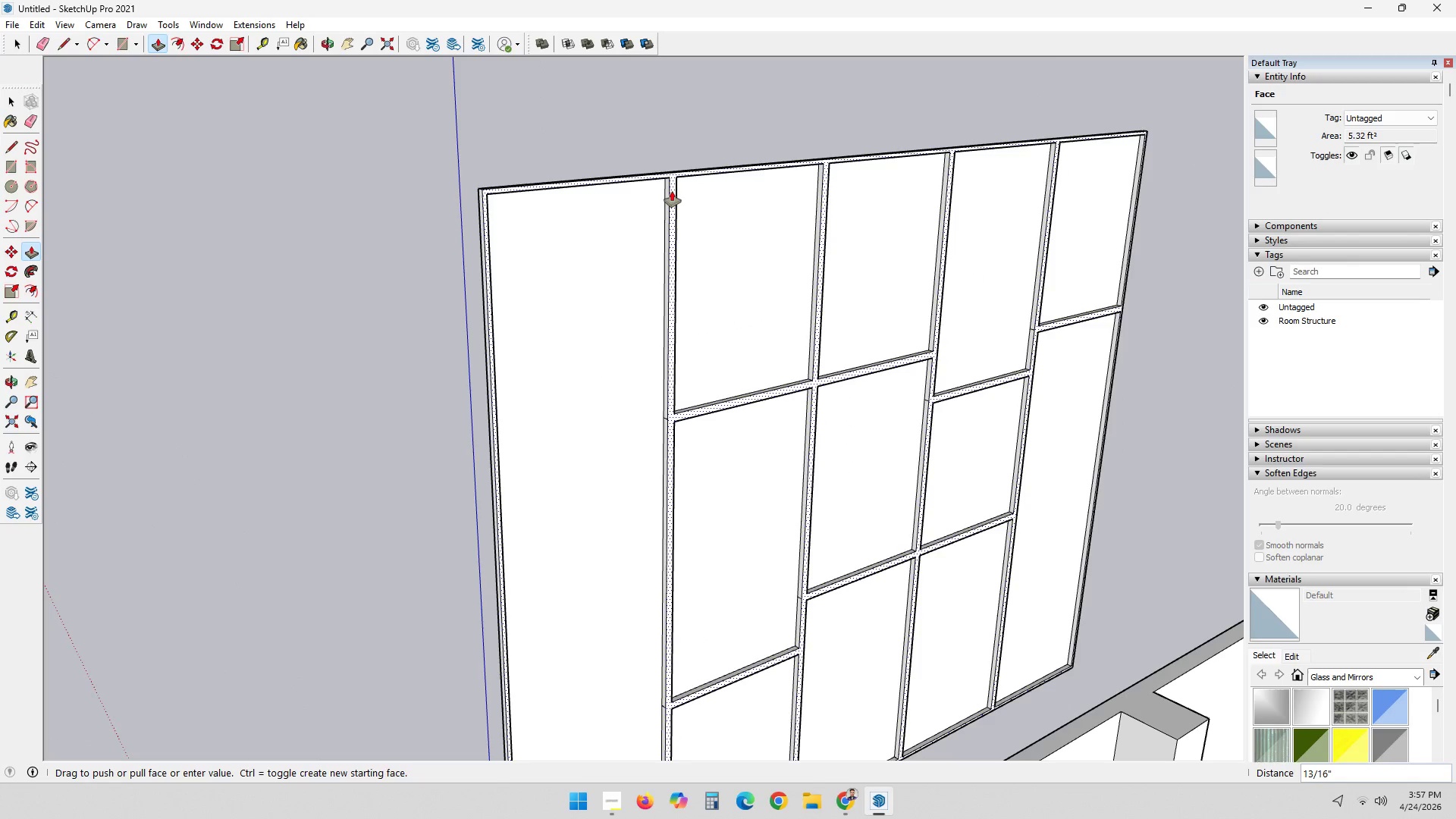 
key(5)
 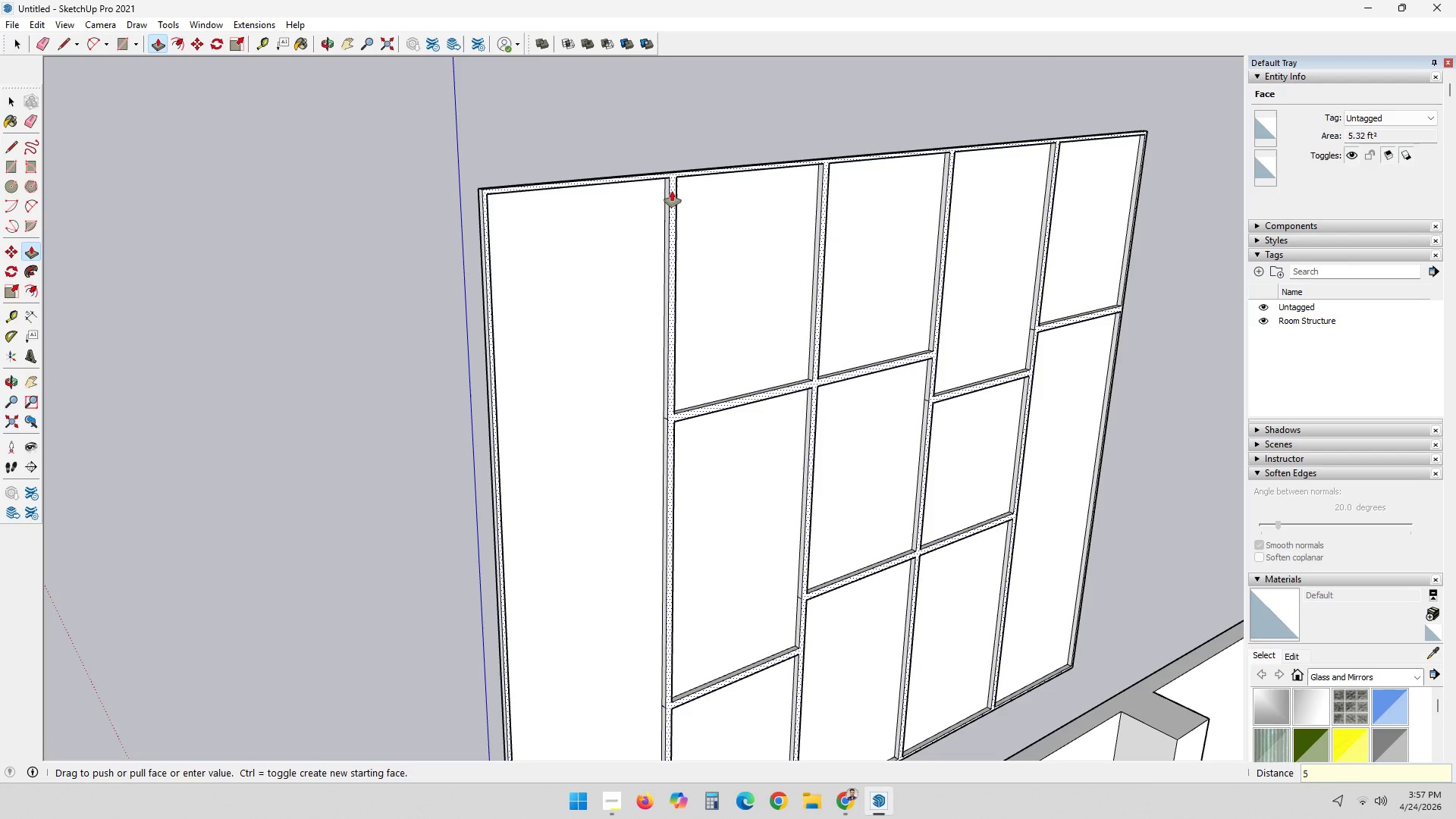 
key(Backspace)
 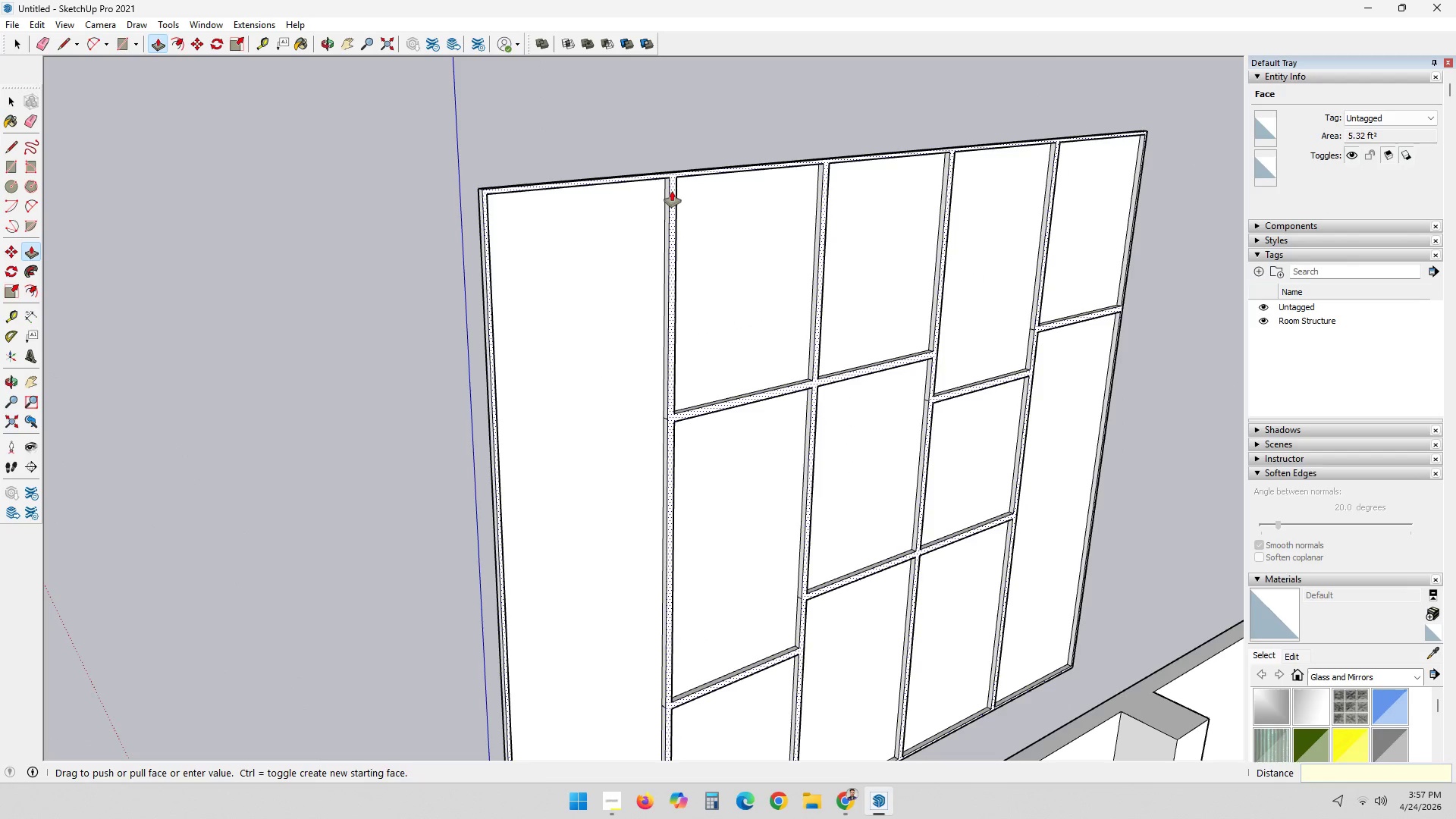 
key(Backspace)
 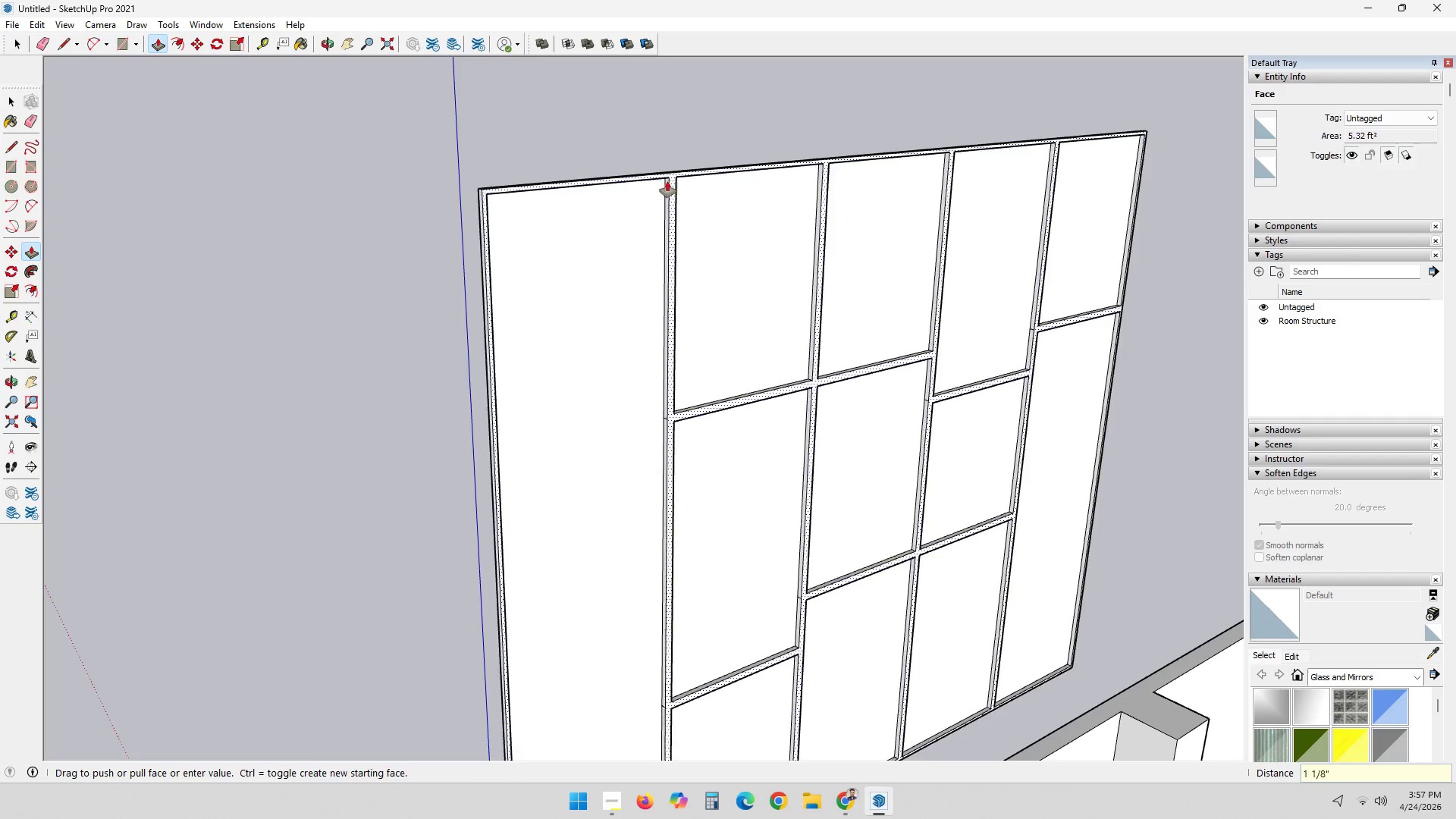 
key(Space)
 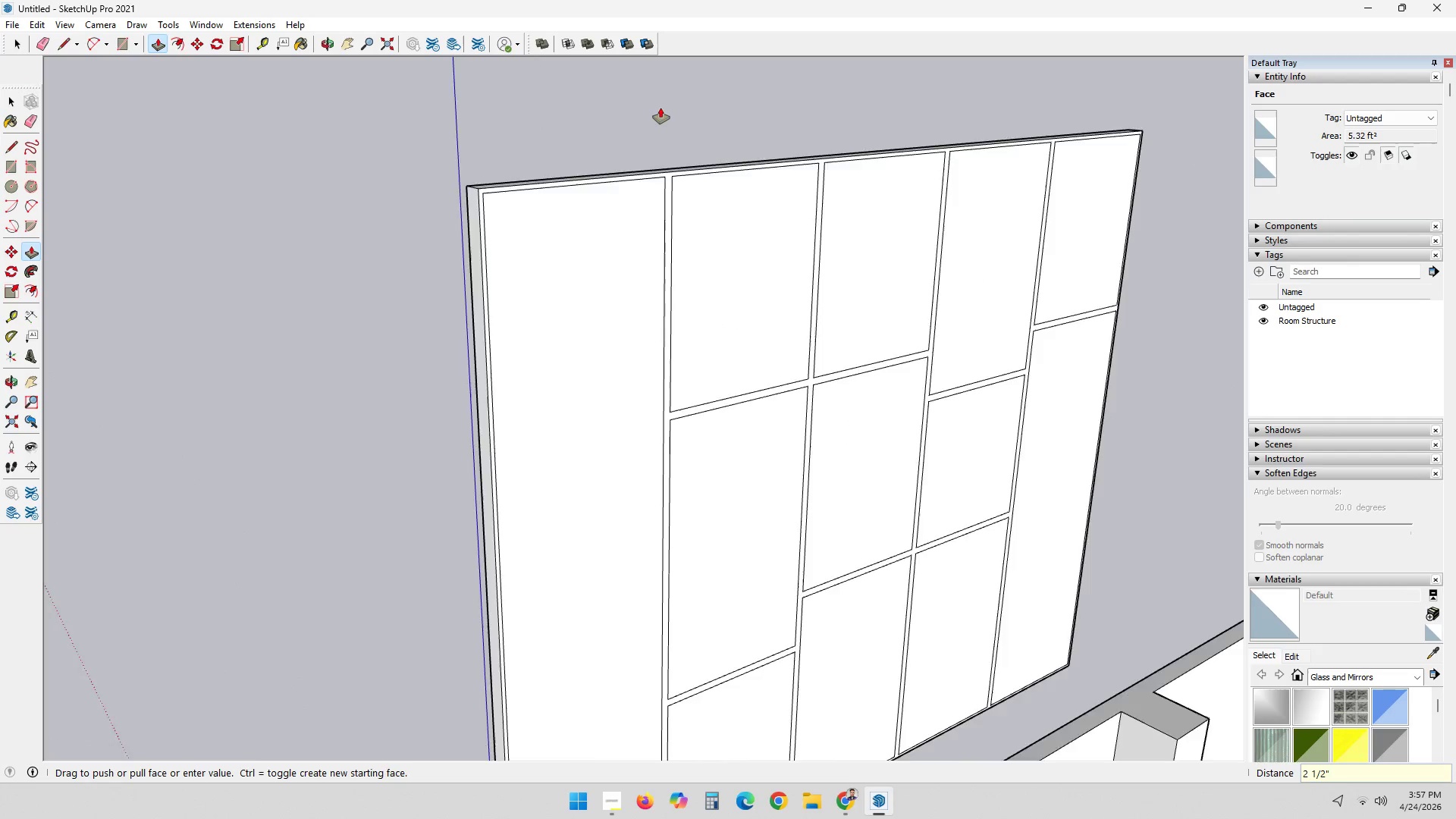 
key(Space)
 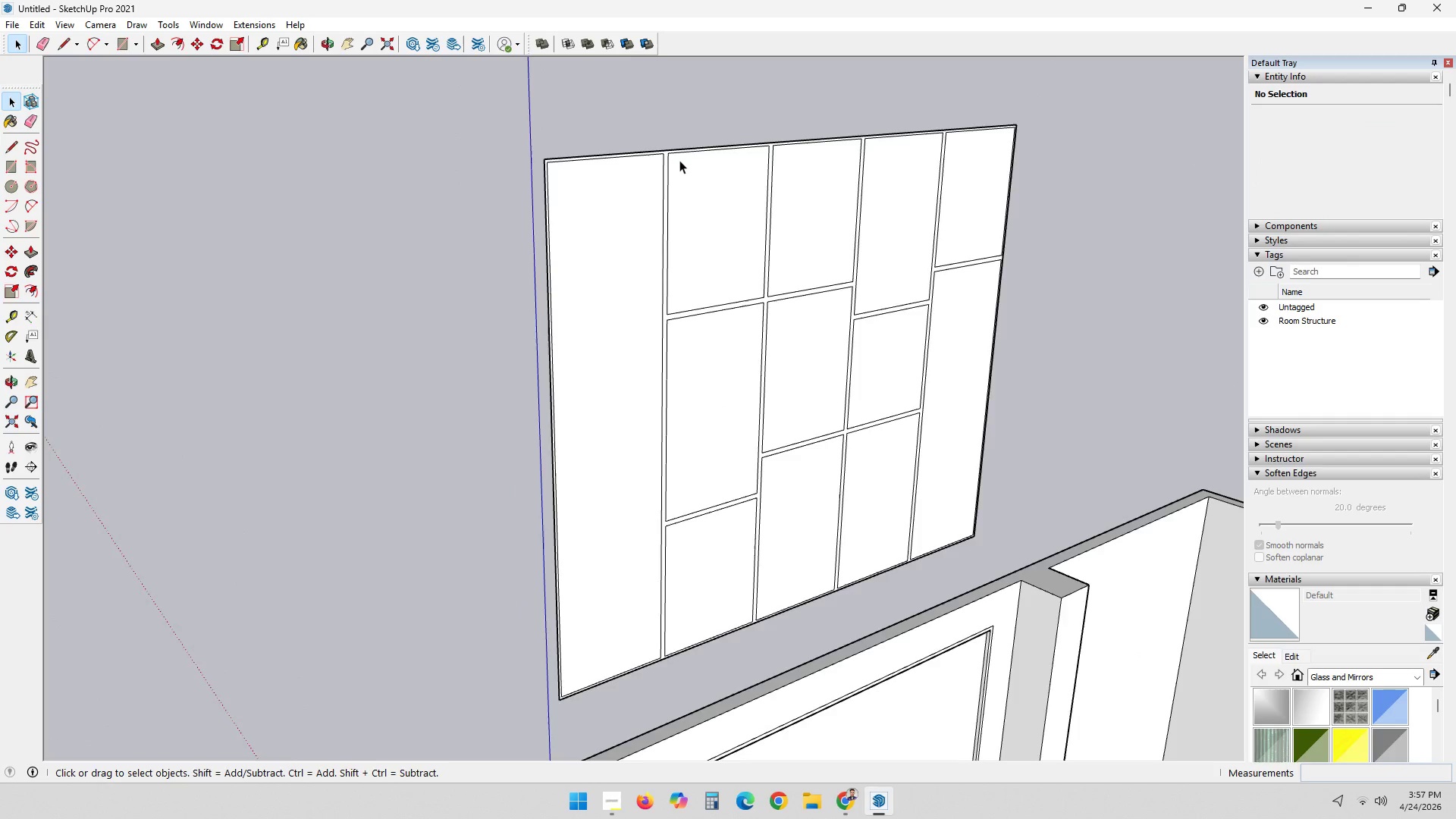 
scroll: coordinate [680, 159], scroll_direction: down, amount: 7.0
 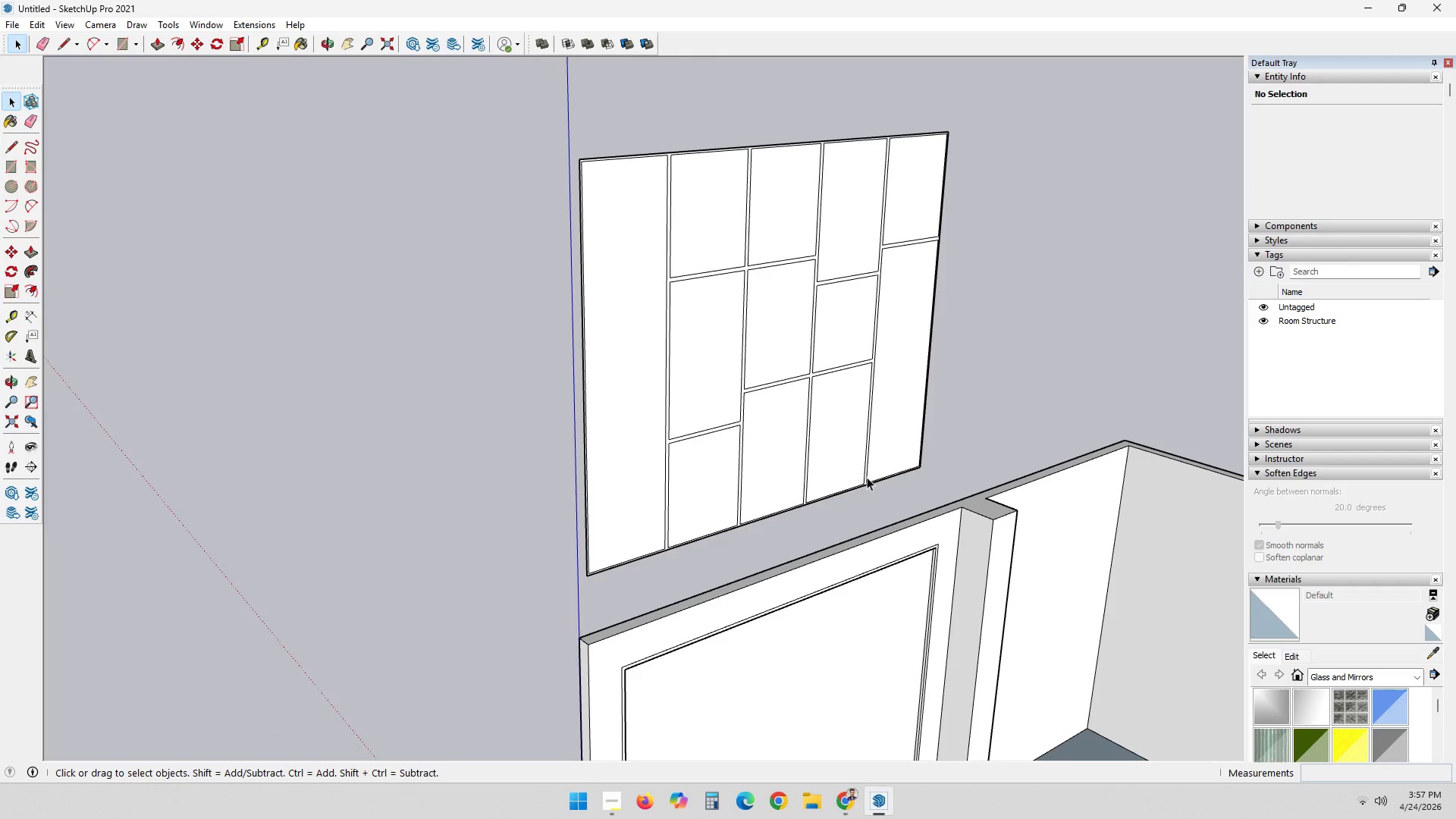 
scroll: coordinate [905, 736], scroll_direction: up, amount: 11.0
 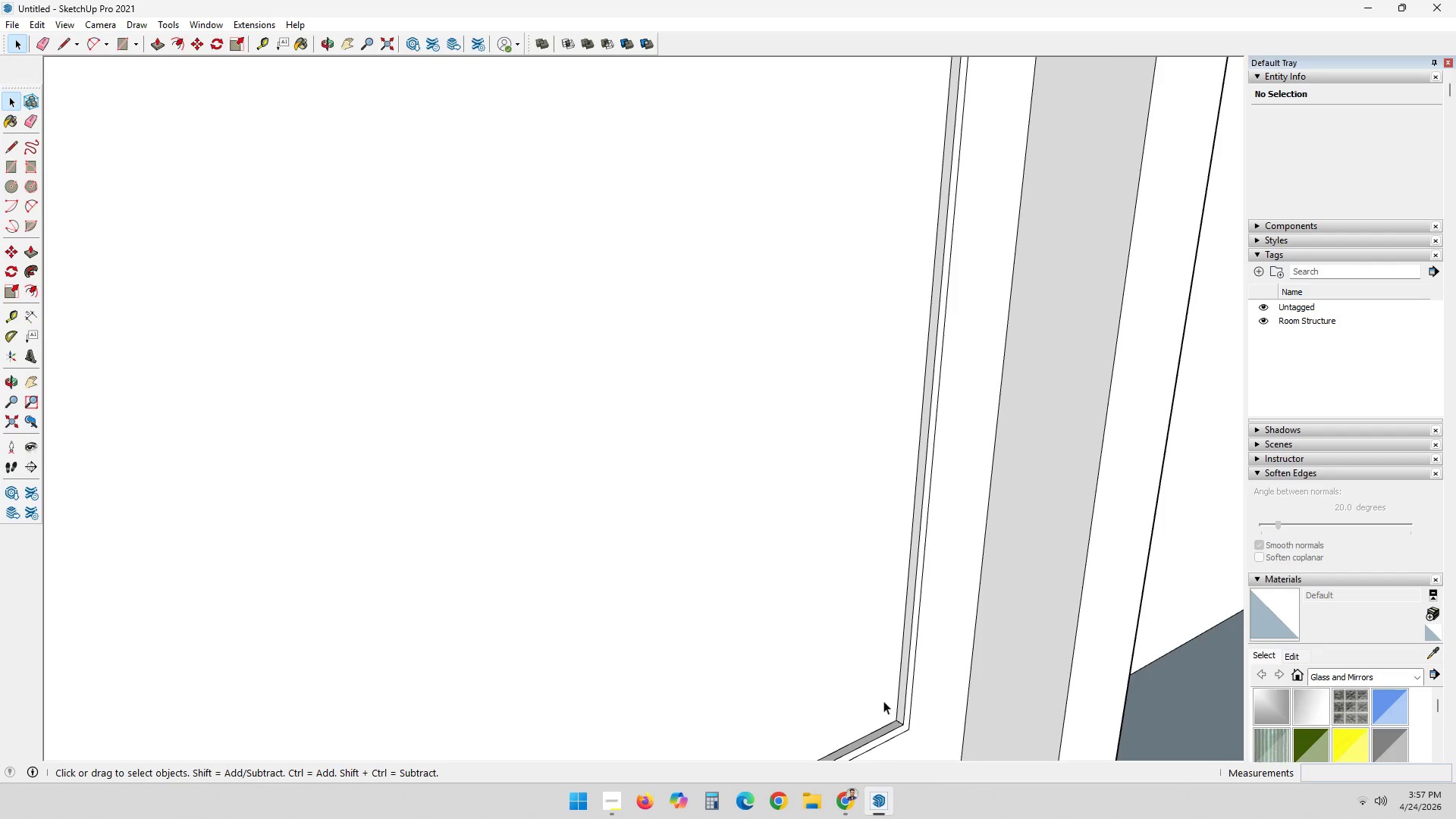 
double_click([873, 686])
 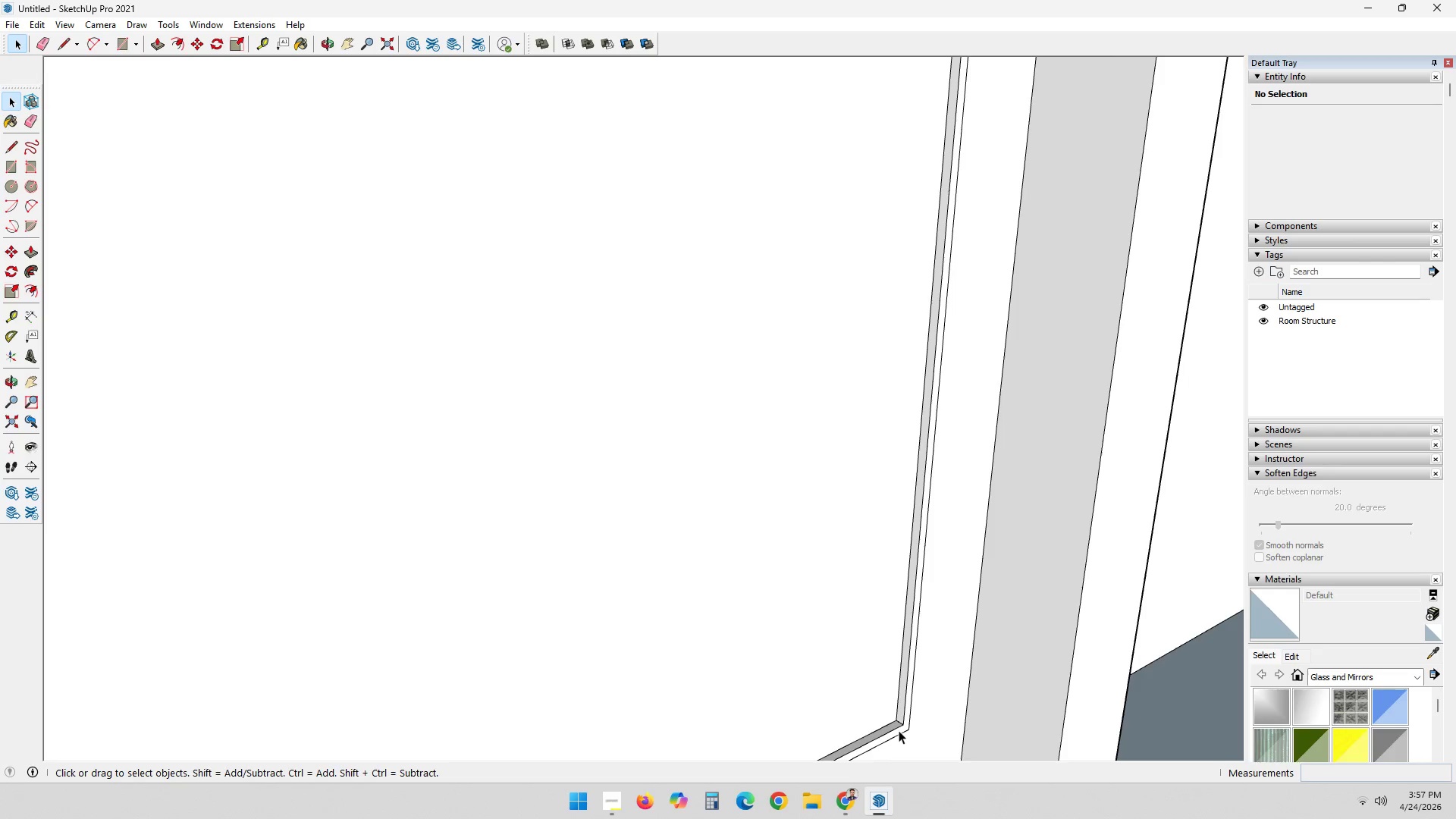 
key(P)
 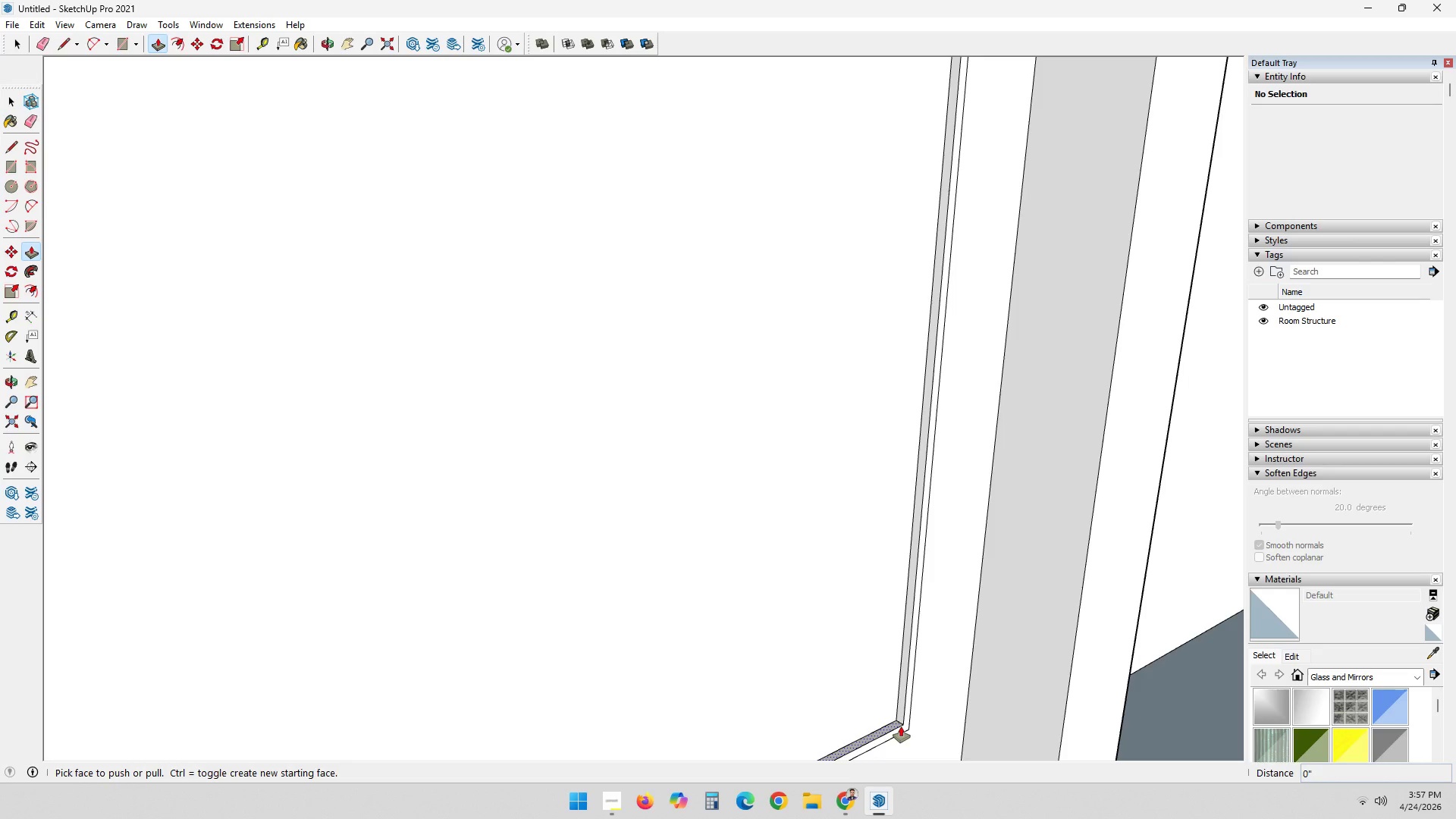 
key(Space)
 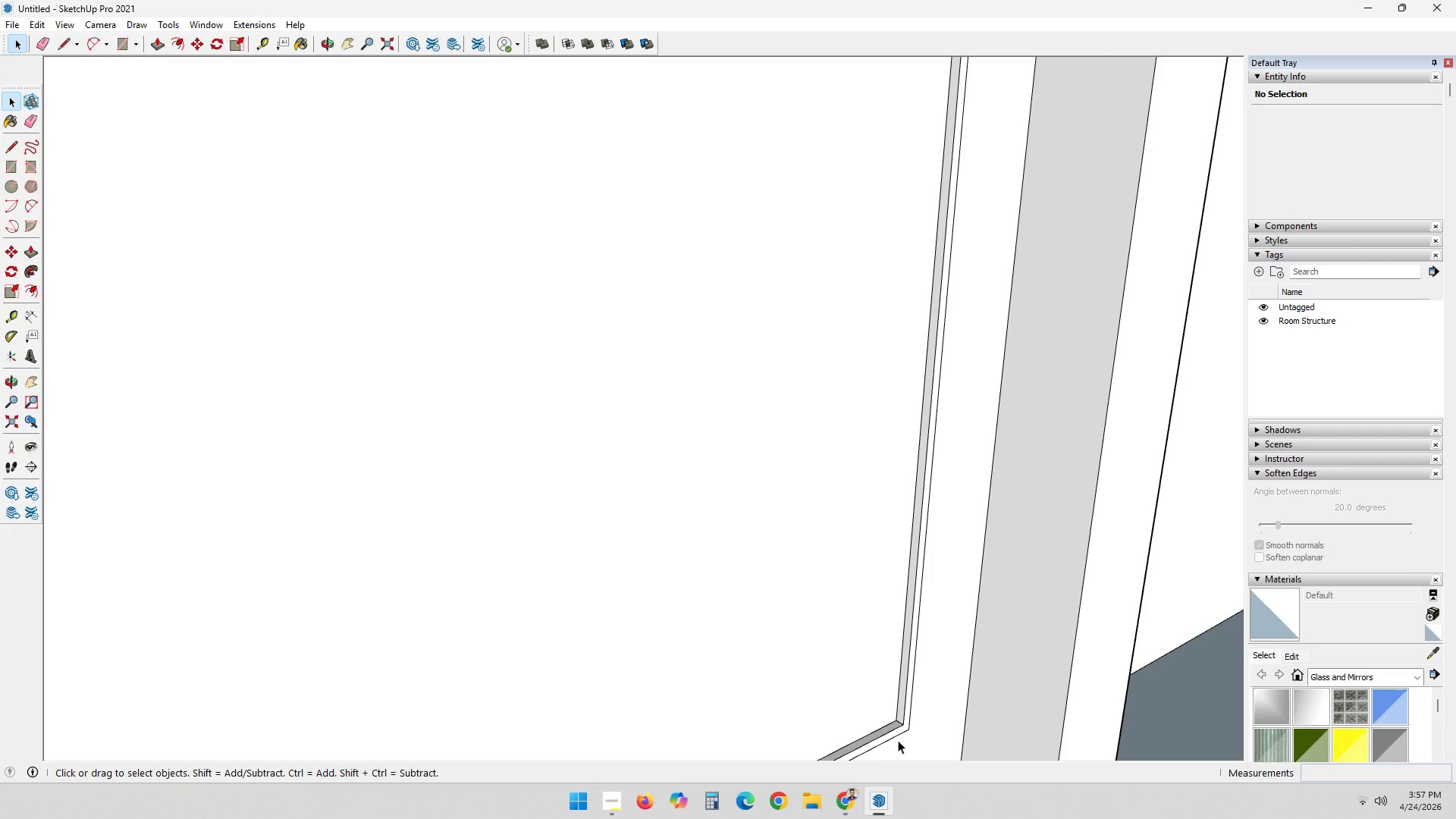 
key(L)
 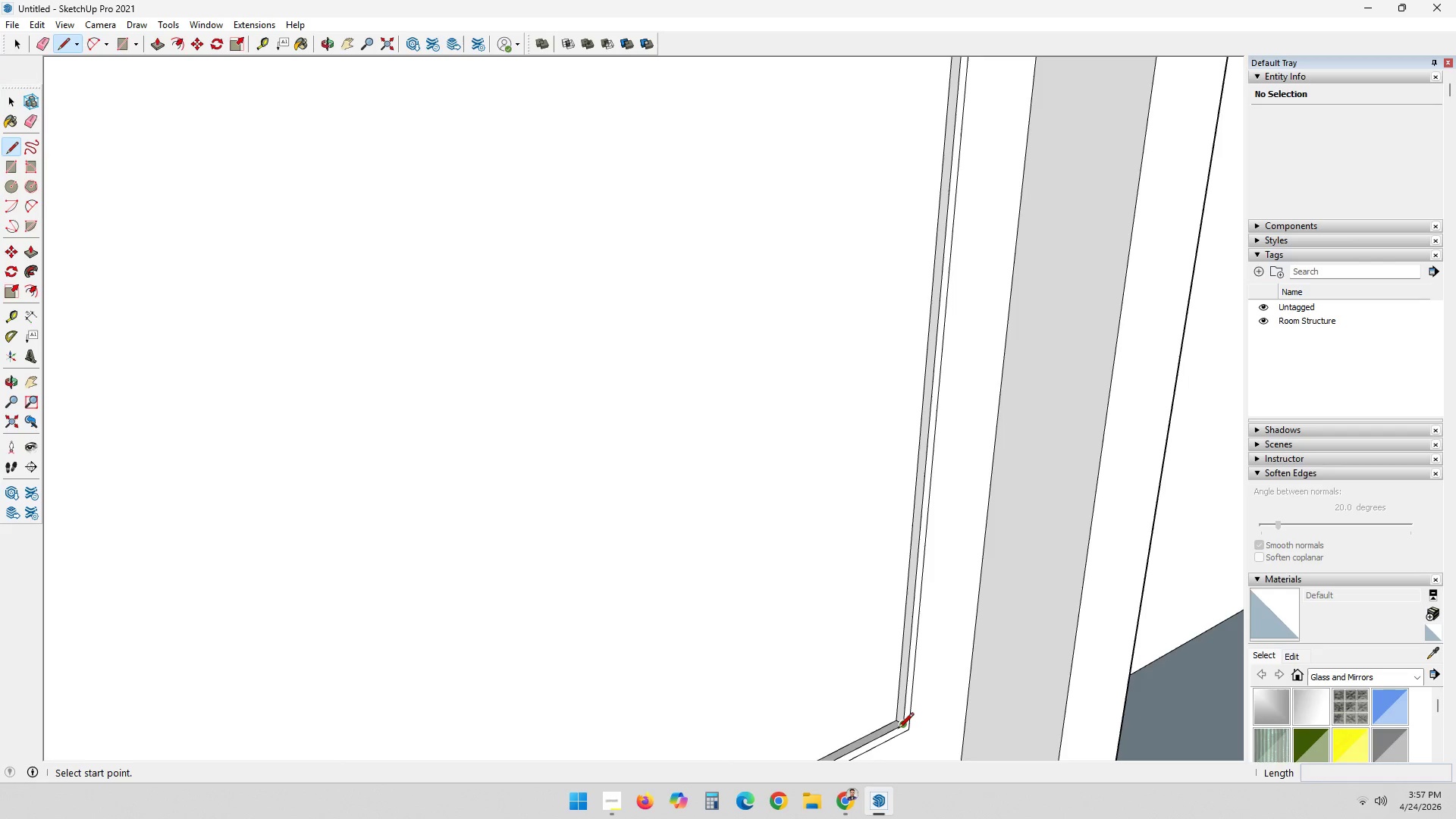 
left_click([898, 729])
 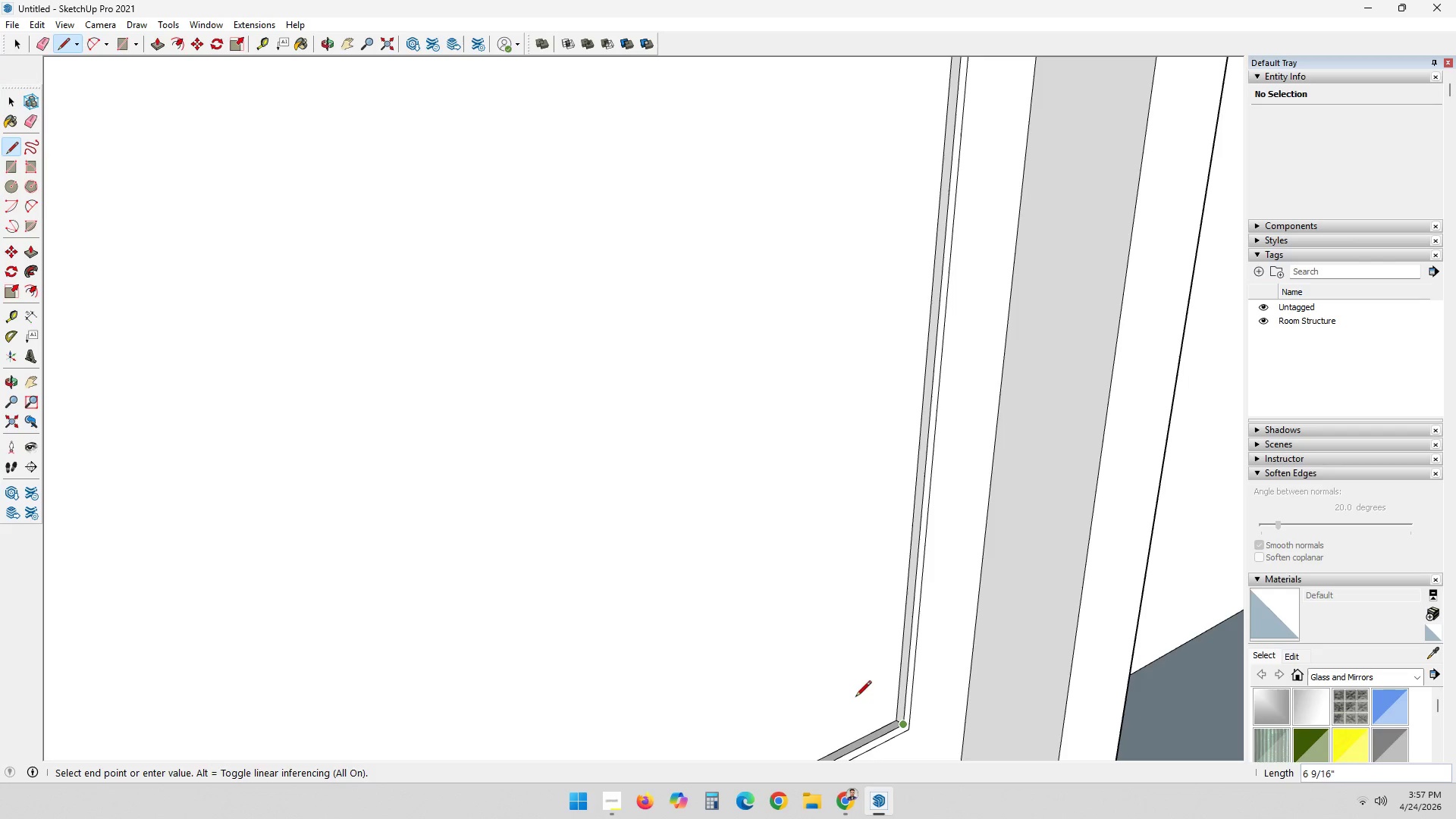 
key(Escape)
 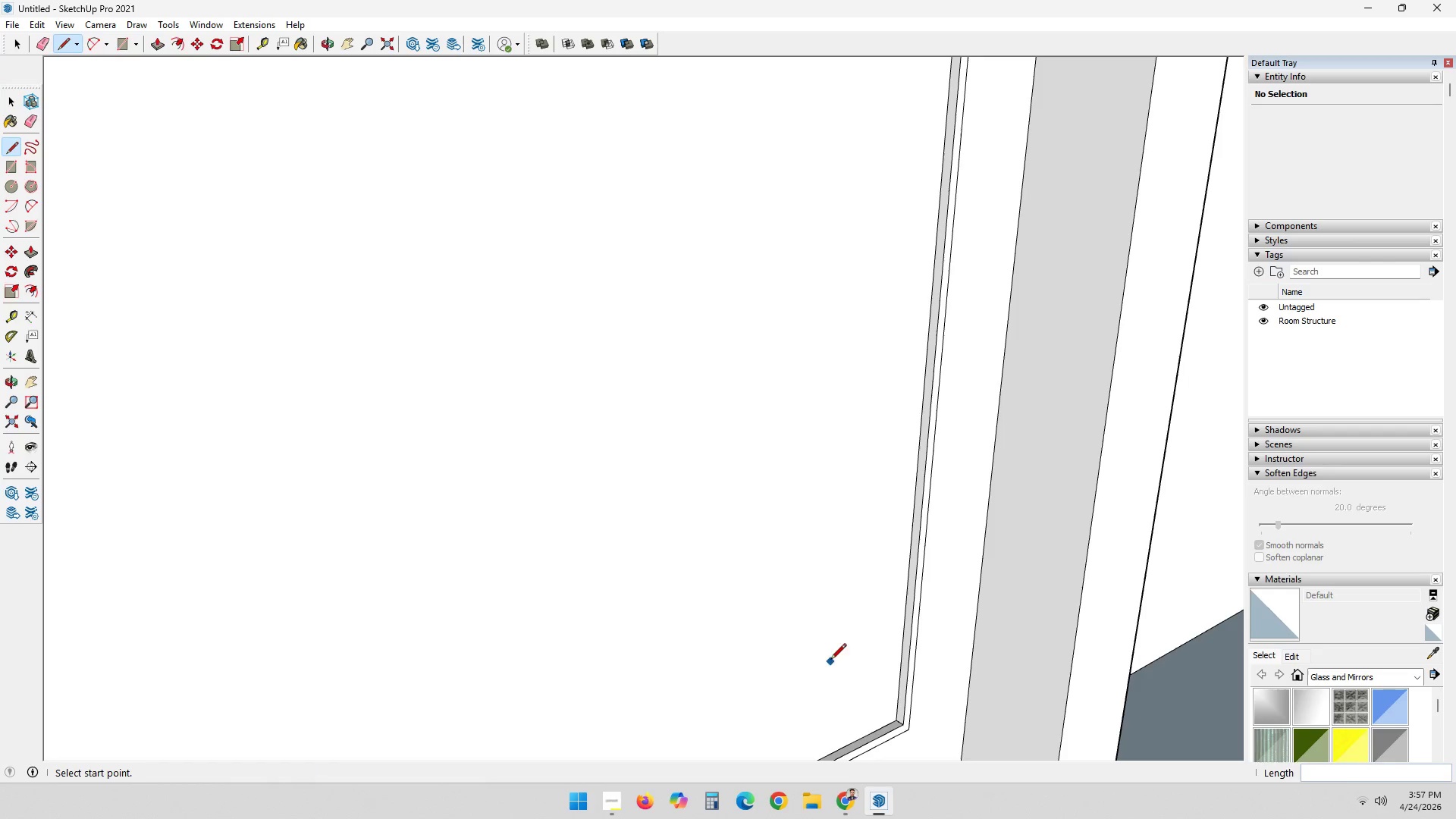 
key(P)
 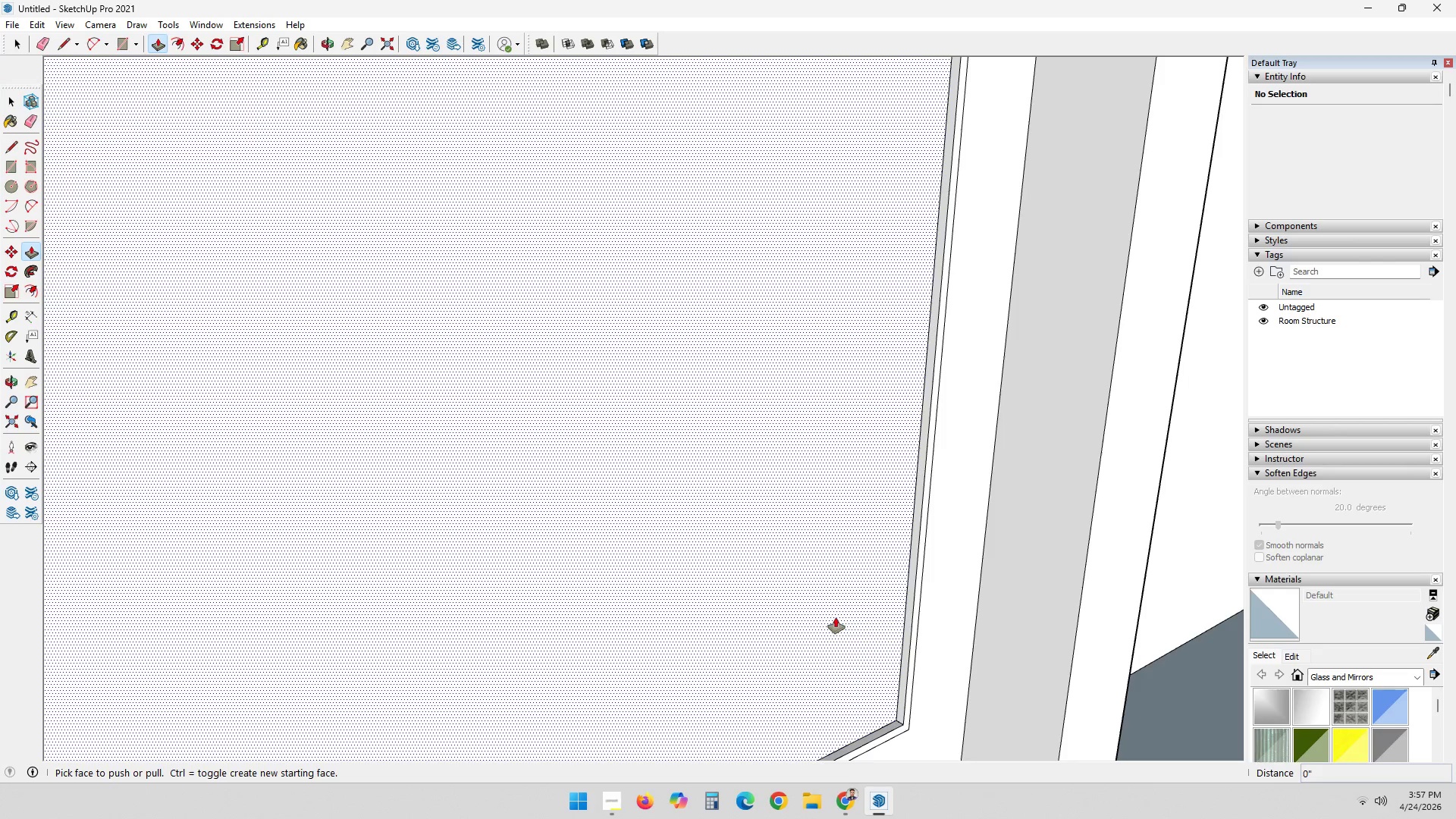 
left_click([836, 617])
 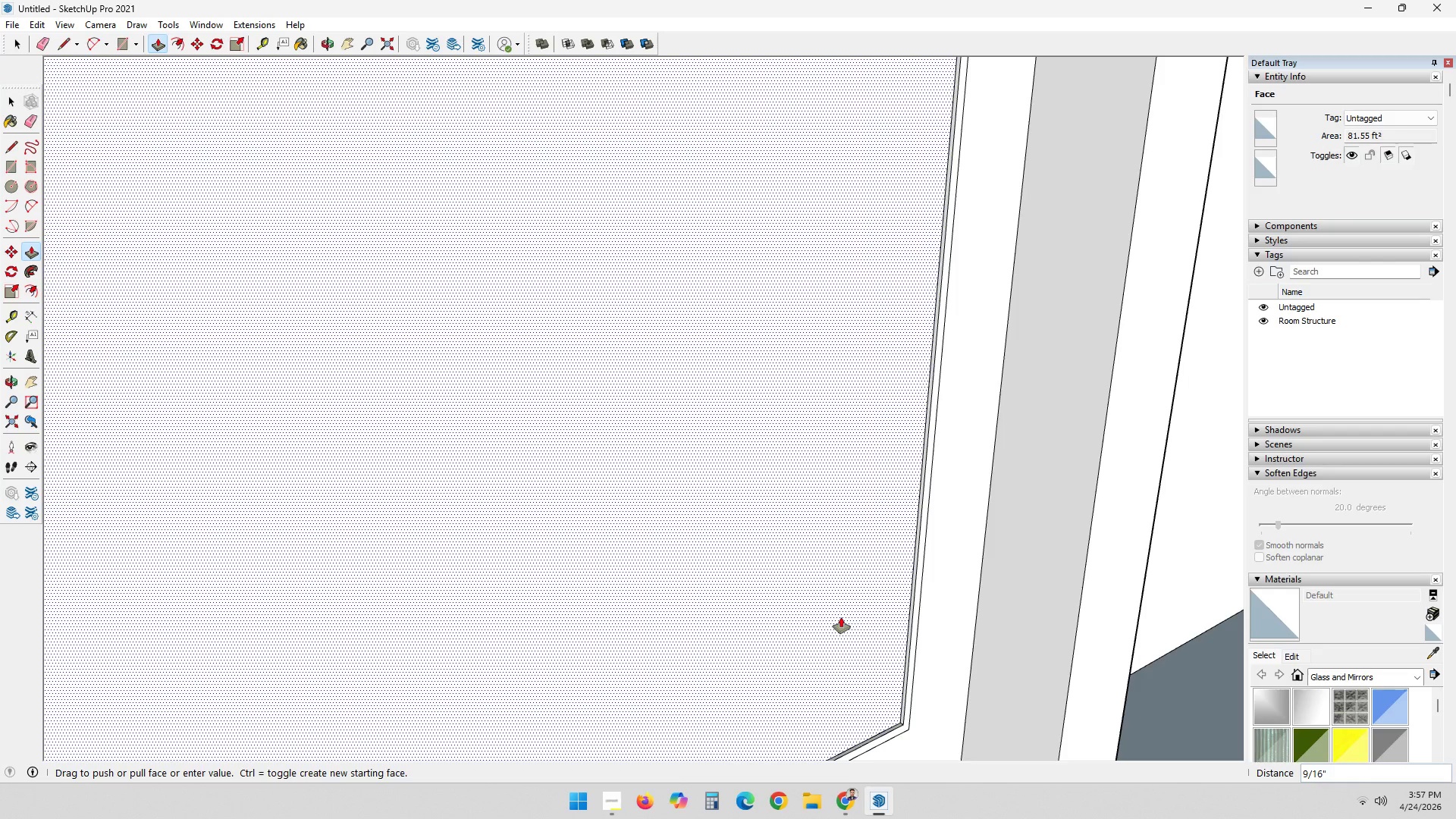 
key(Period)
 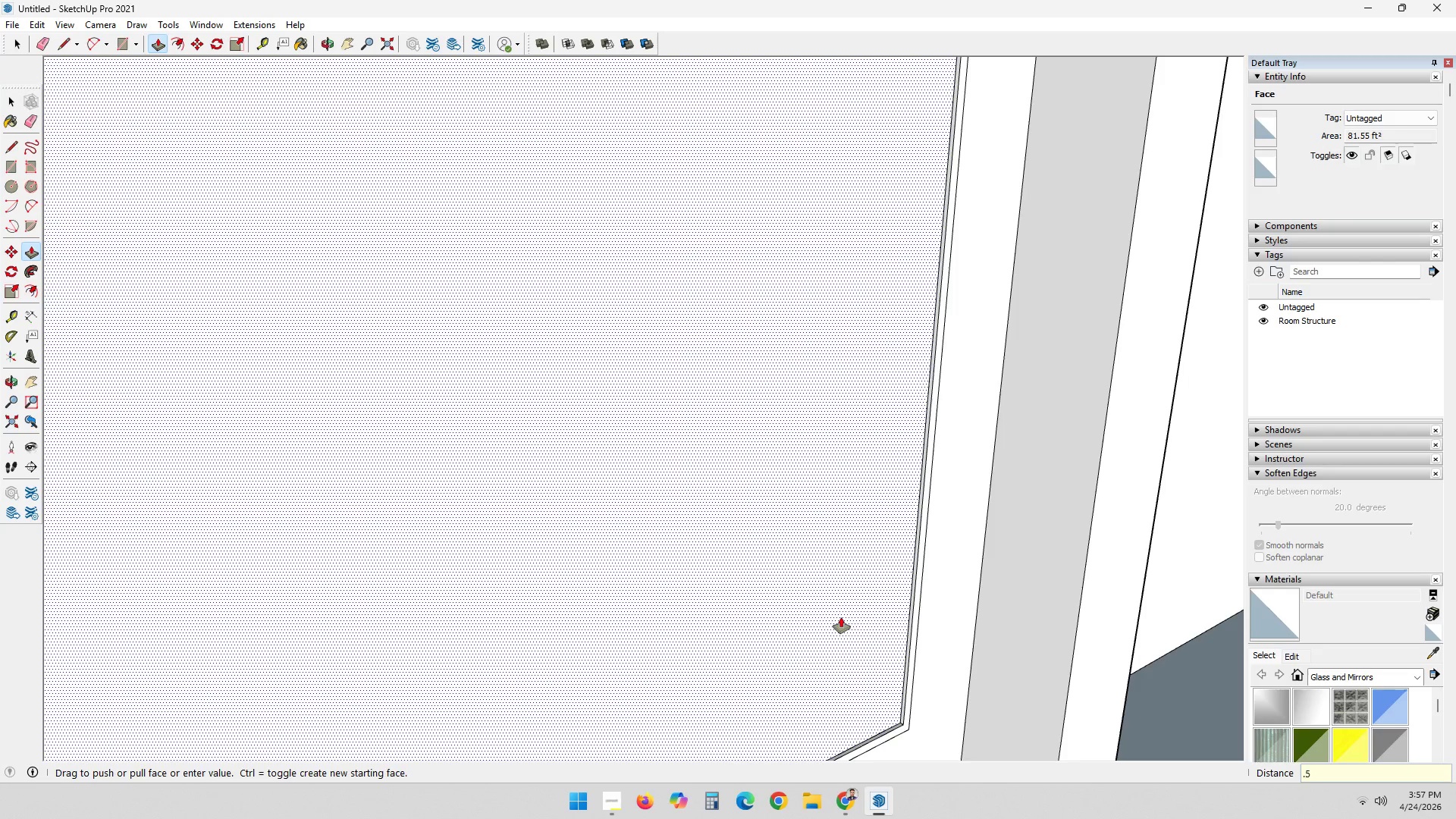 
key(5)
 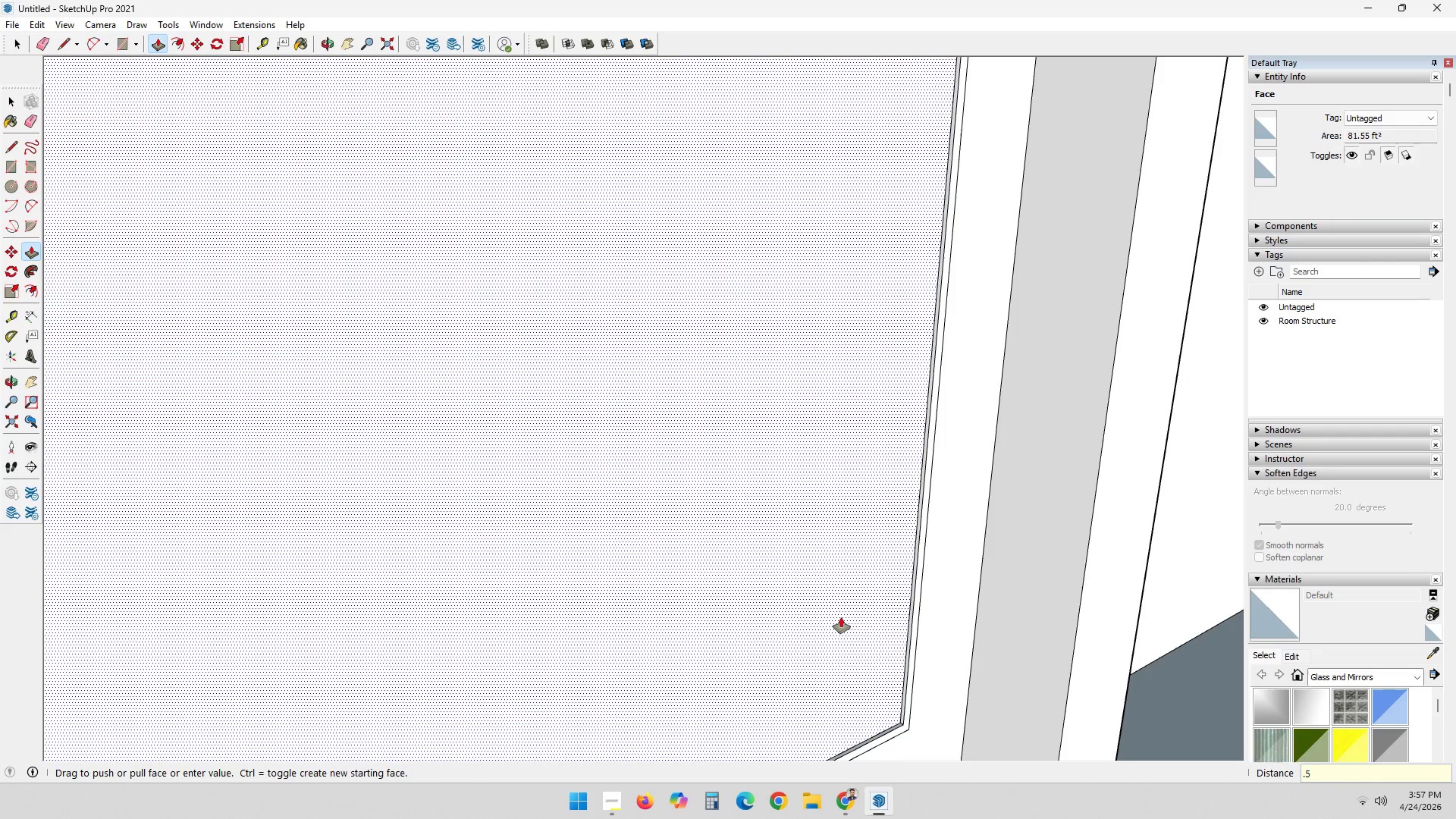 
key(Shift+ShiftRight)
 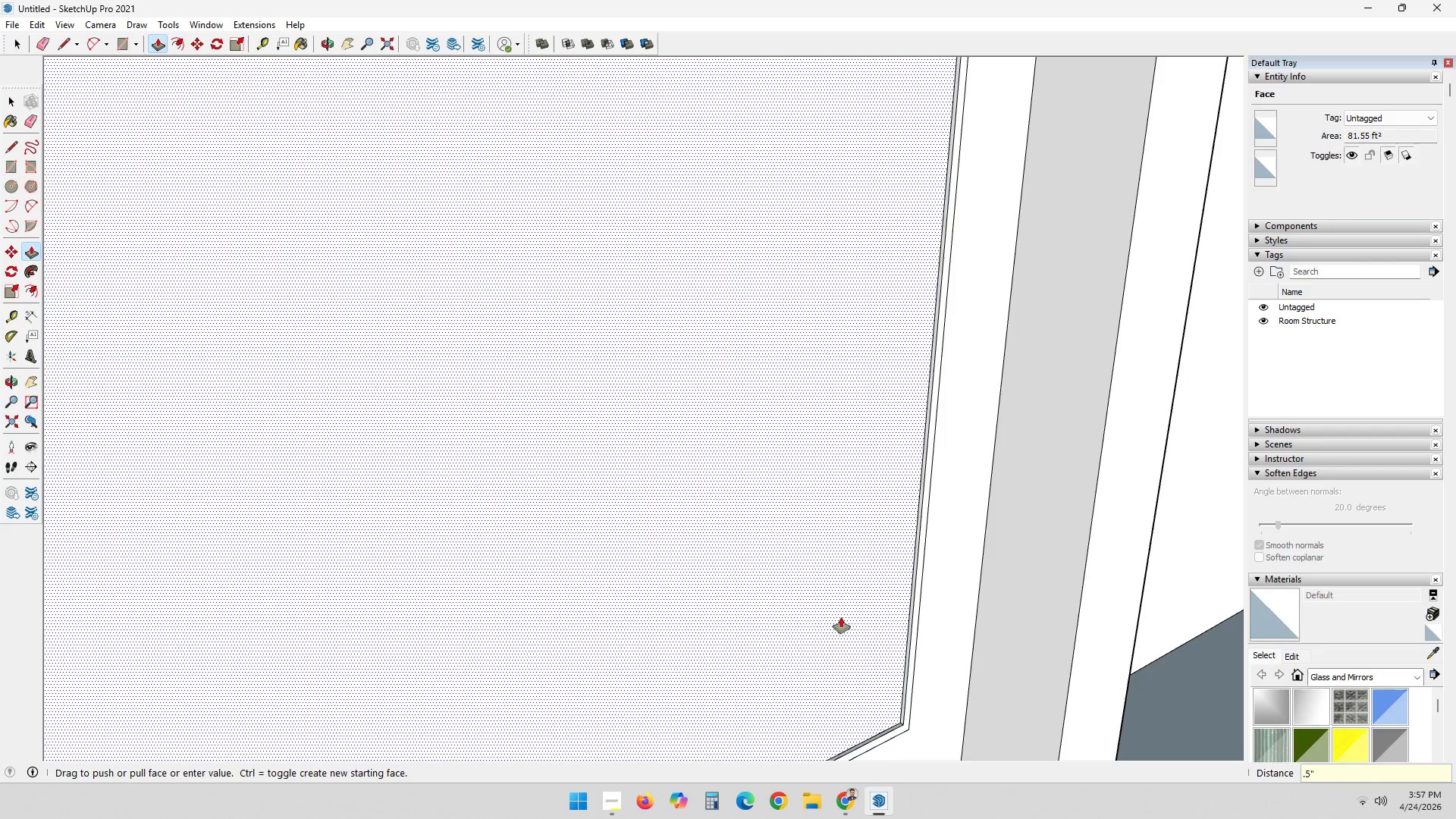 
key(Shift+Quote)
 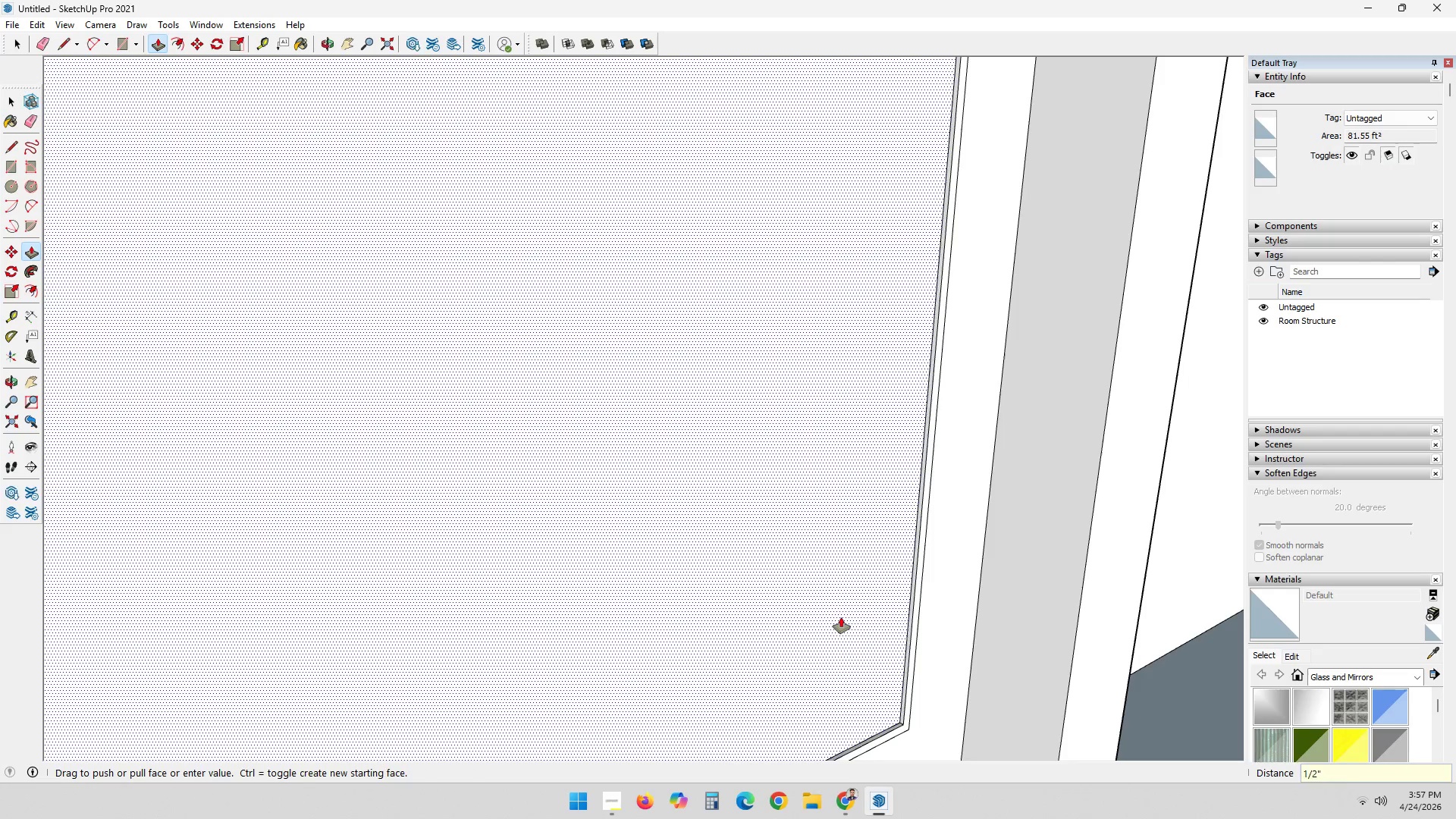 
key(Enter)
 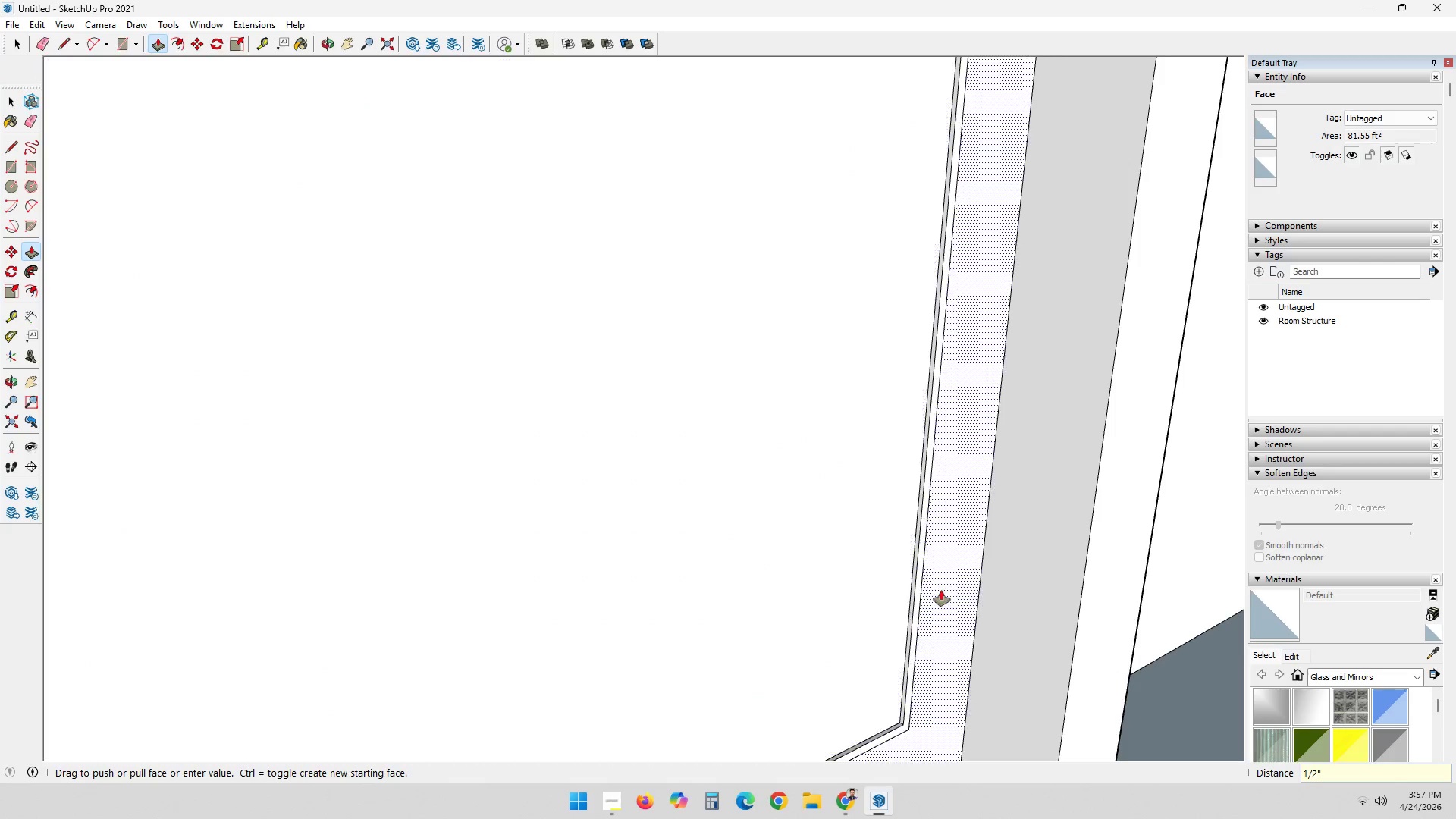 
key(Space)
 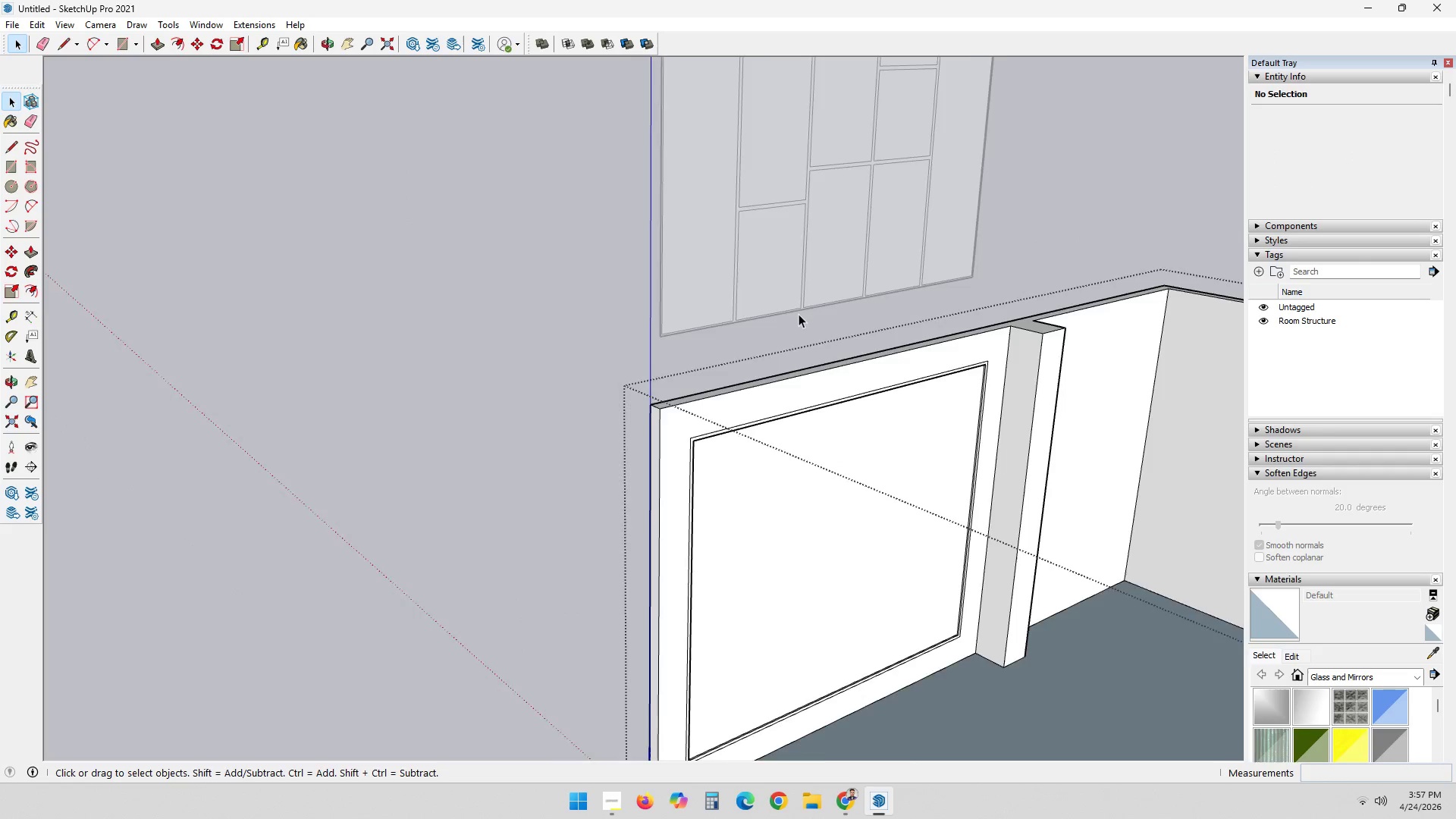 
left_click([528, 325])
 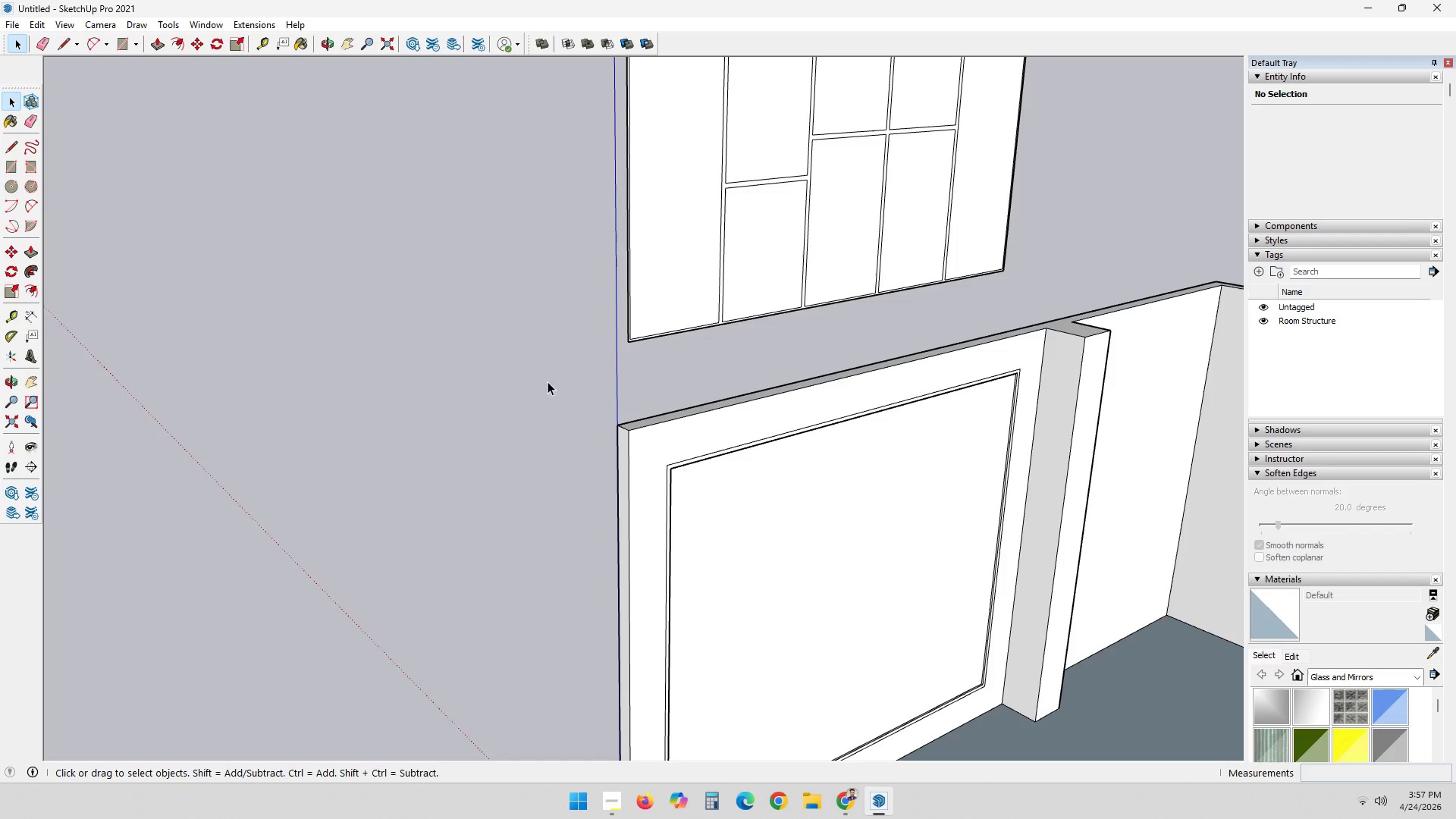 
scroll: coordinate [798, 312], scroll_direction: down, amount: 11.0
 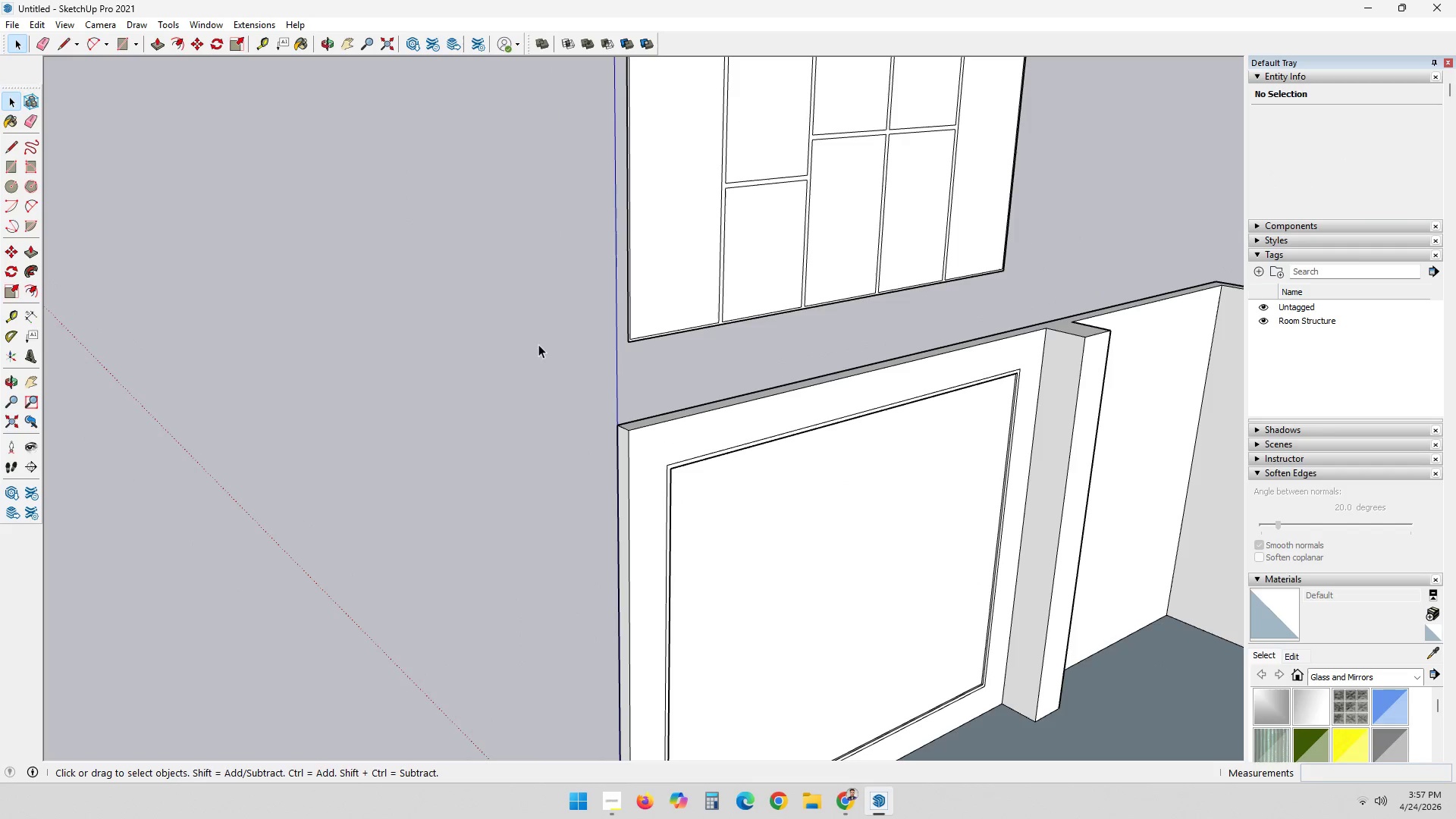 
left_click([491, 326])
 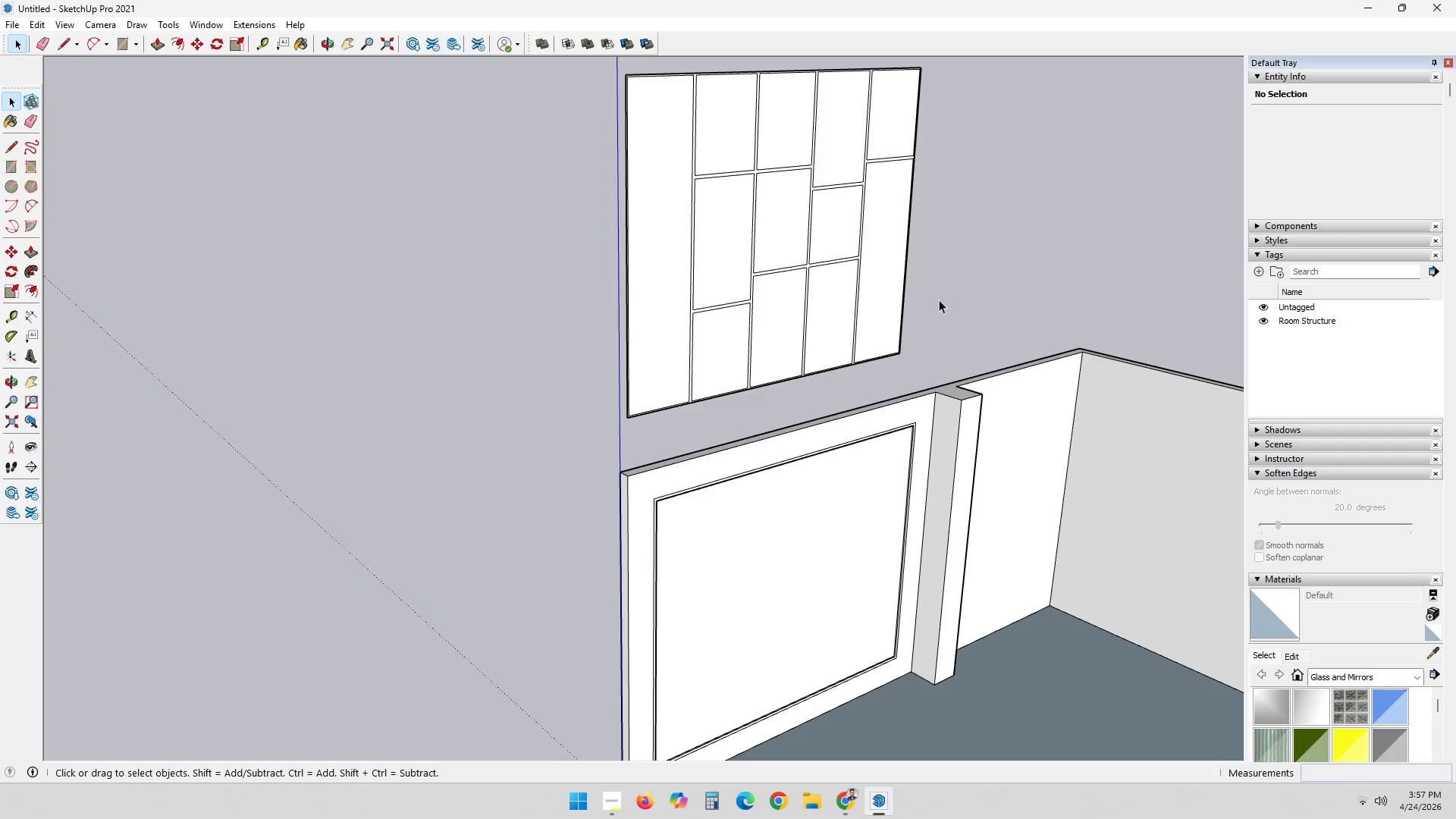 
scroll: coordinate [632, 580], scroll_direction: down, amount: 4.0
 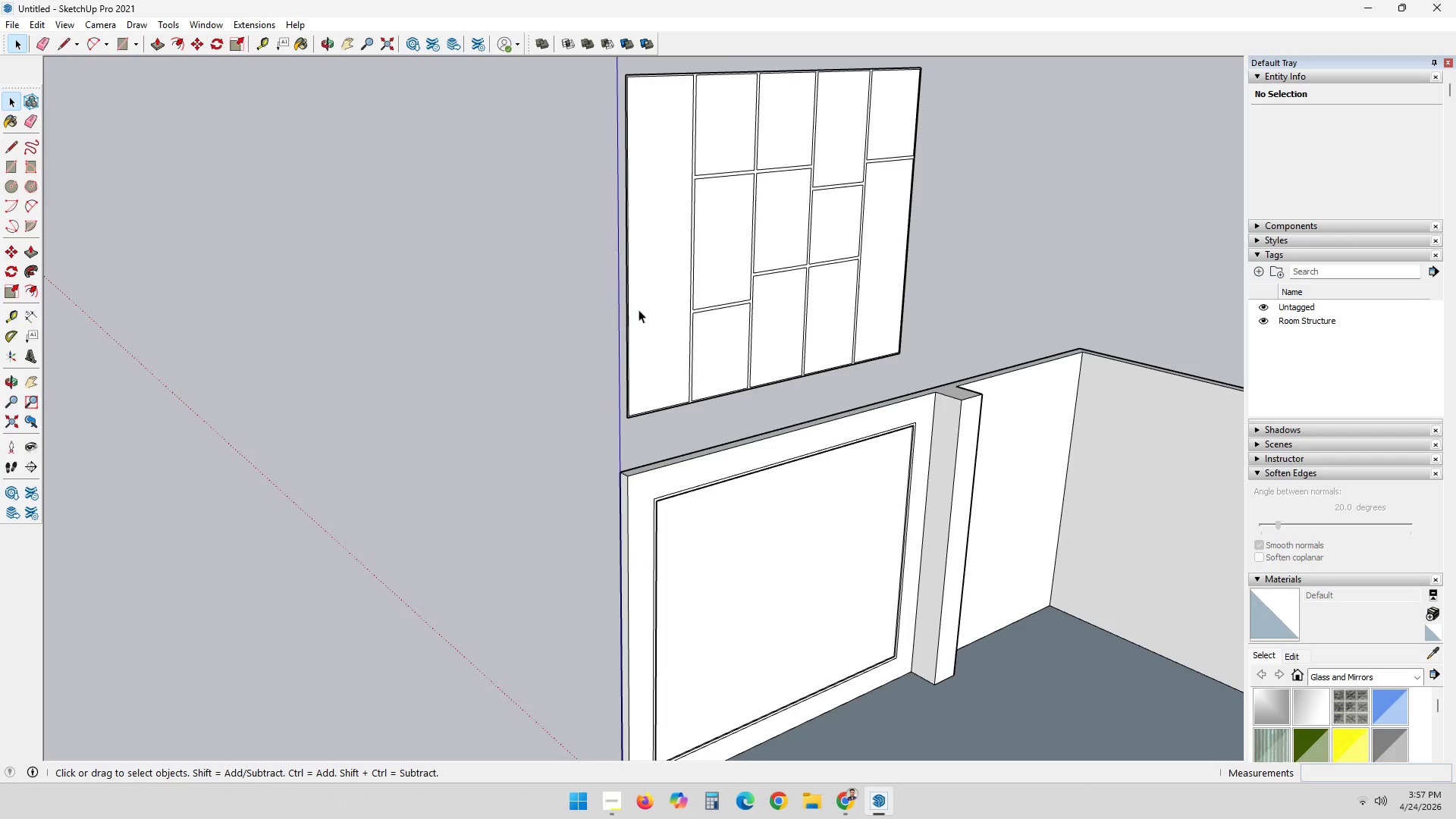 
double_click([864, 224])
 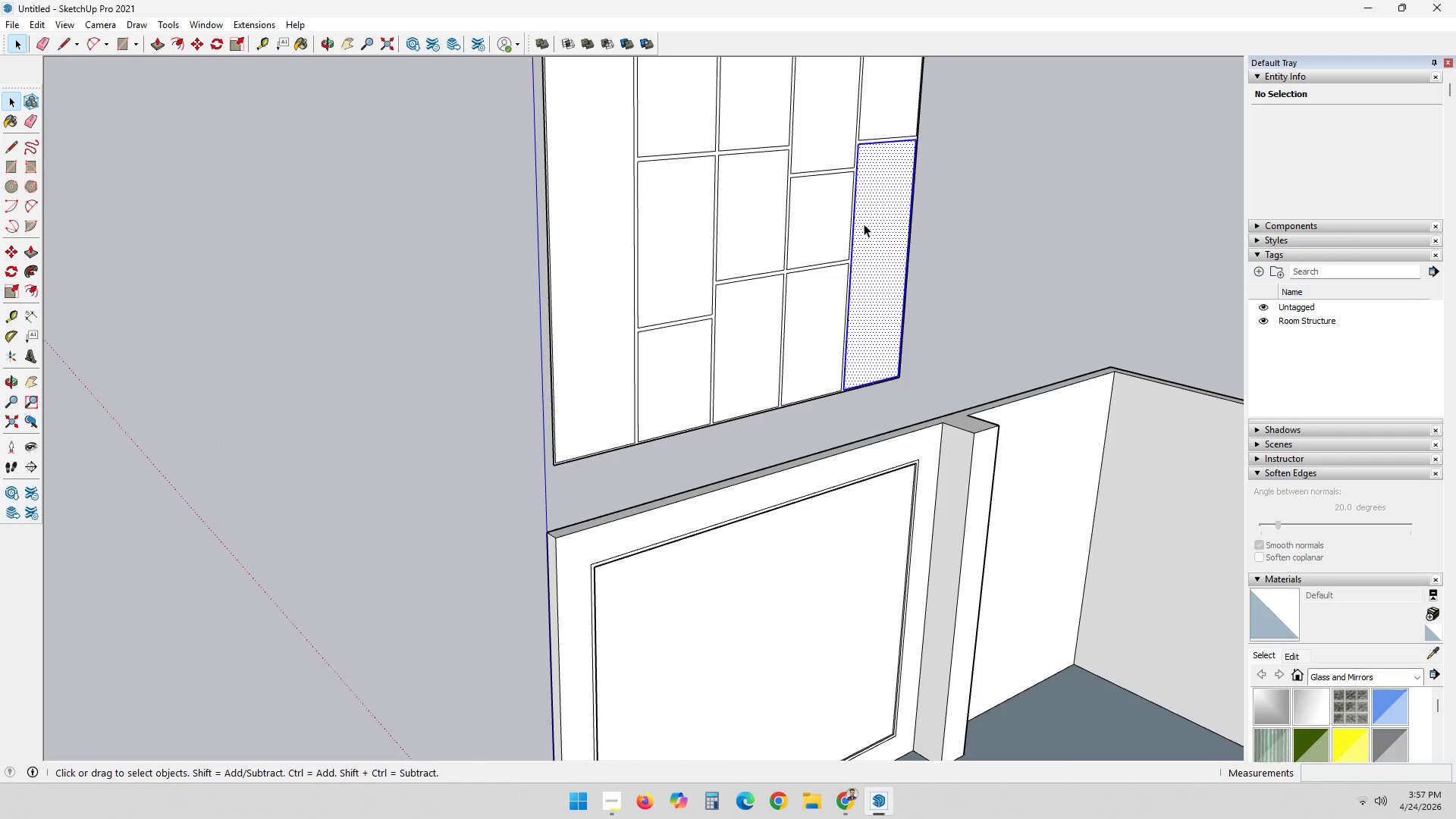 
scroll: coordinate [896, 240], scroll_direction: up, amount: 2.0
 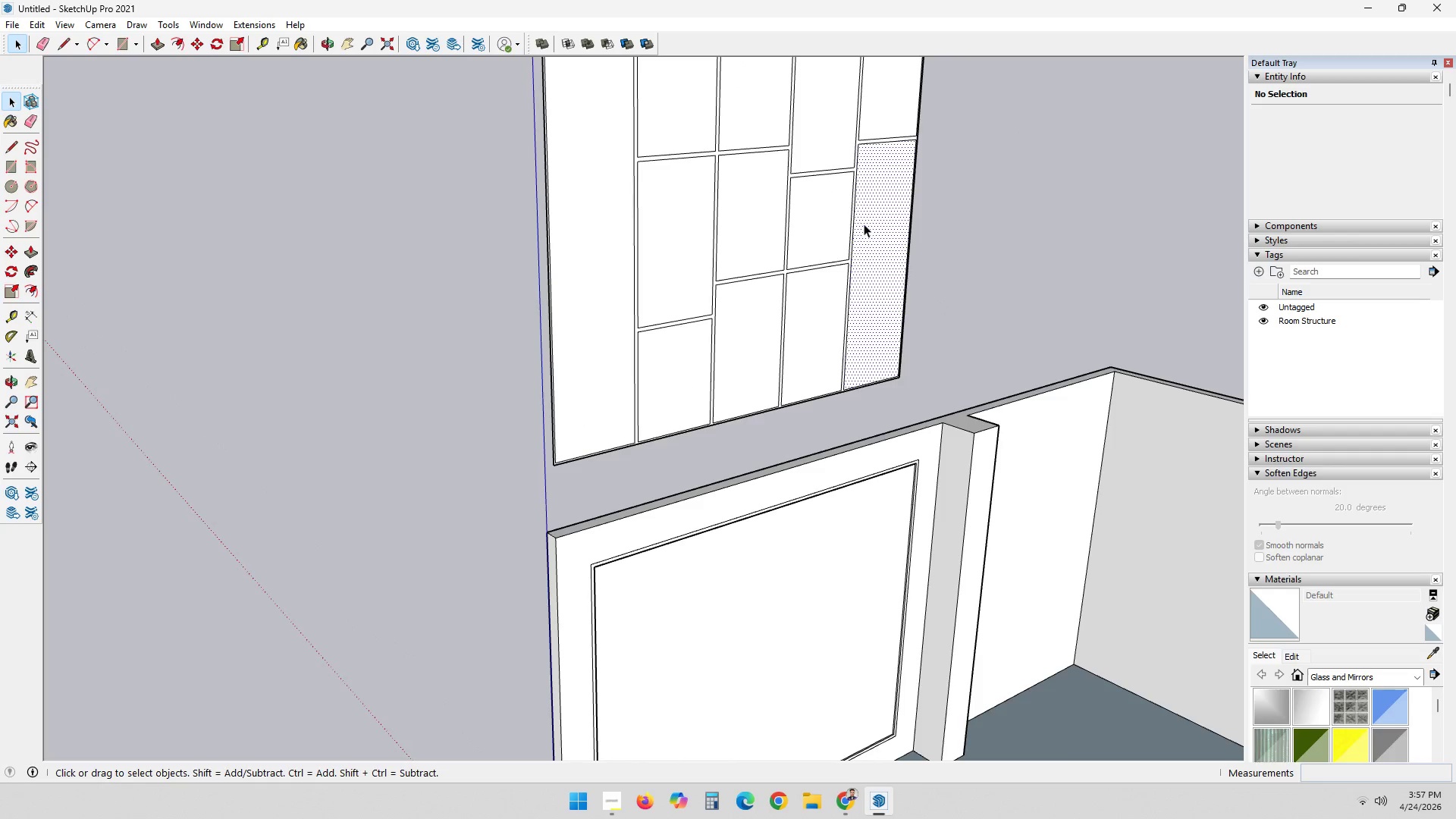 
triple_click([864, 224])
 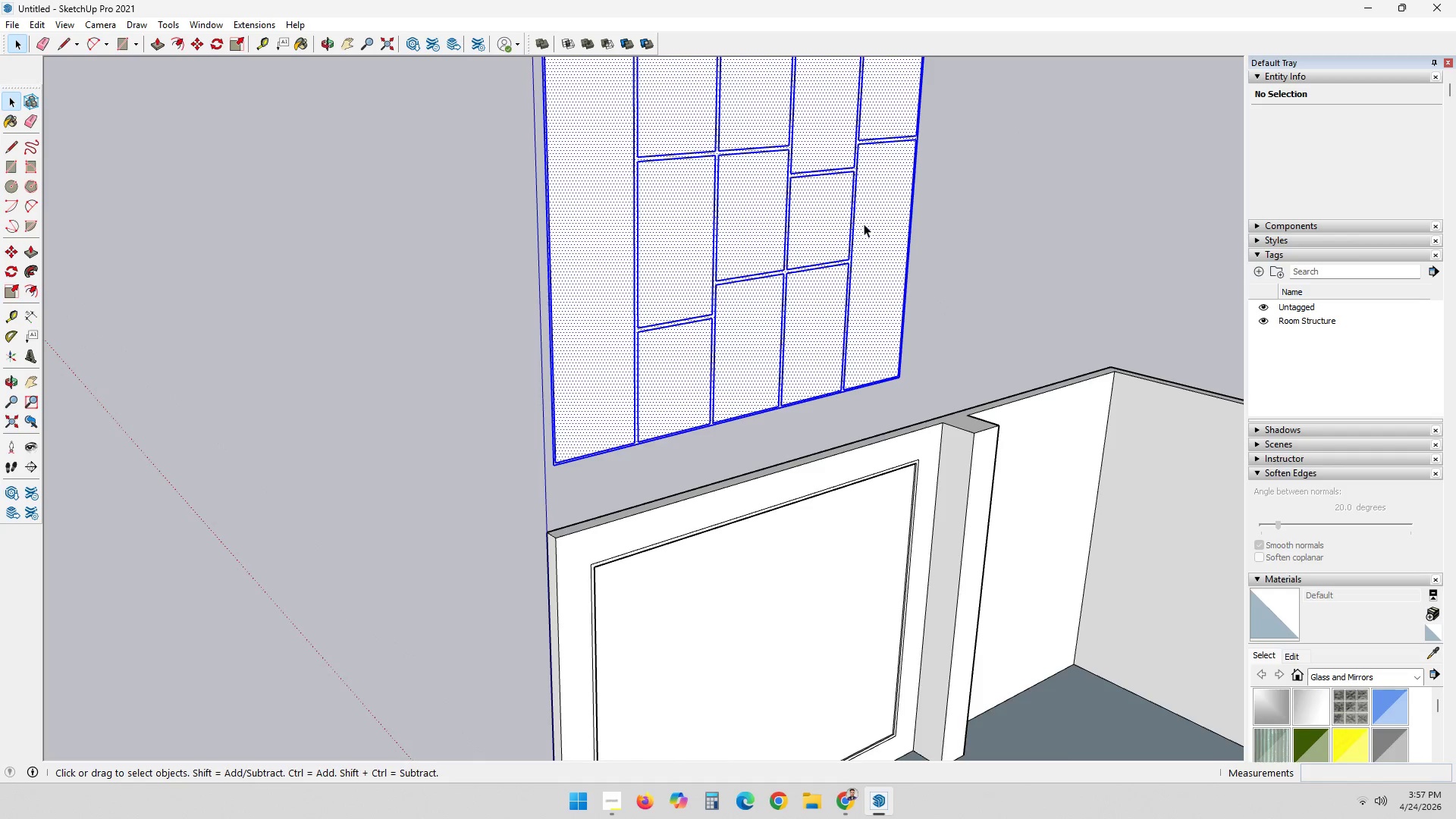 
triple_click([864, 224])
 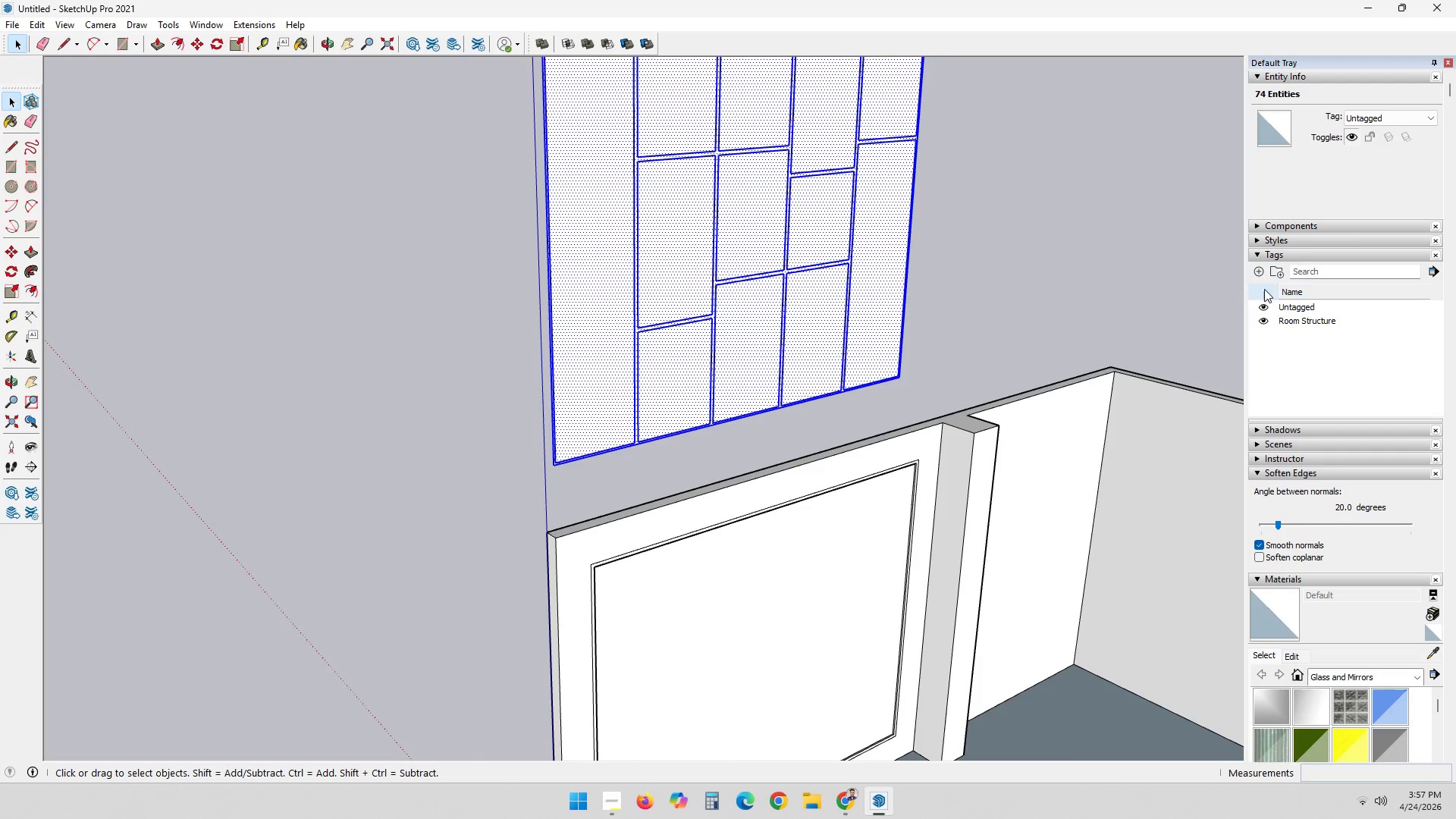 
left_click([1257, 268])
 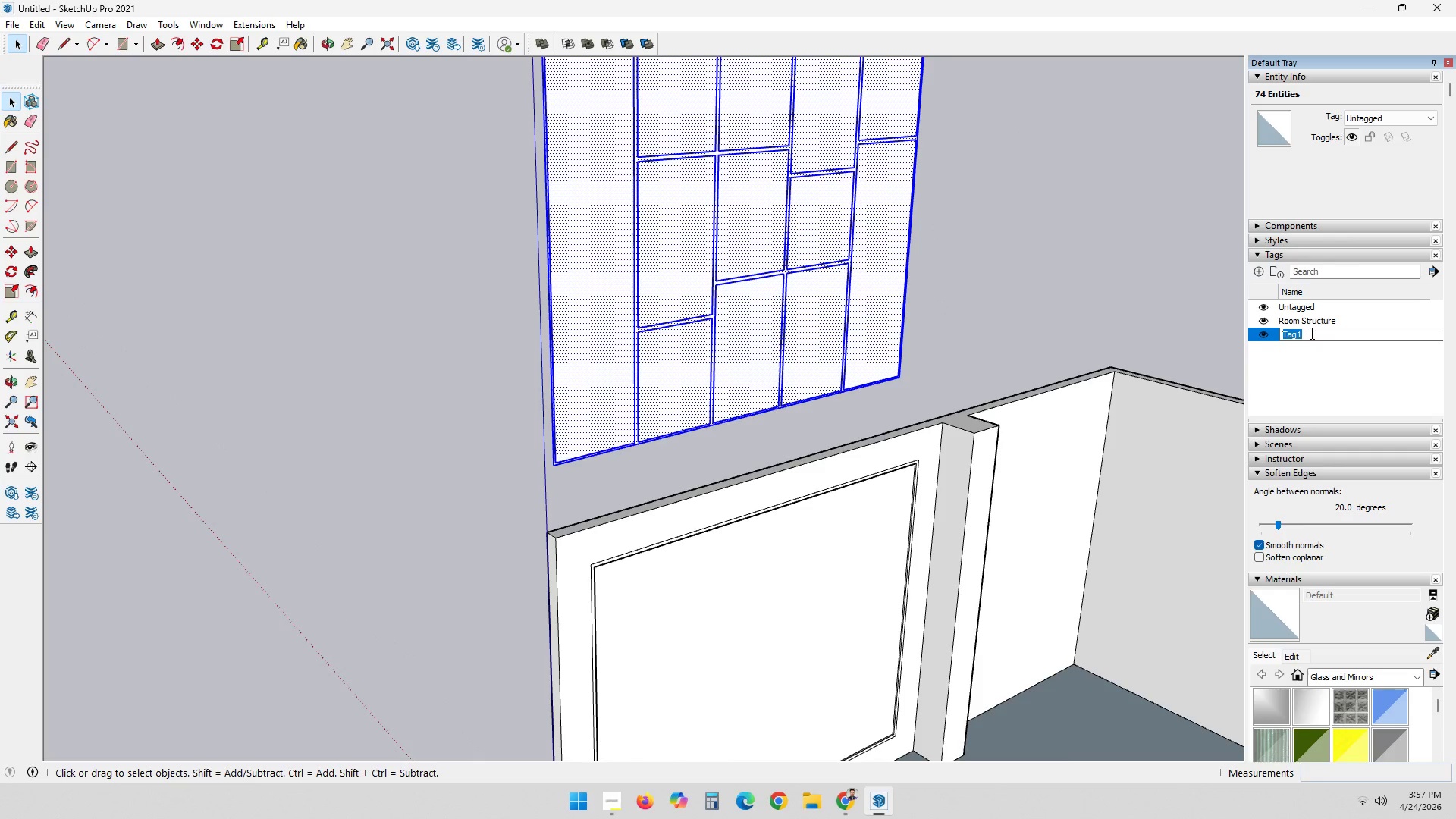 
type(Textured wall)
 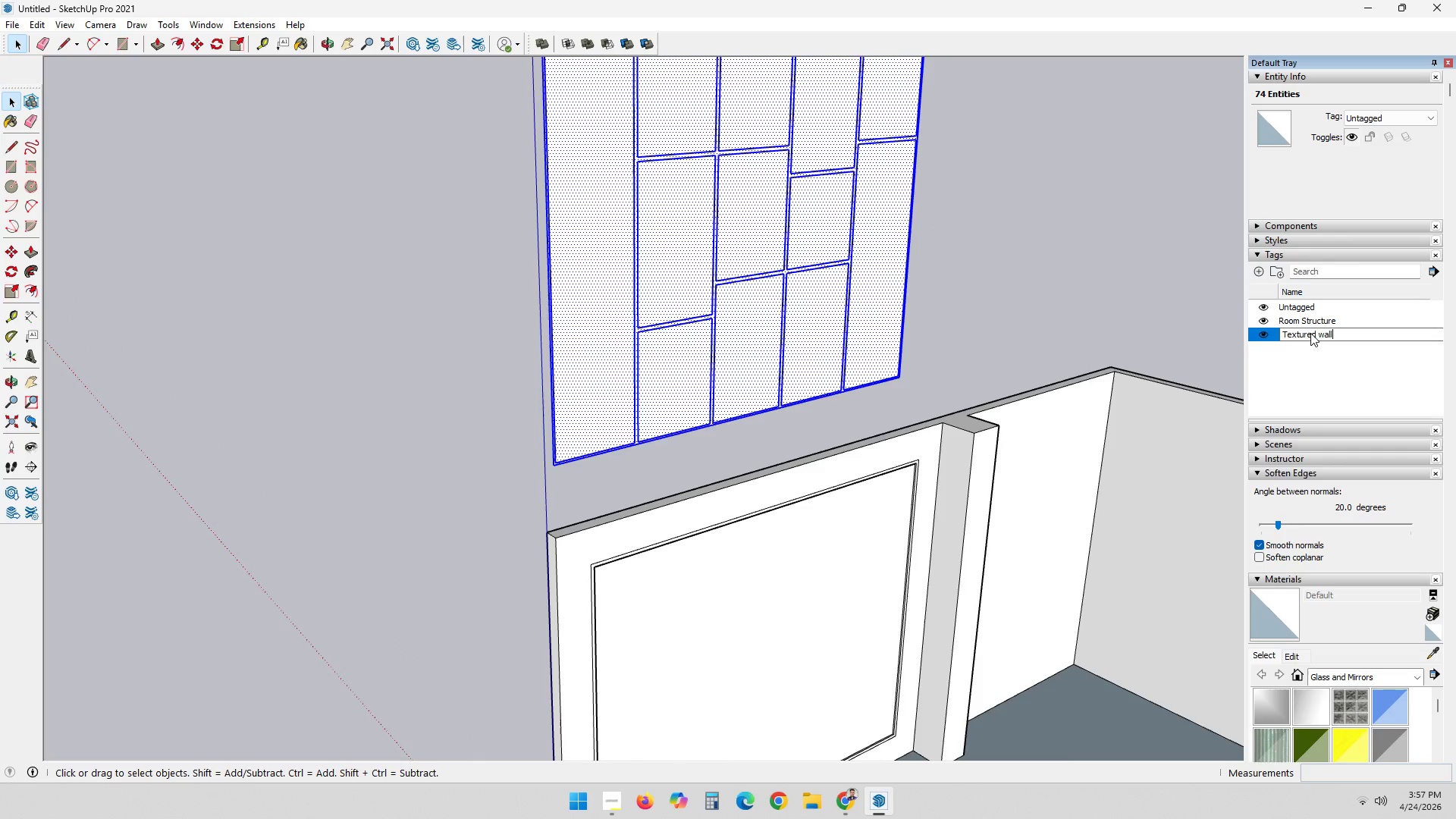 
key(Enter)
 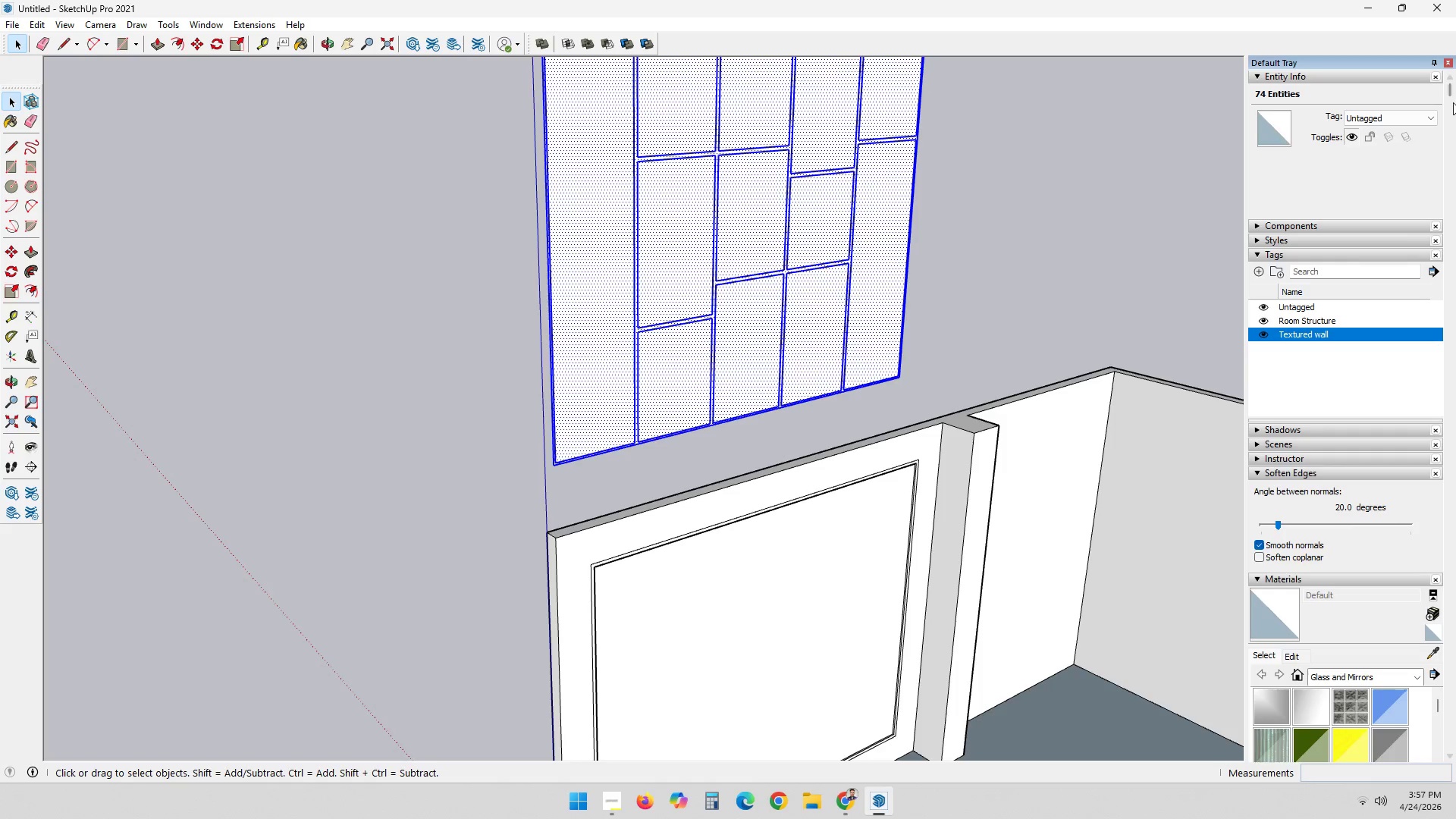 
left_click([1376, 111])
 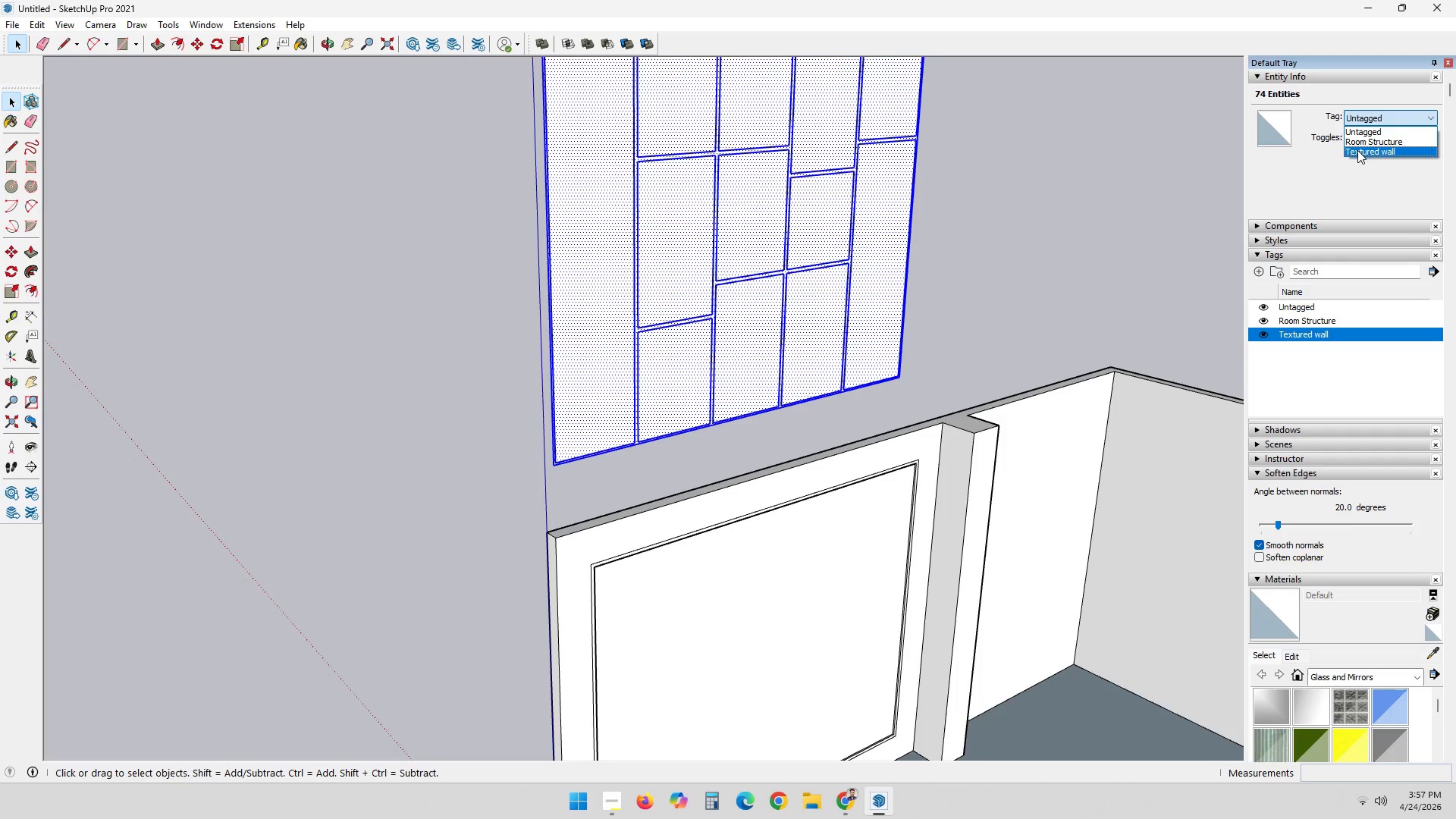 
left_click([1360, 149])
 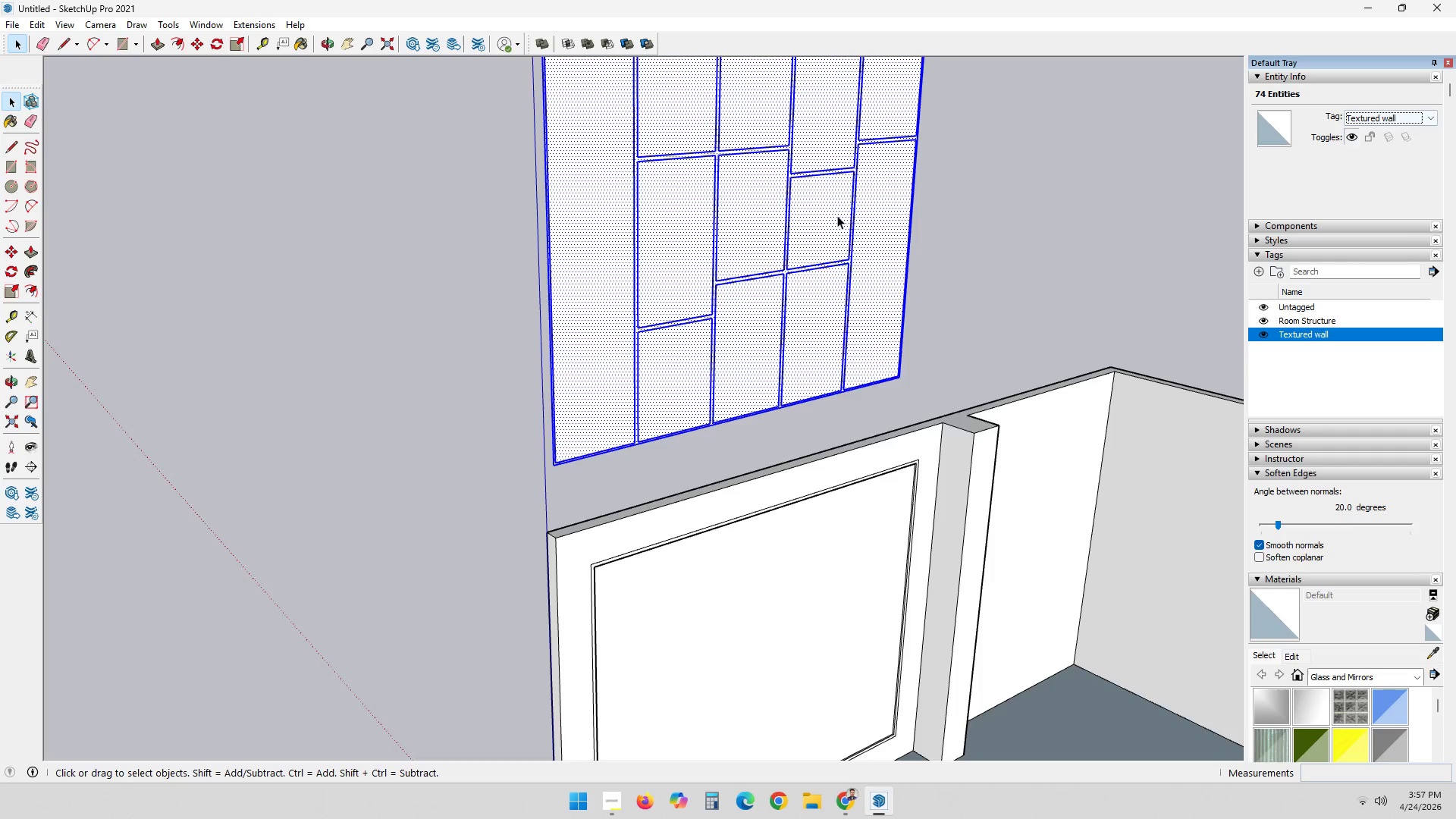 
right_click([836, 215])
 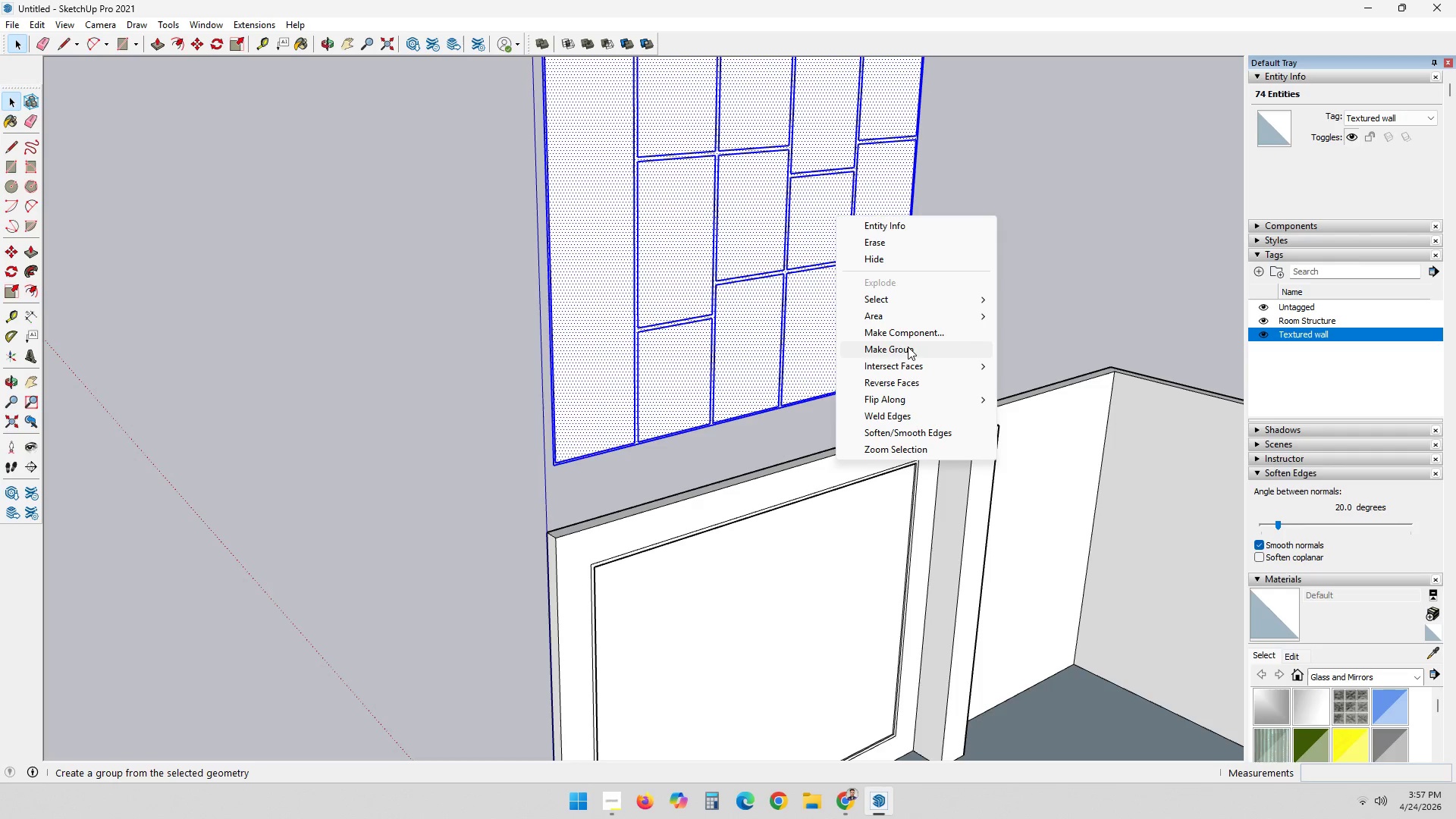 
left_click([912, 336])
 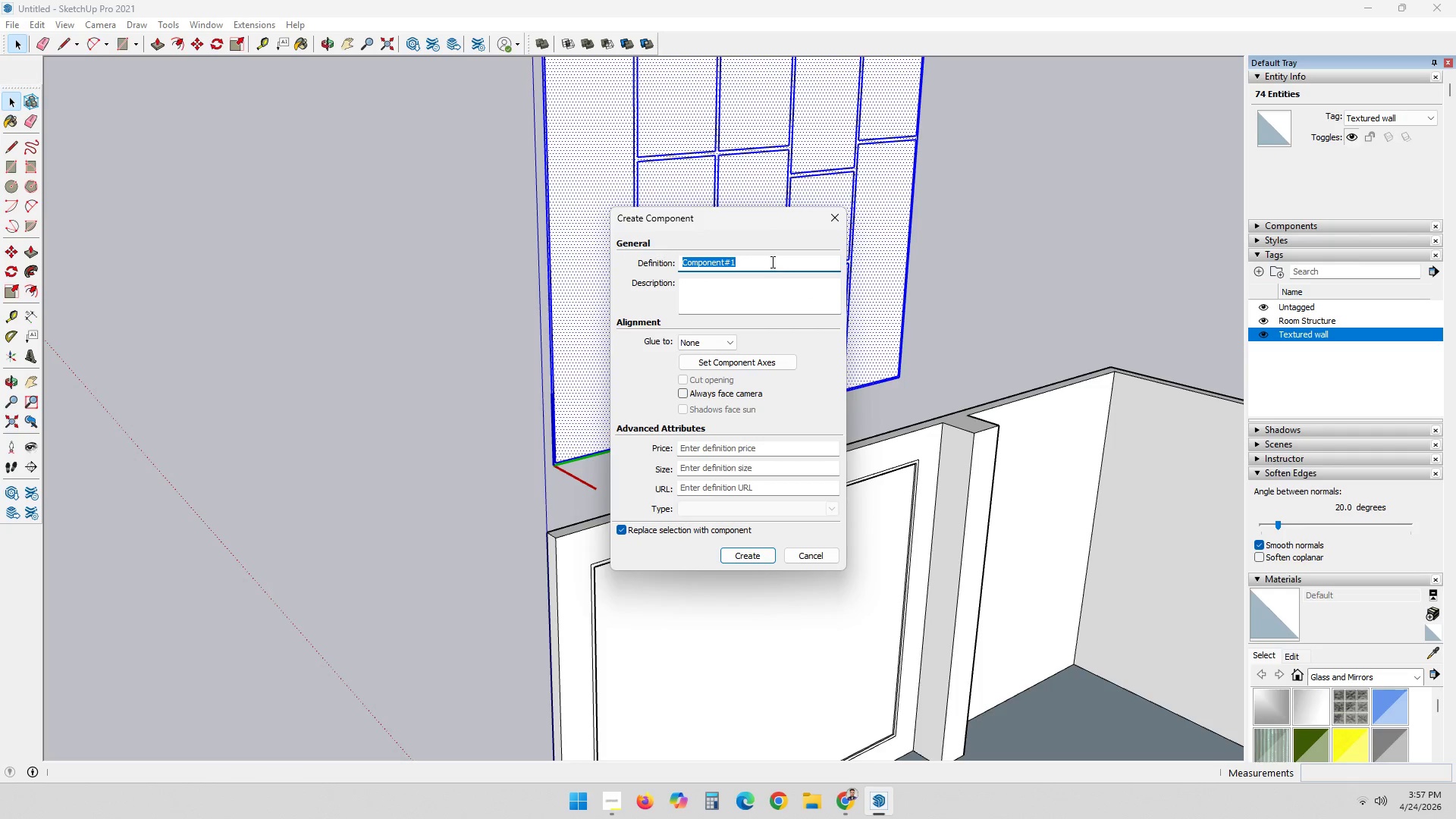 
double_click([771, 262])
 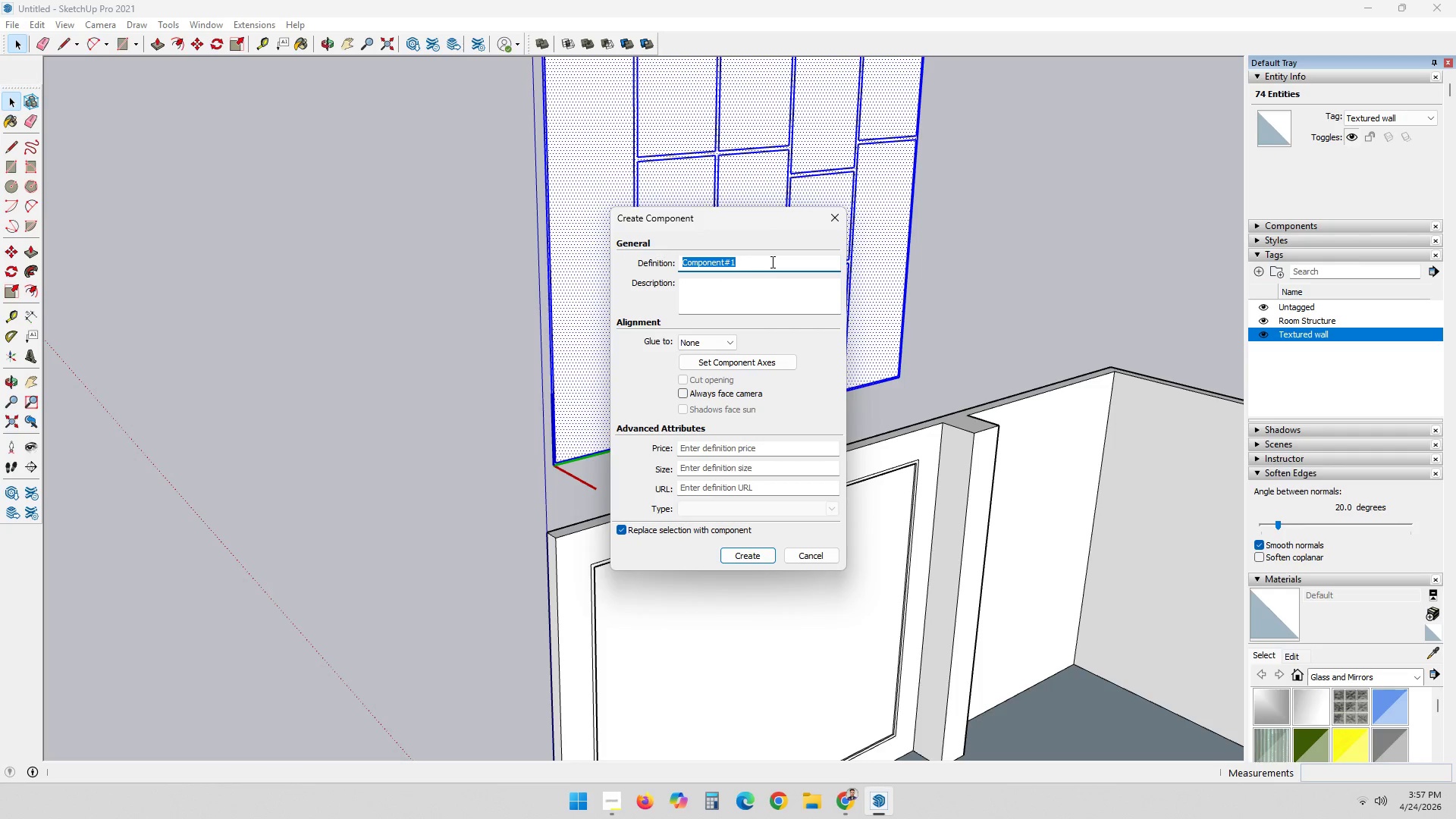 
triple_click([771, 262])
 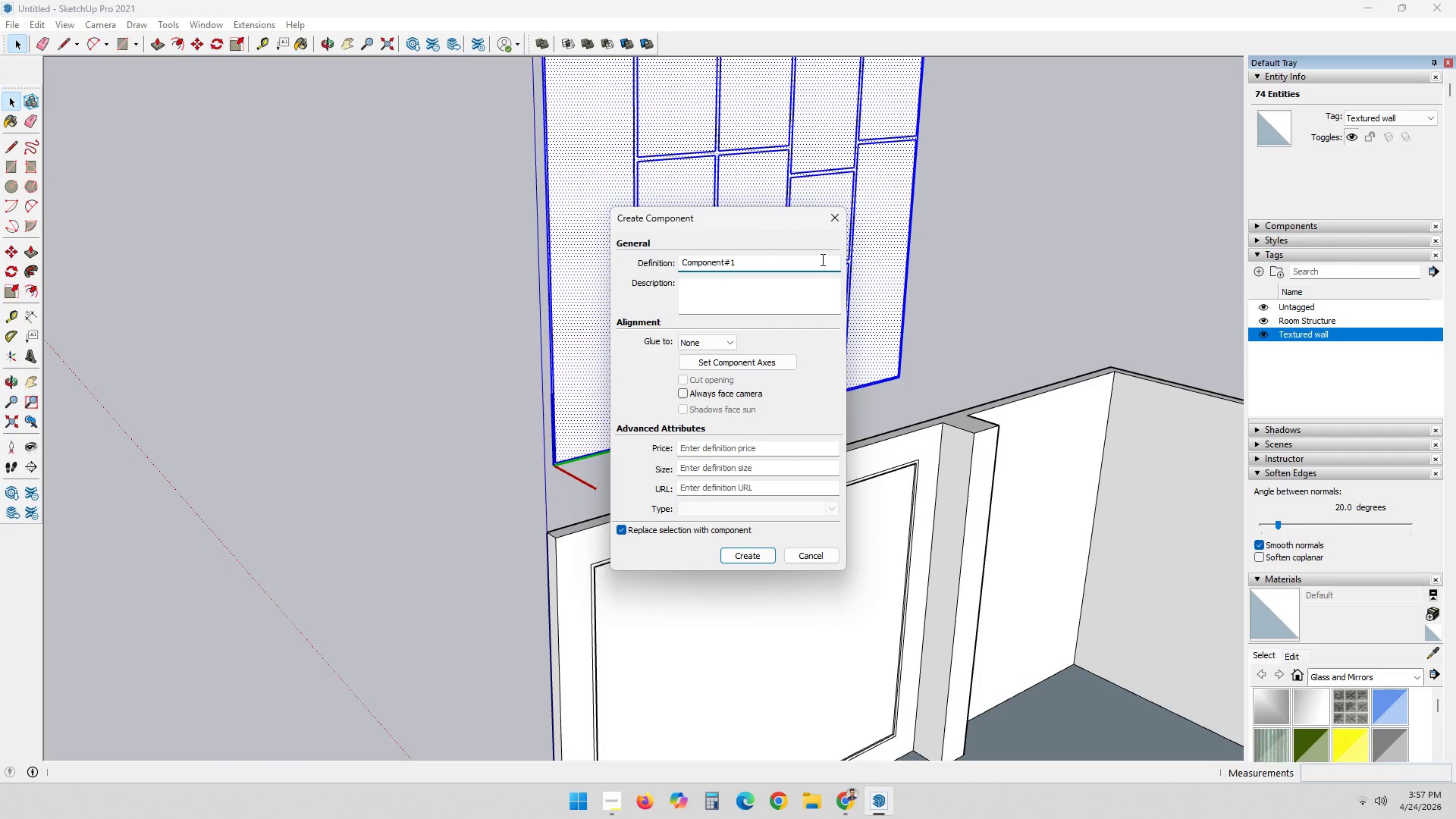 
type(Textured)
 